 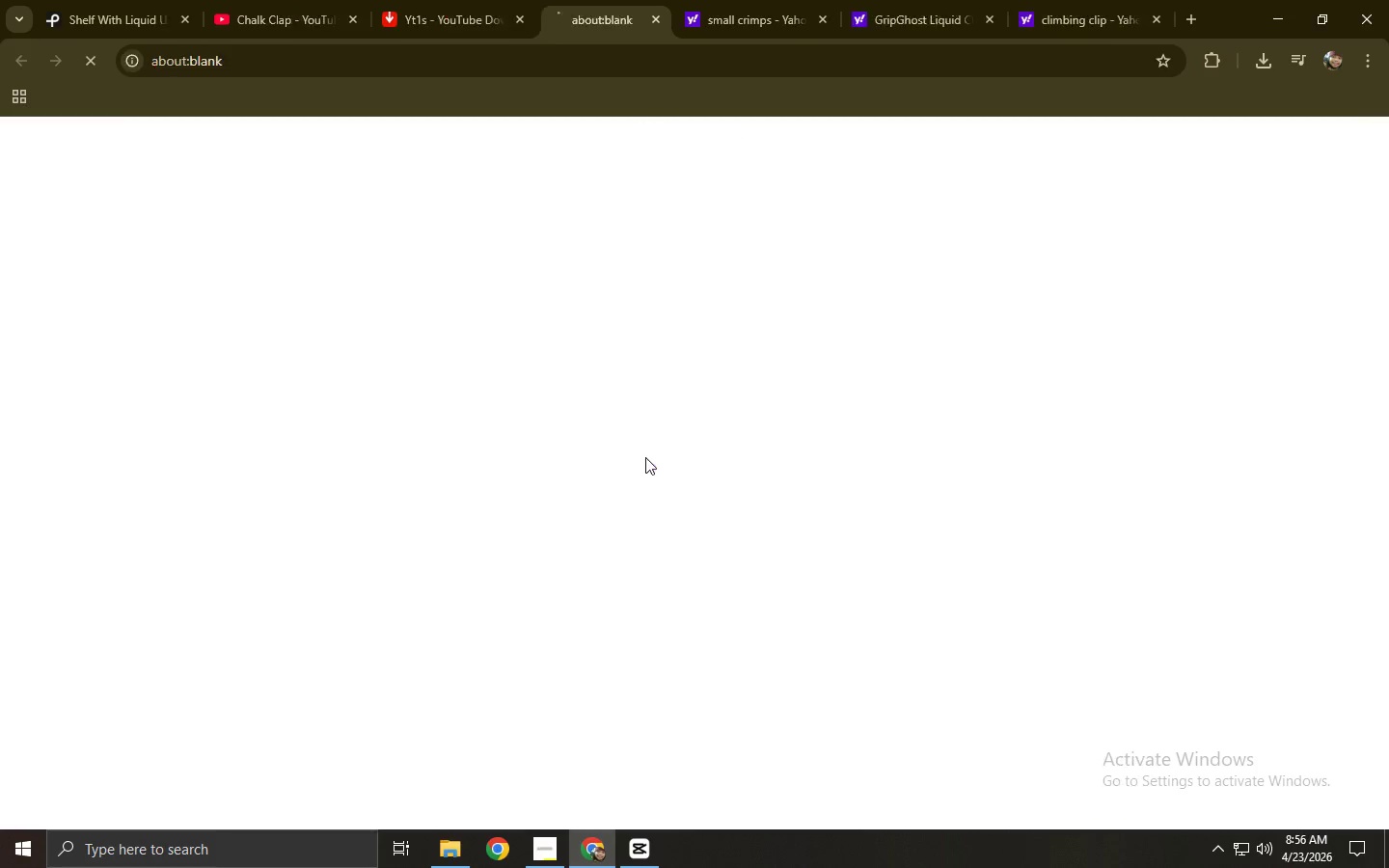 
key(Control+ControlLeft)
 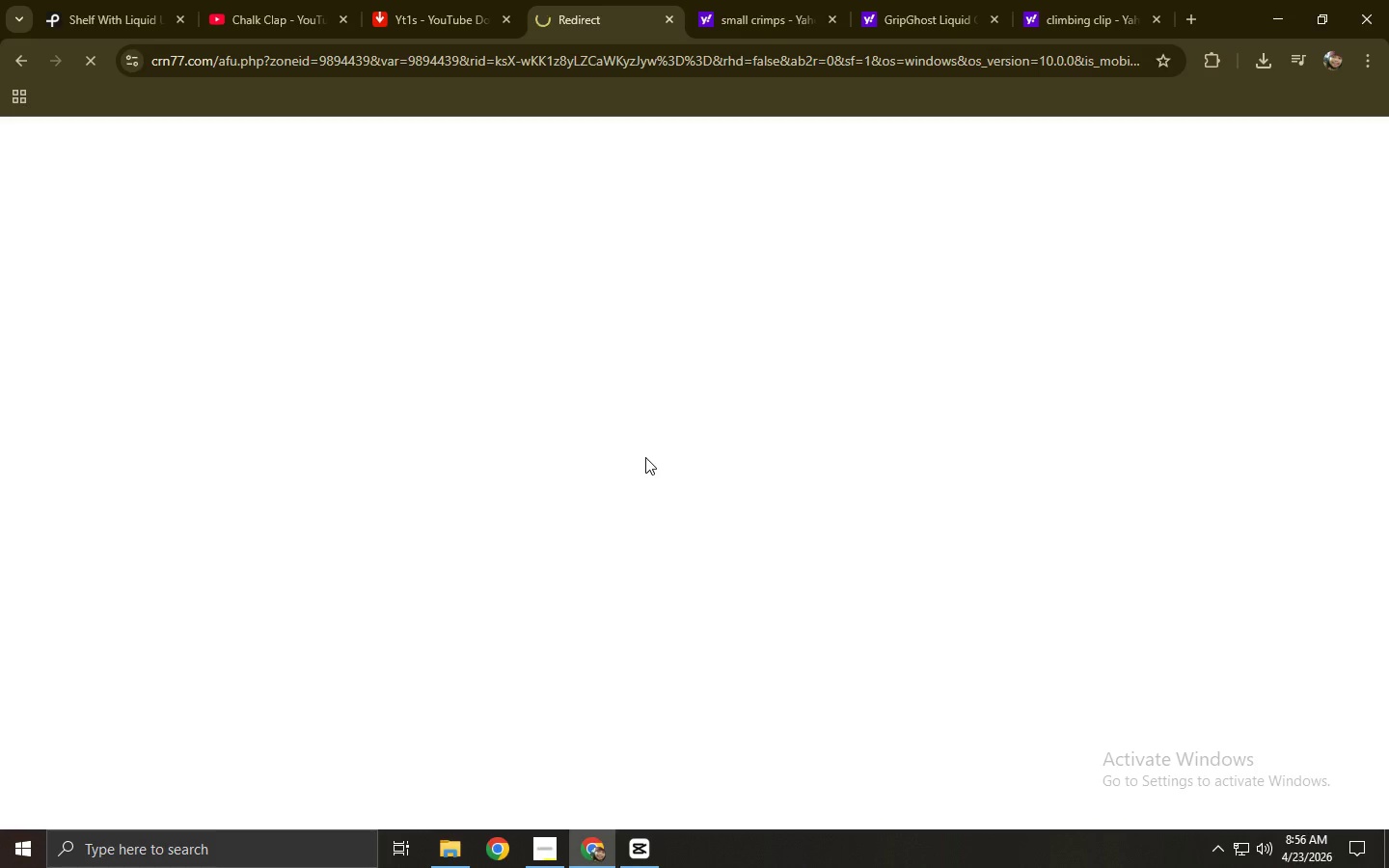 
key(Control+W)
 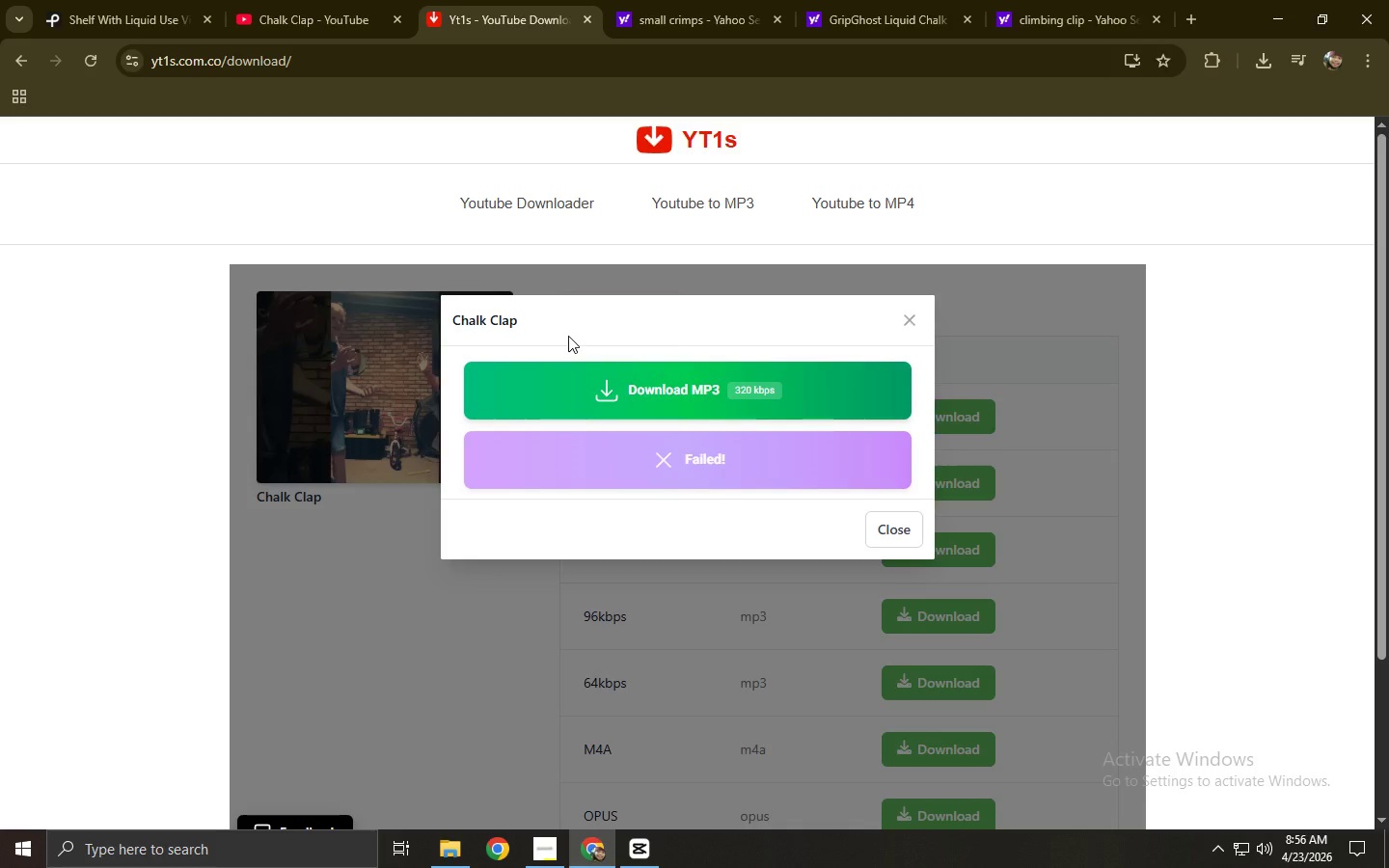 
wait(5.44)
 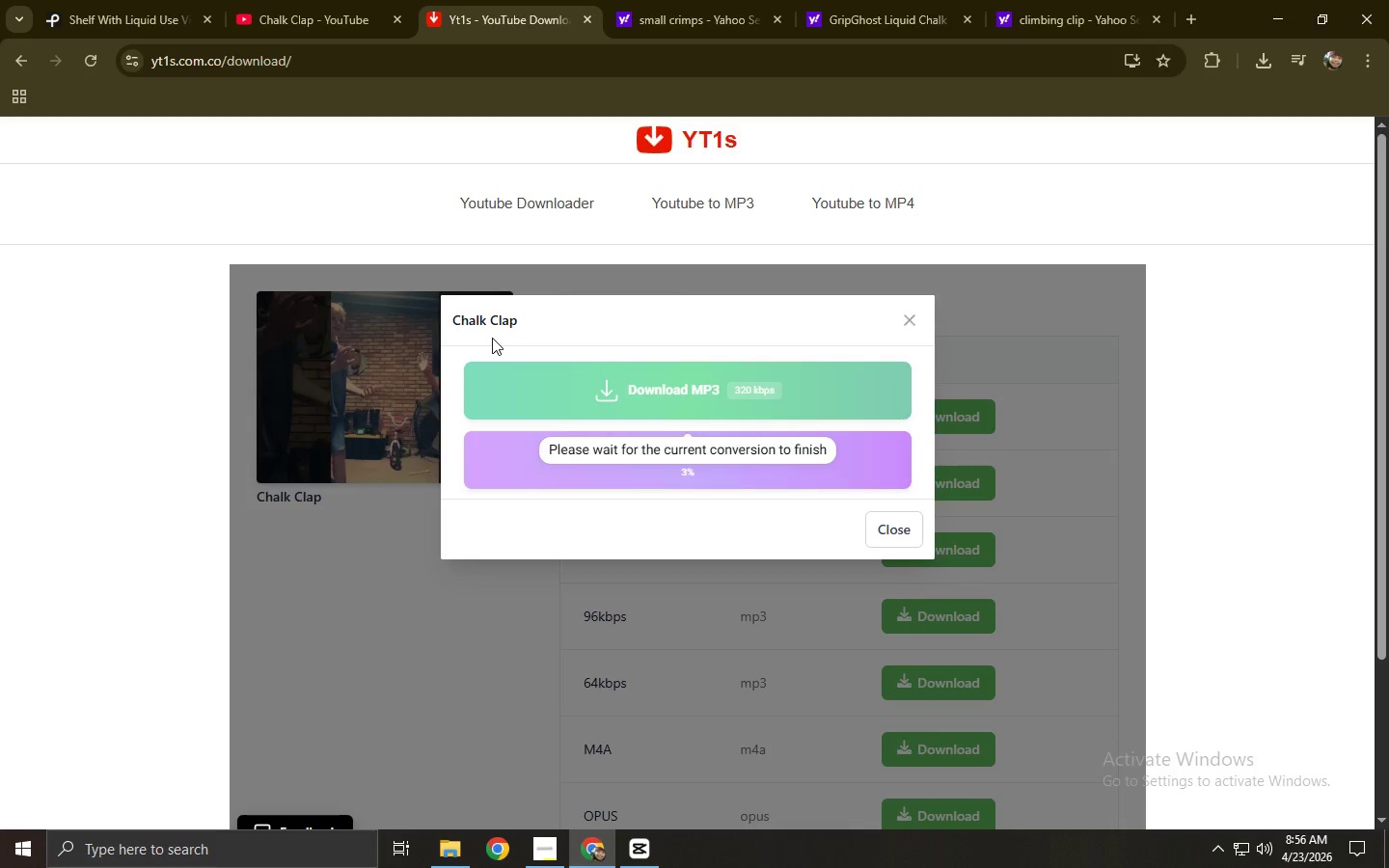 
left_click([677, 396])
 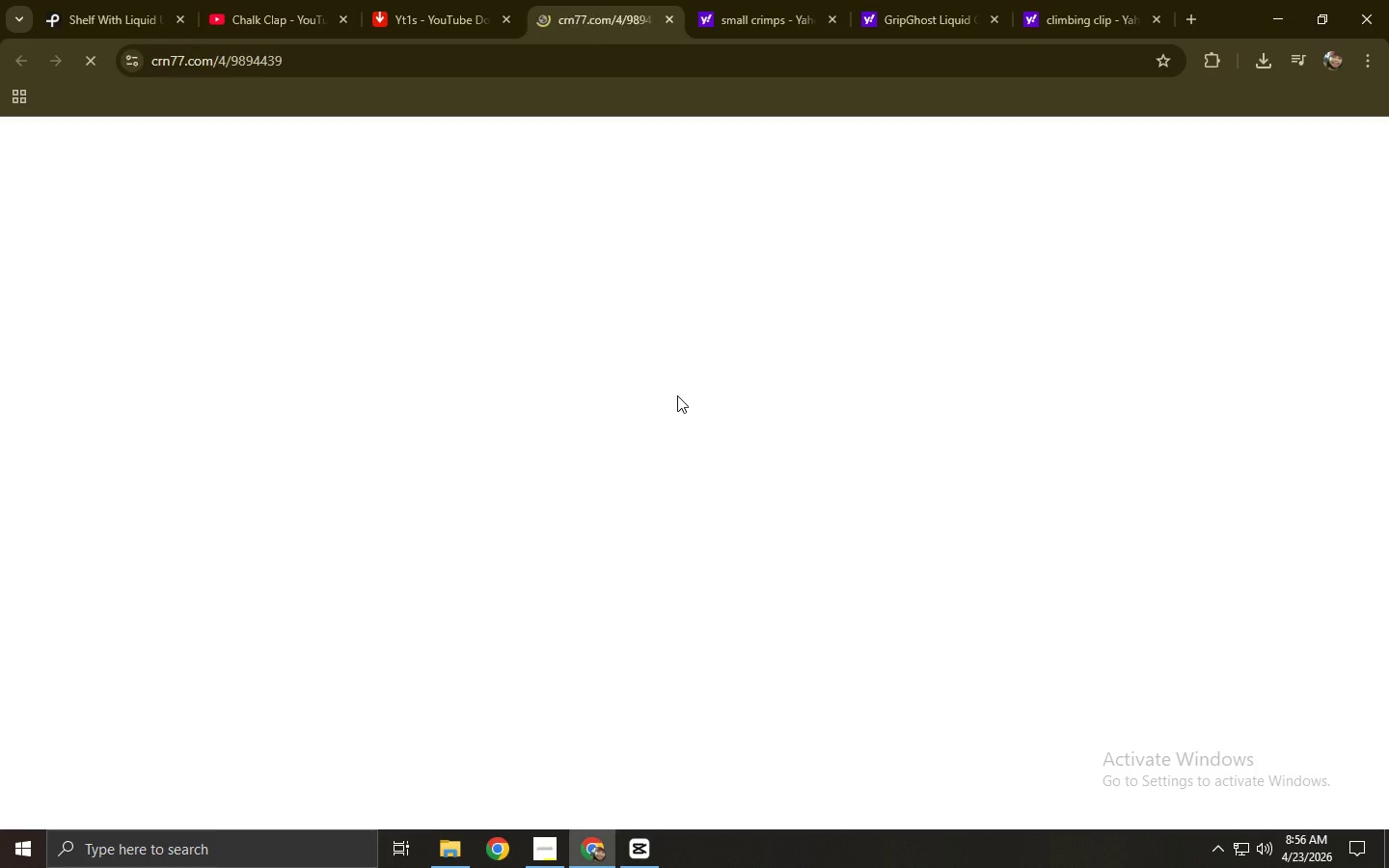 
key(Control+ControlLeft)
 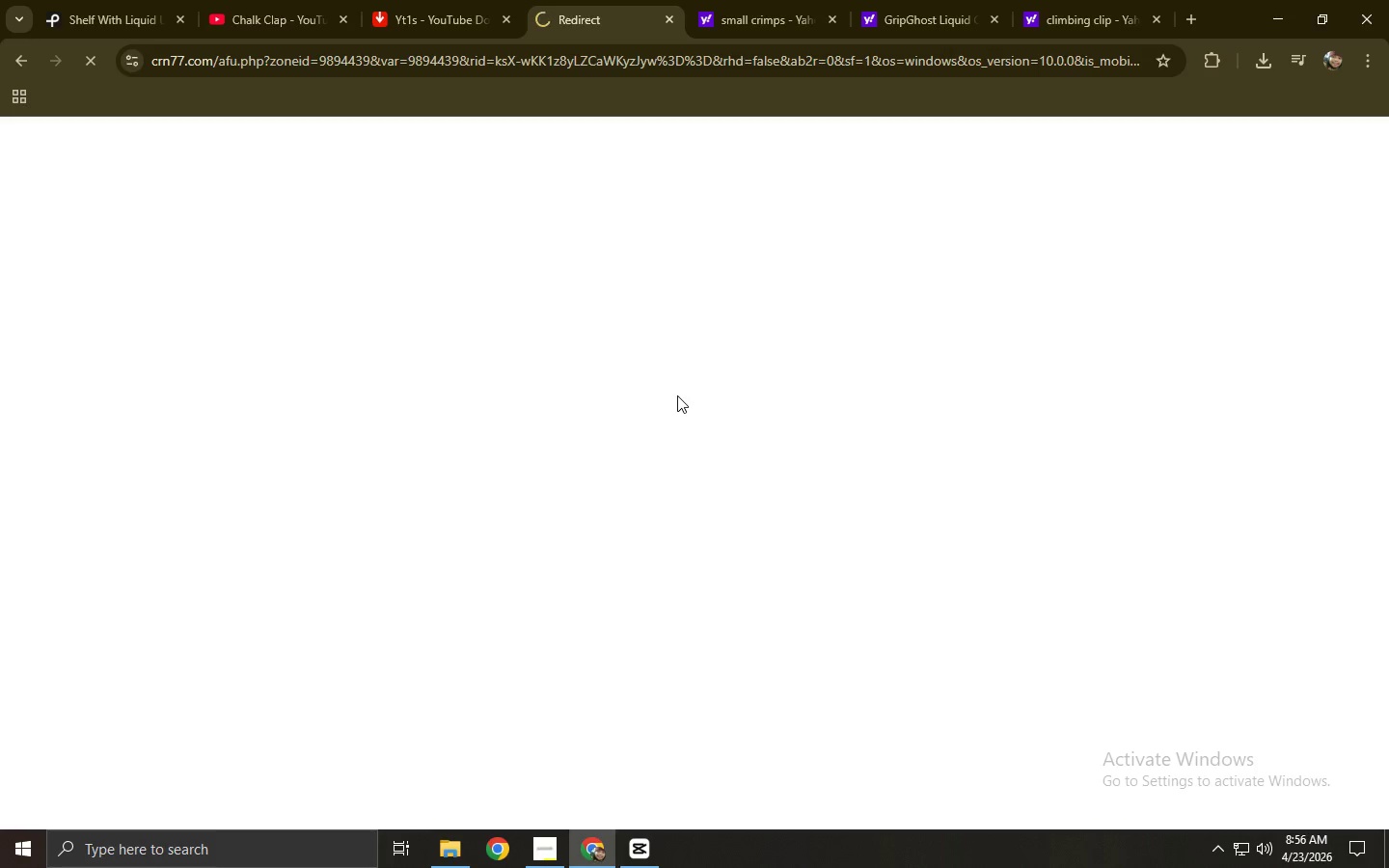 
key(Control+W)
 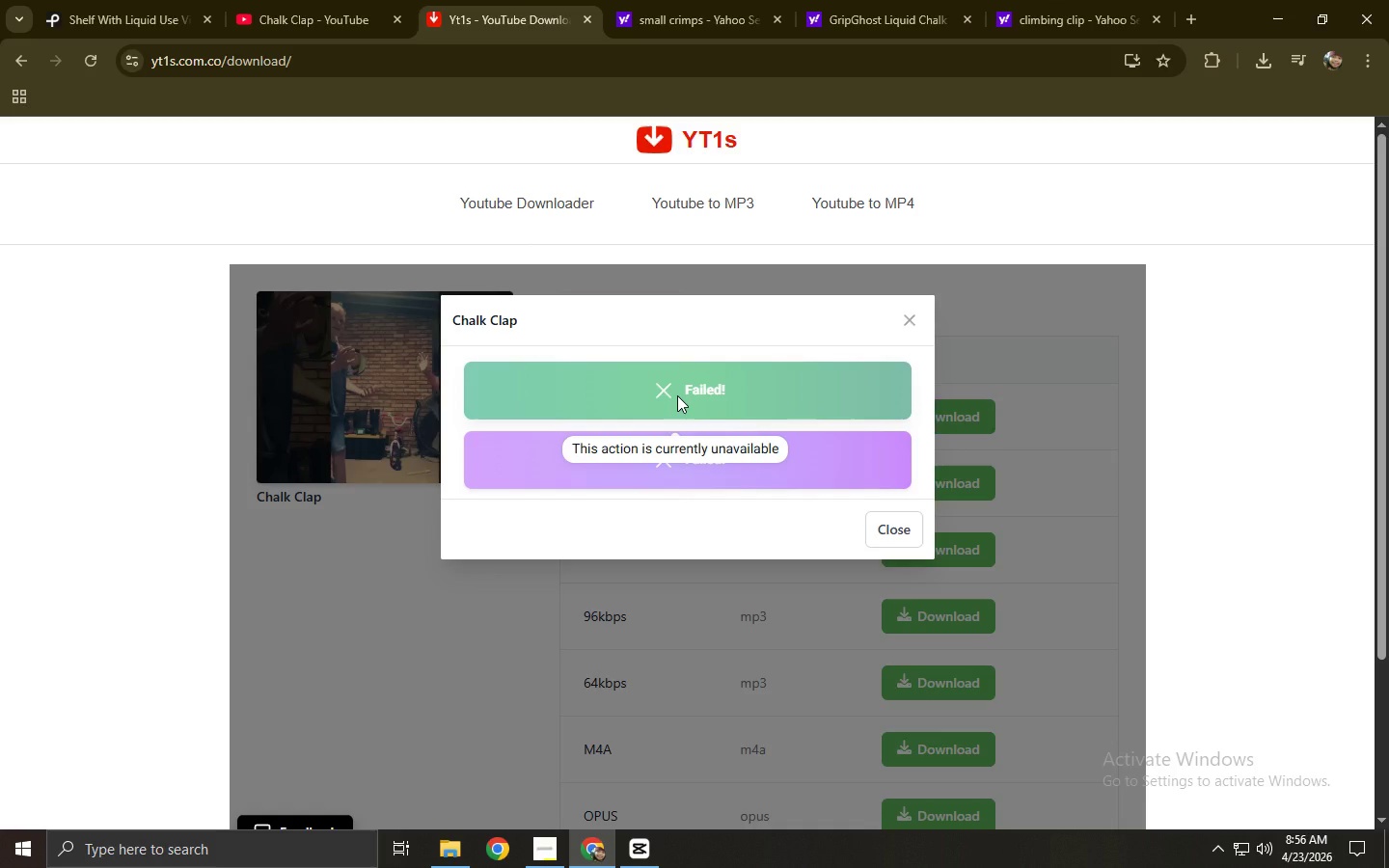 
wait(9.27)
 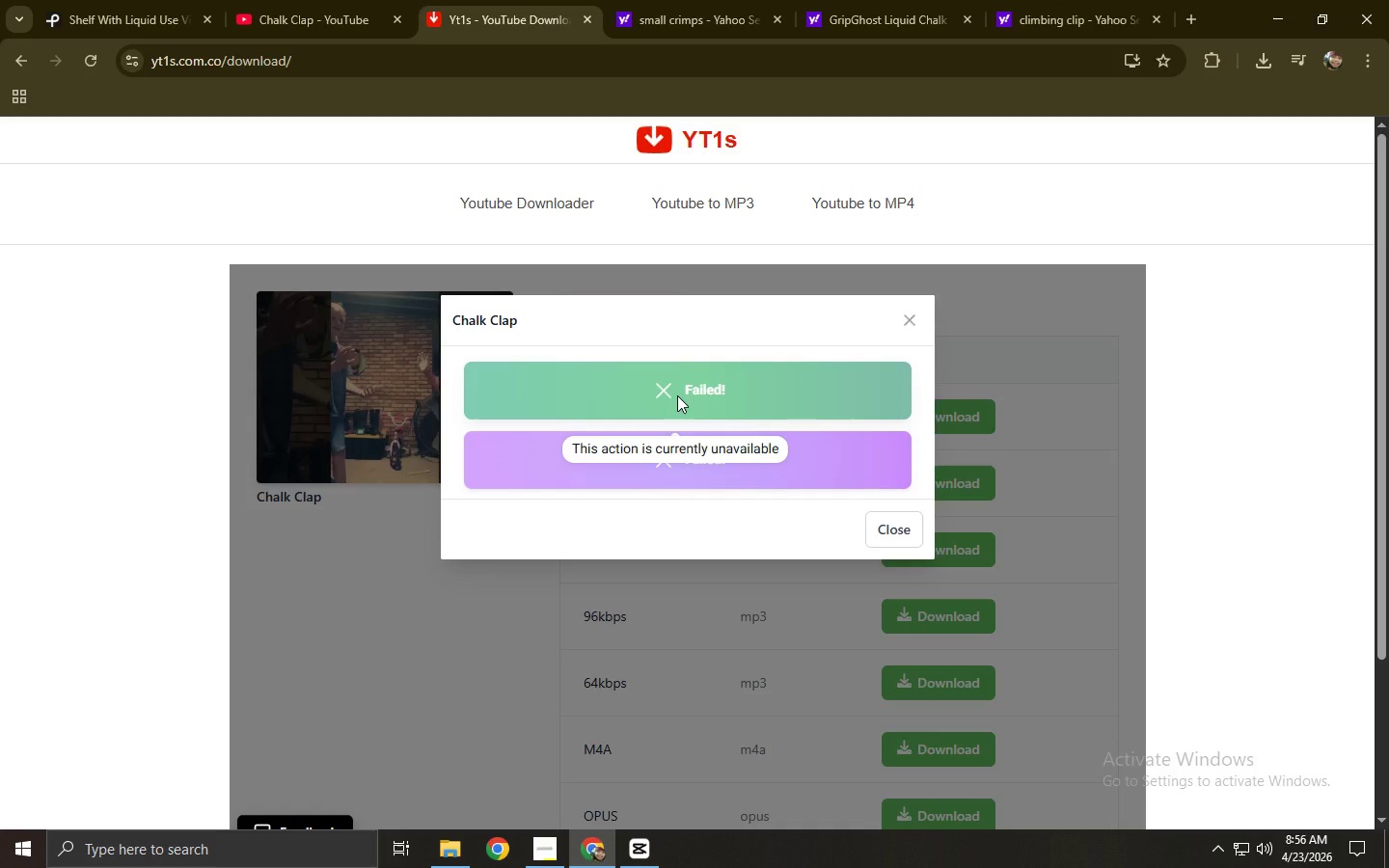 
left_click([913, 325])
 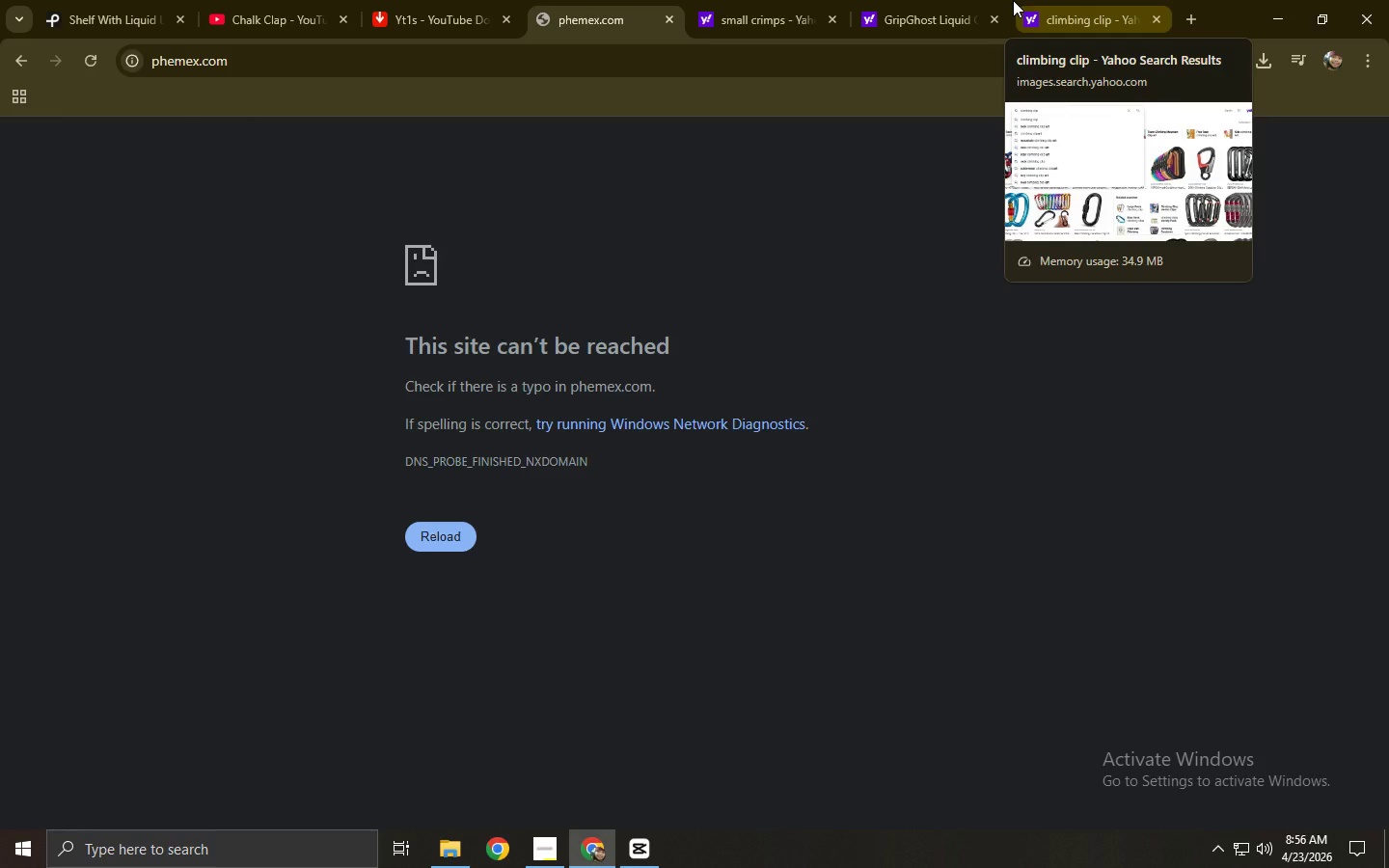 
wait(13.12)
 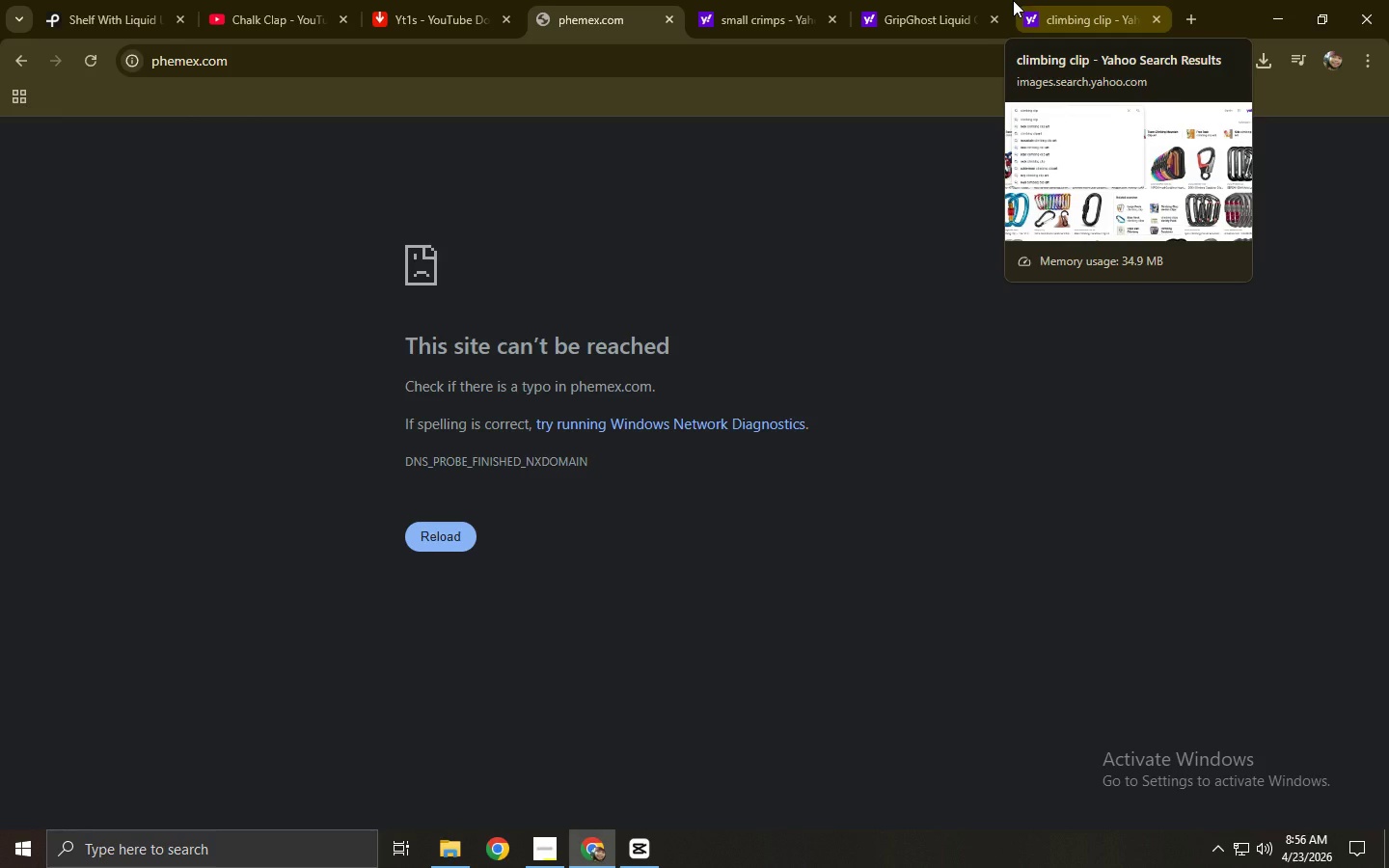 
left_click([1082, 0])
 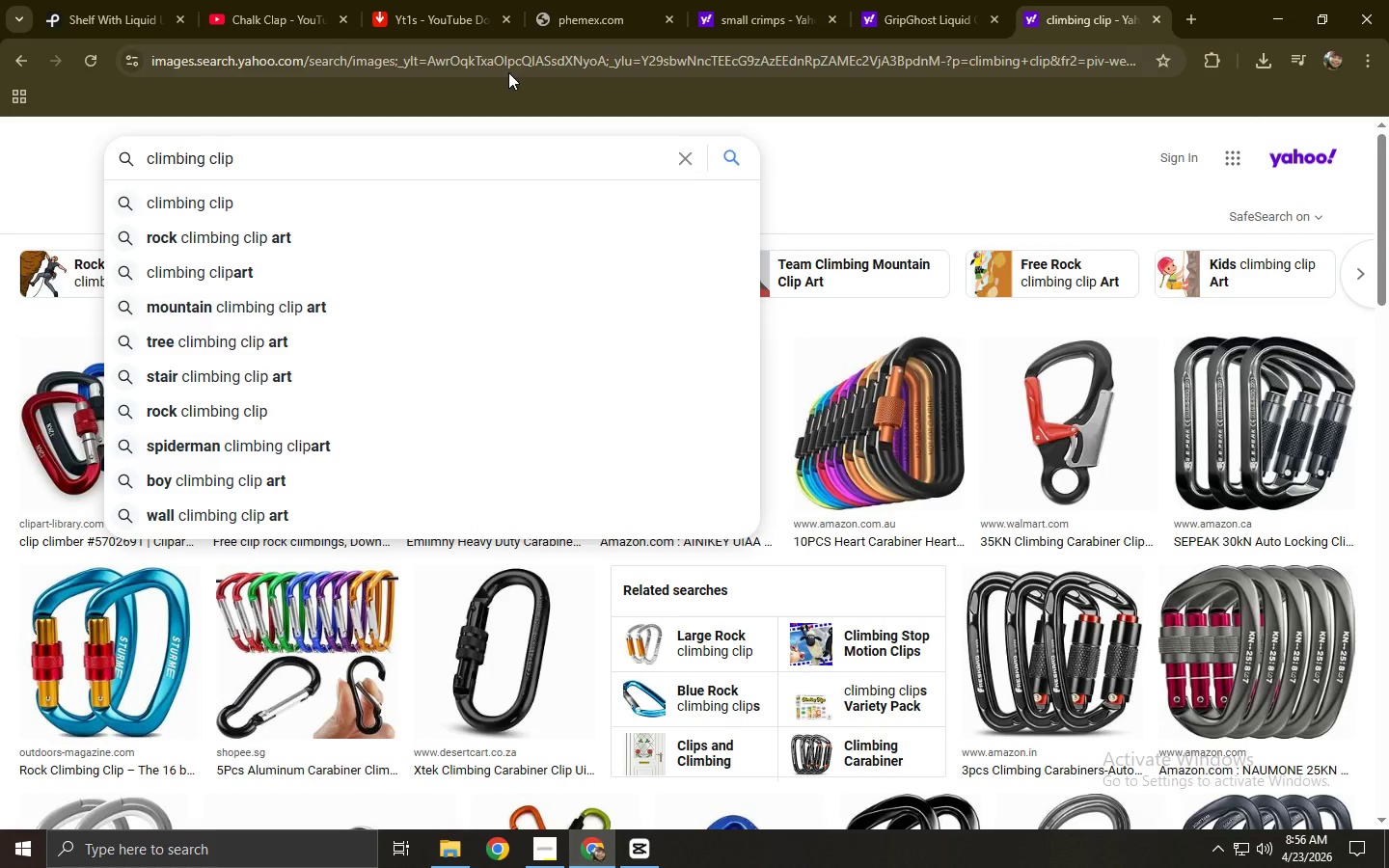 
double_click([508, 61])
 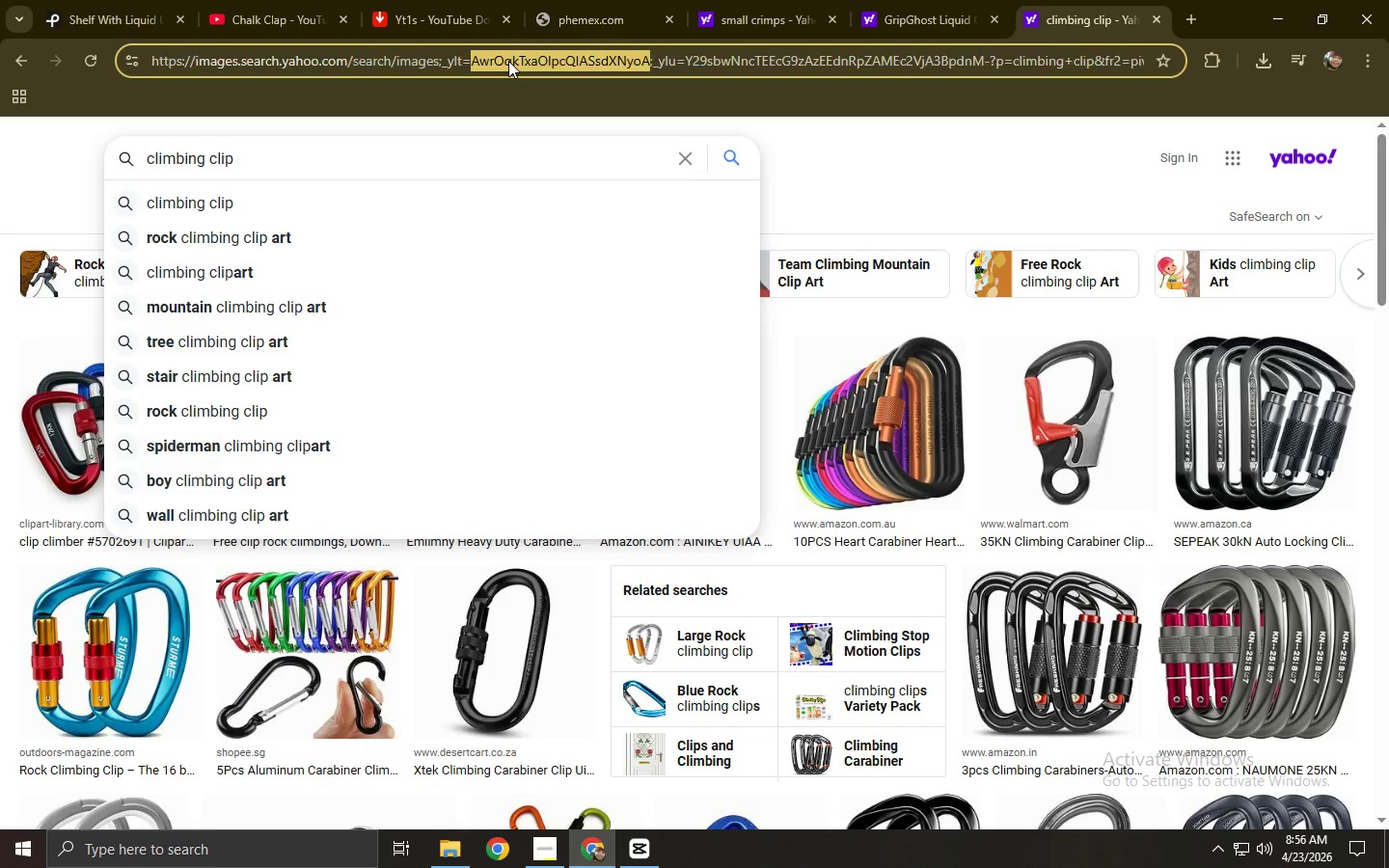 
triple_click([508, 61])
 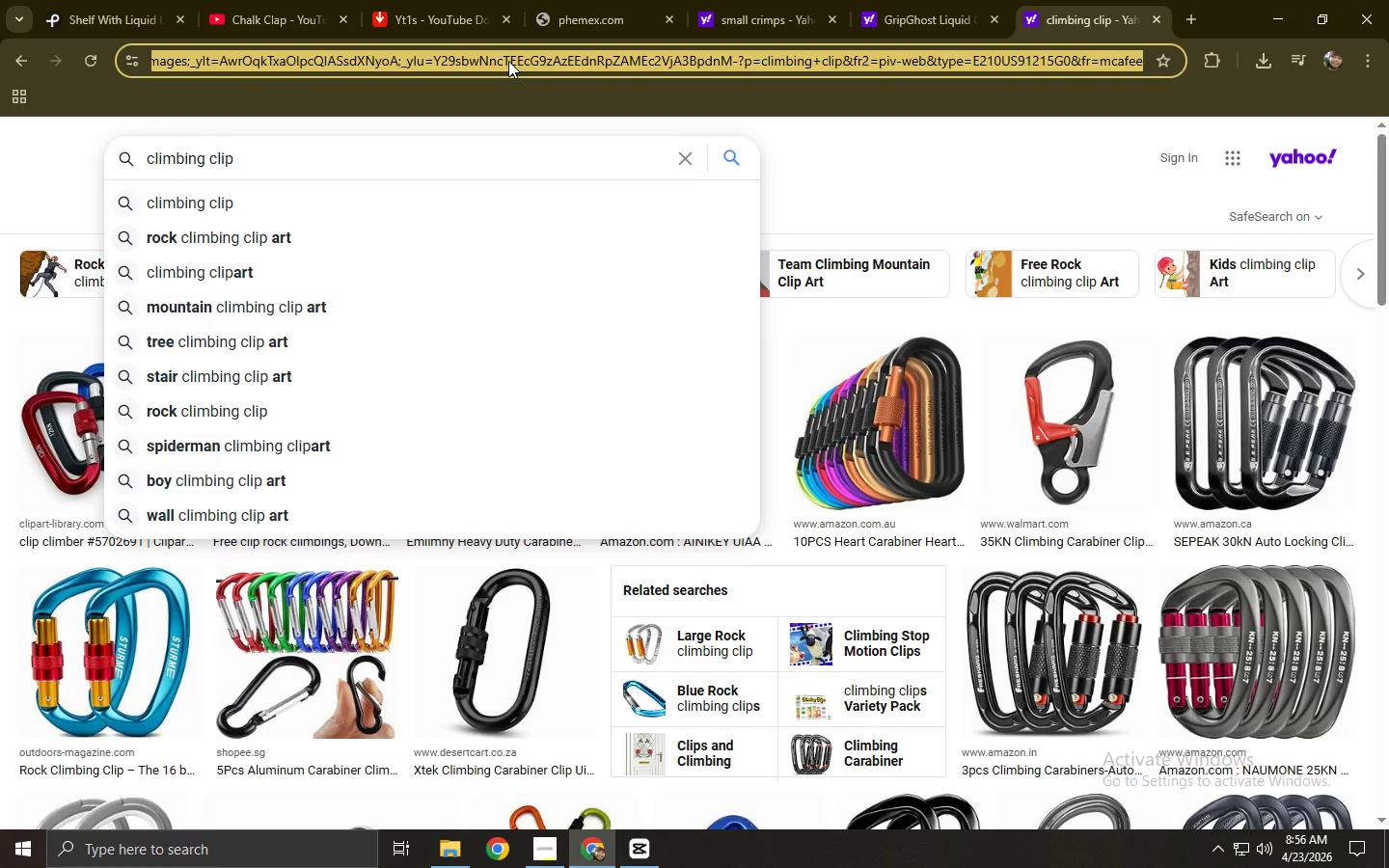 
type(yt)
 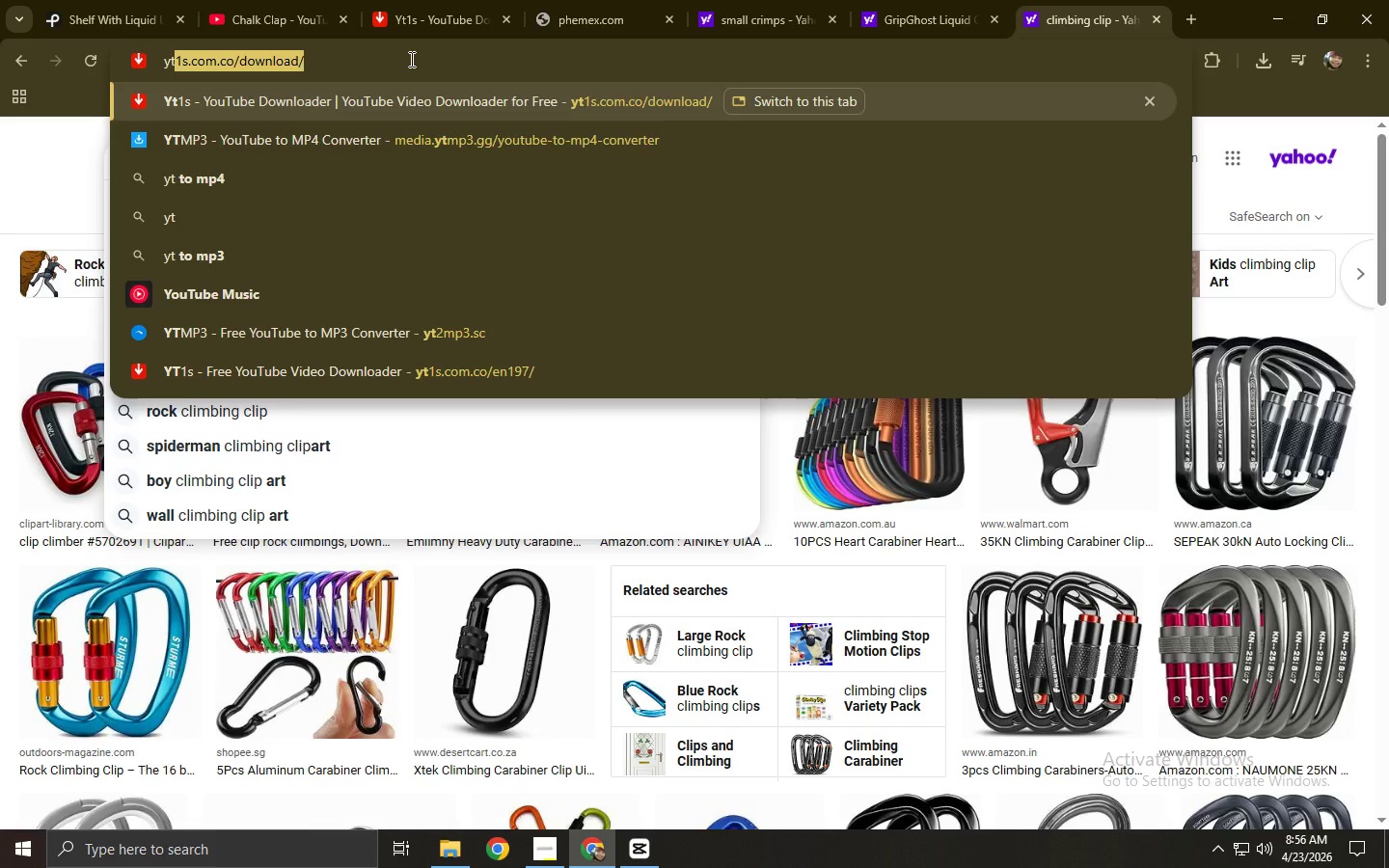 
wait(10.55)
 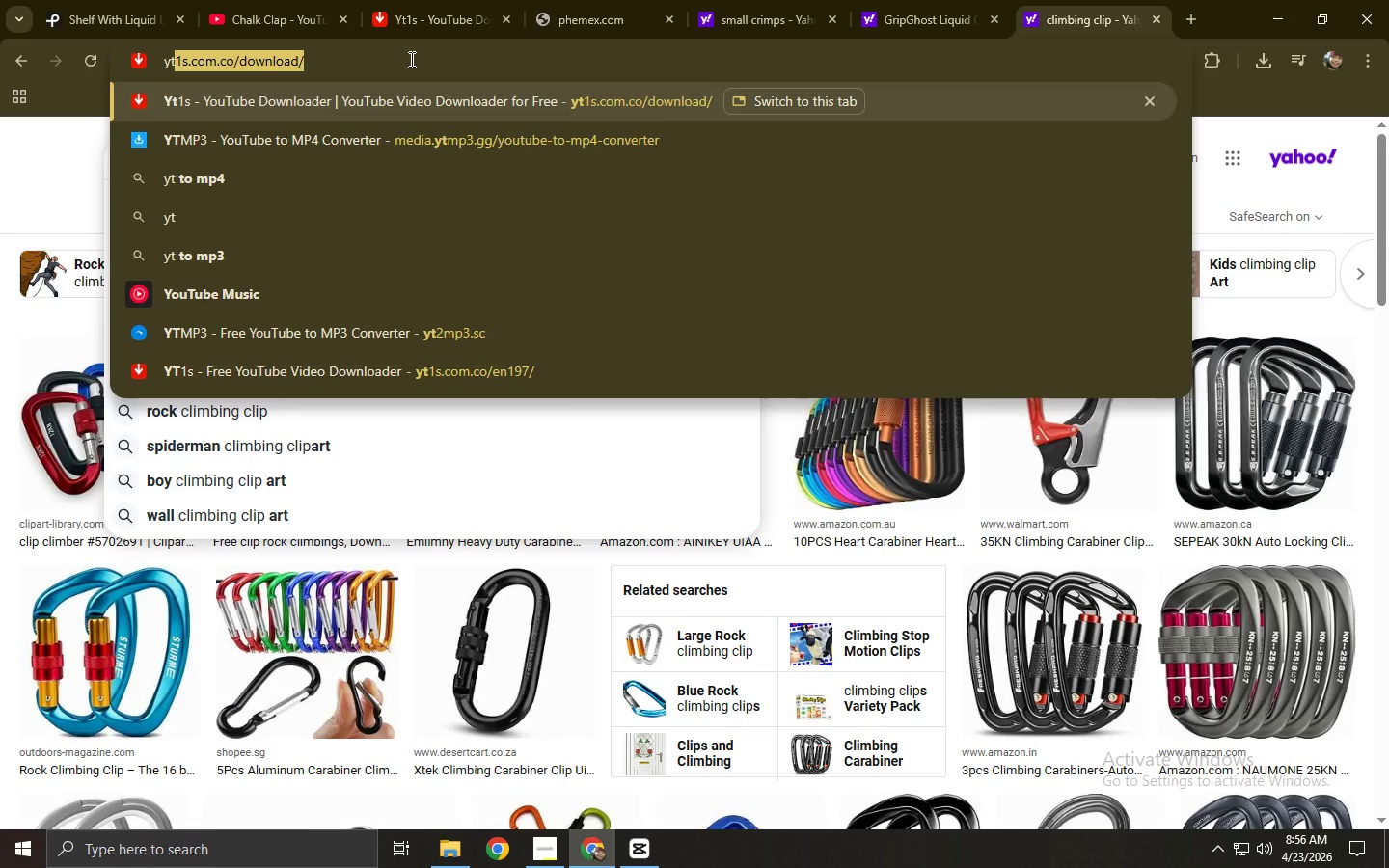 
double_click([410, 59])
 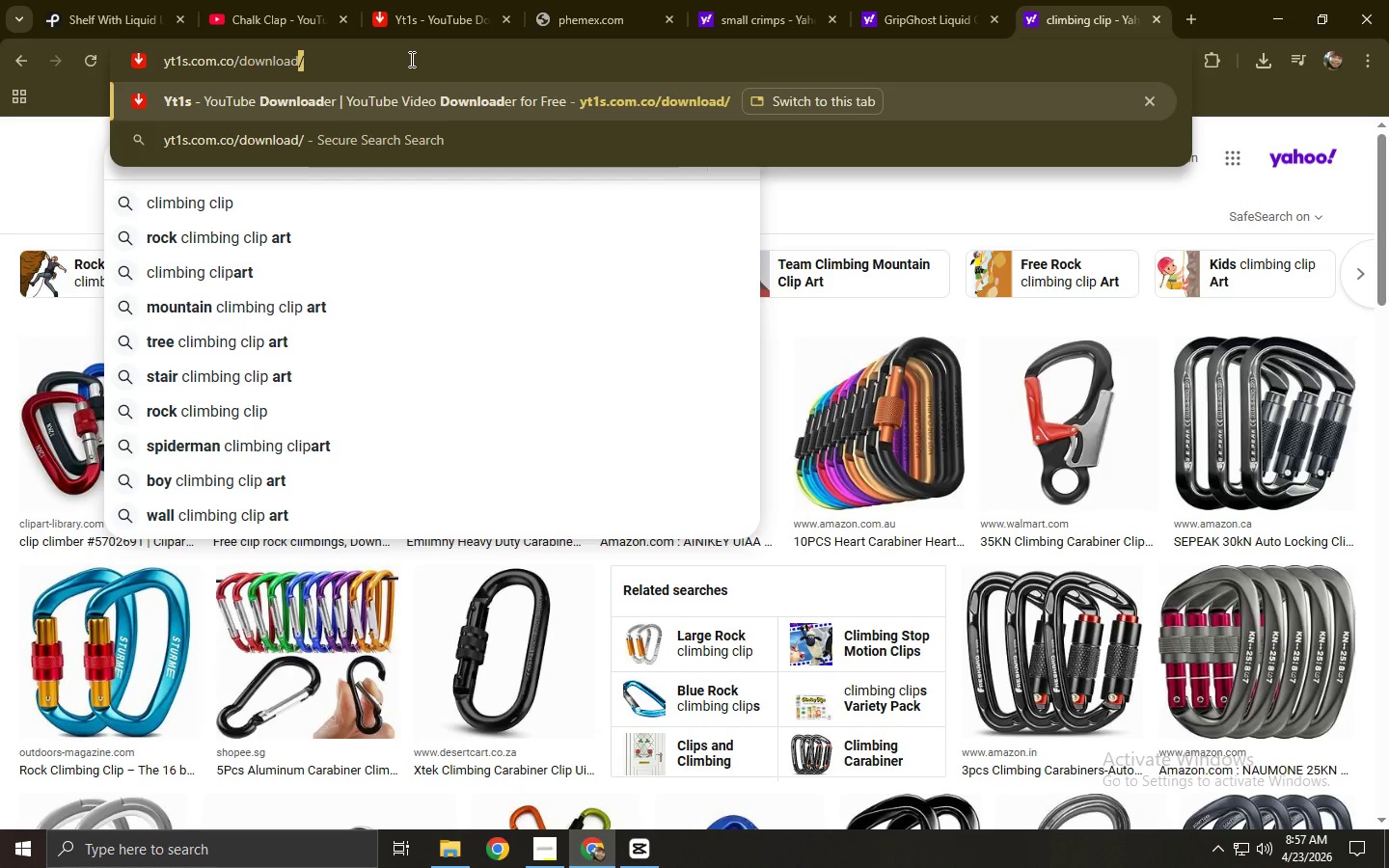 
triple_click([410, 59])
 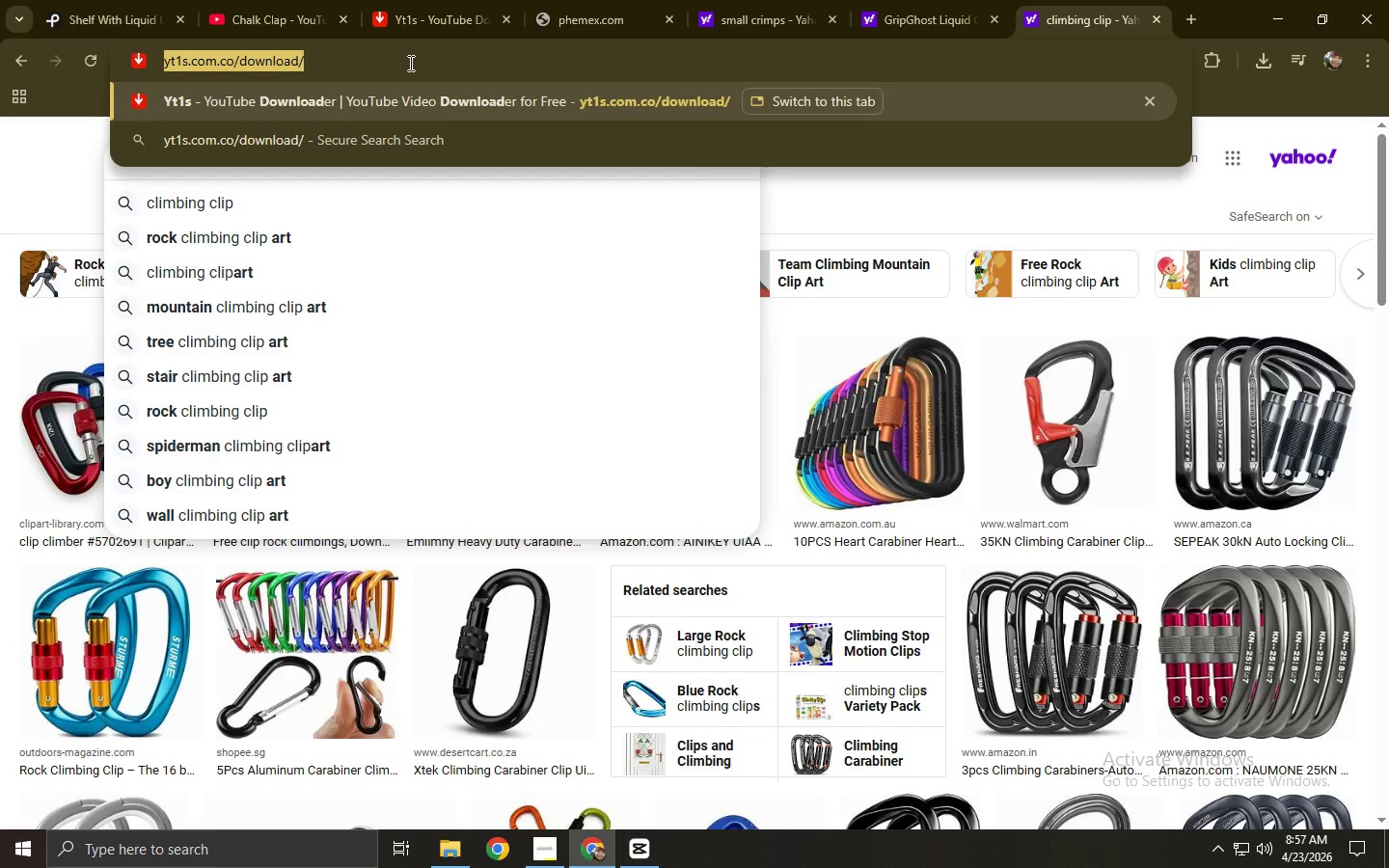 
type(yt to mp3)
 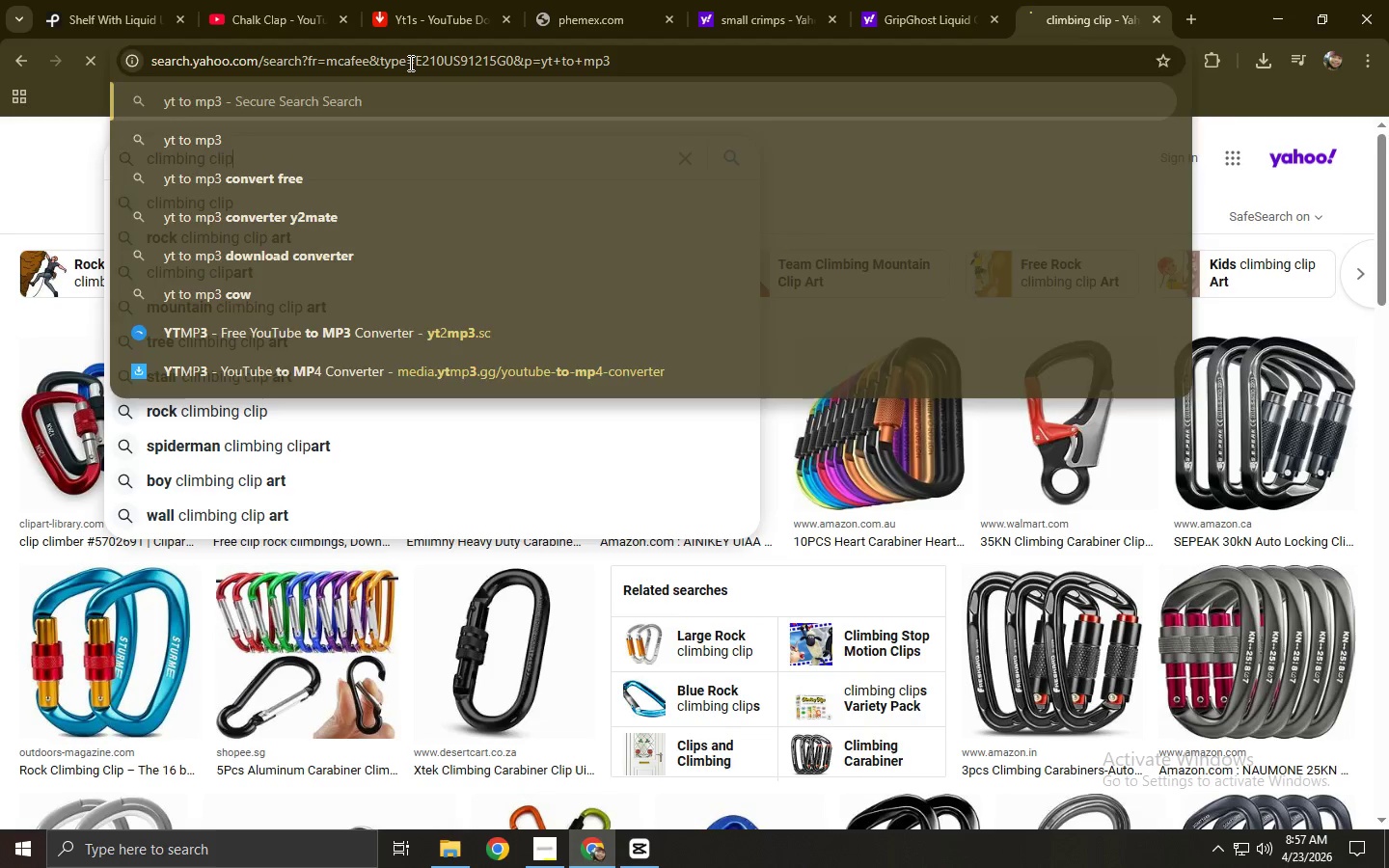 
key(Enter)
 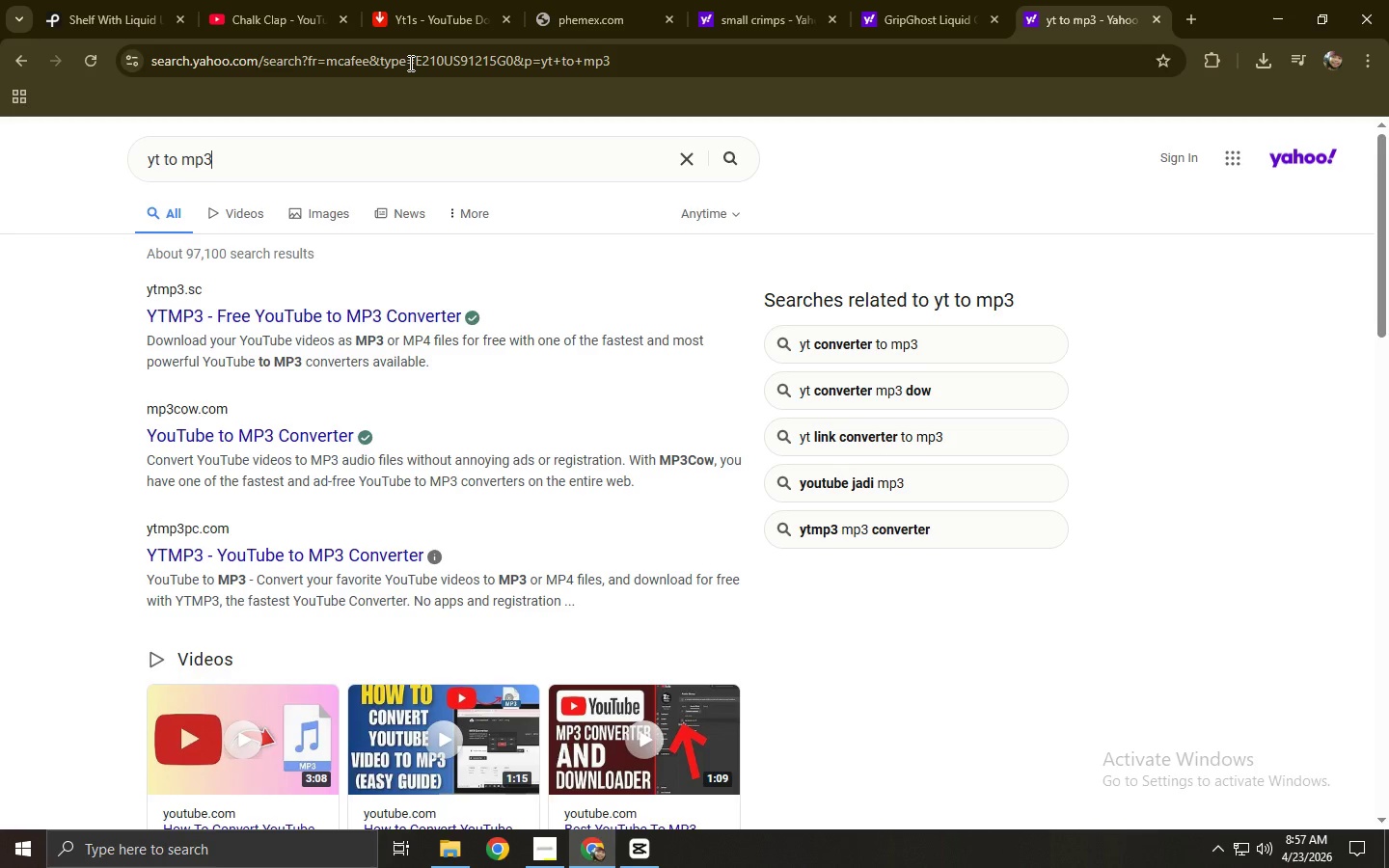 
wait(9.52)
 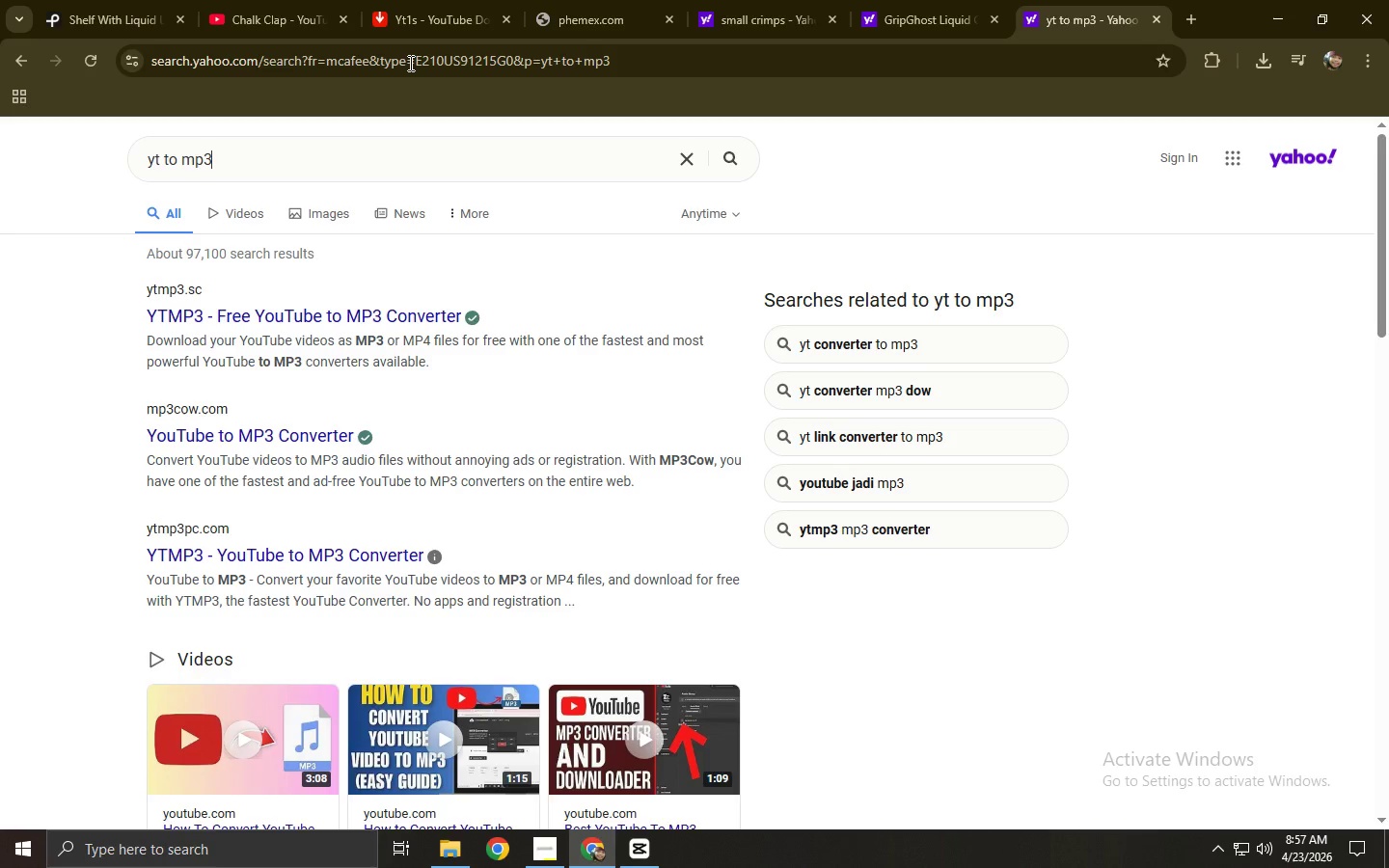 
left_click([423, 320])
 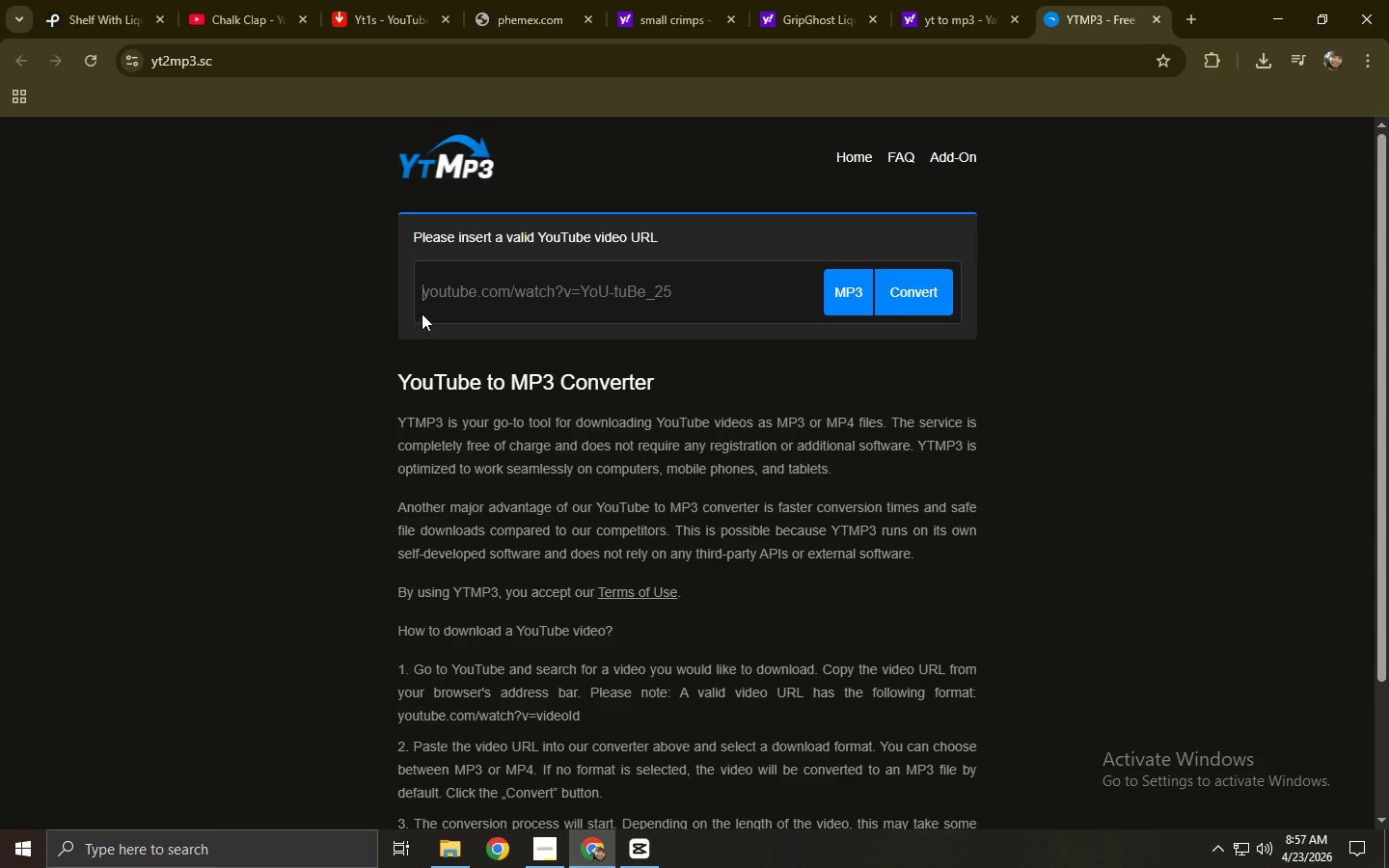 
left_click([599, 296])
 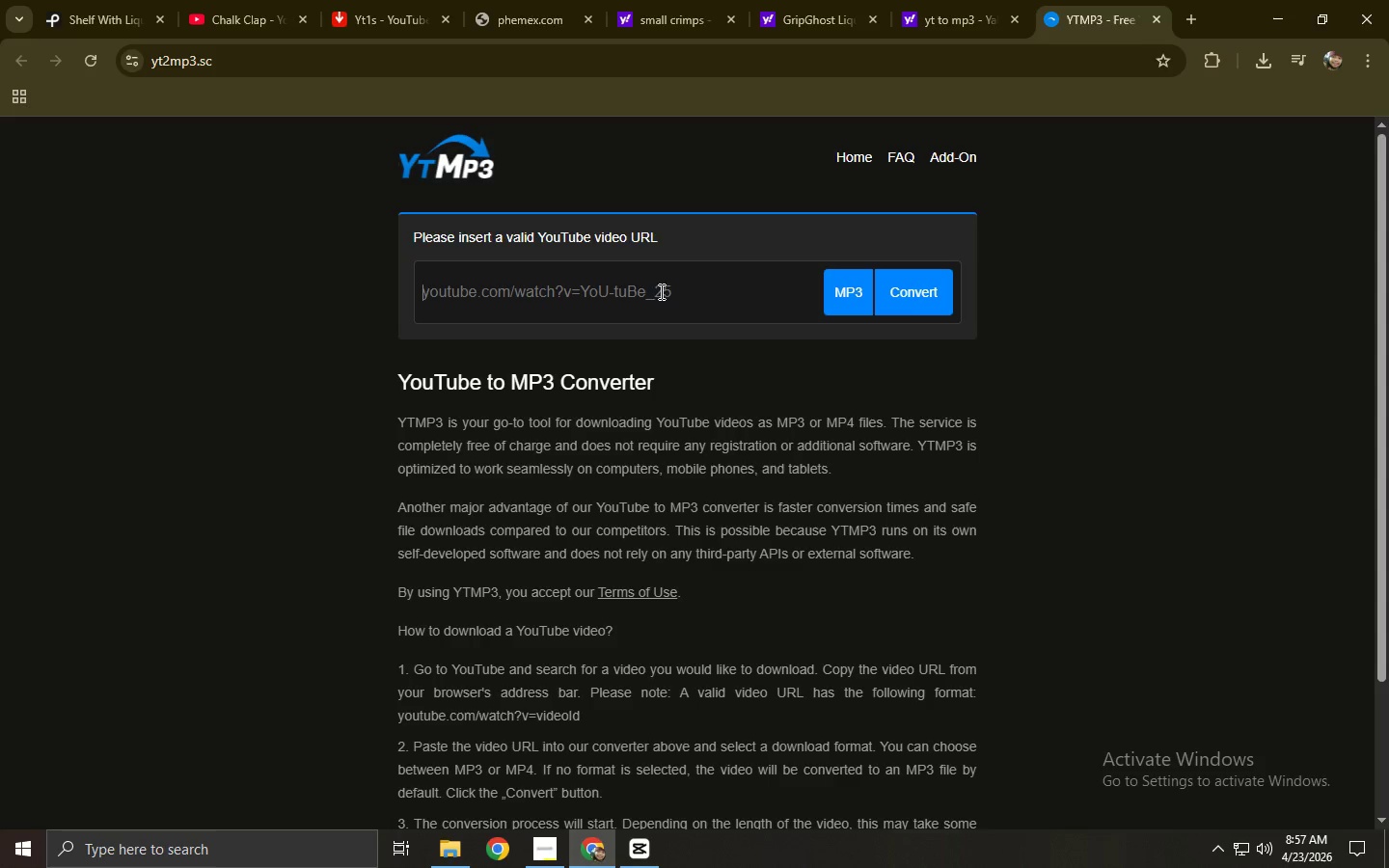 
left_click([340, 0])
 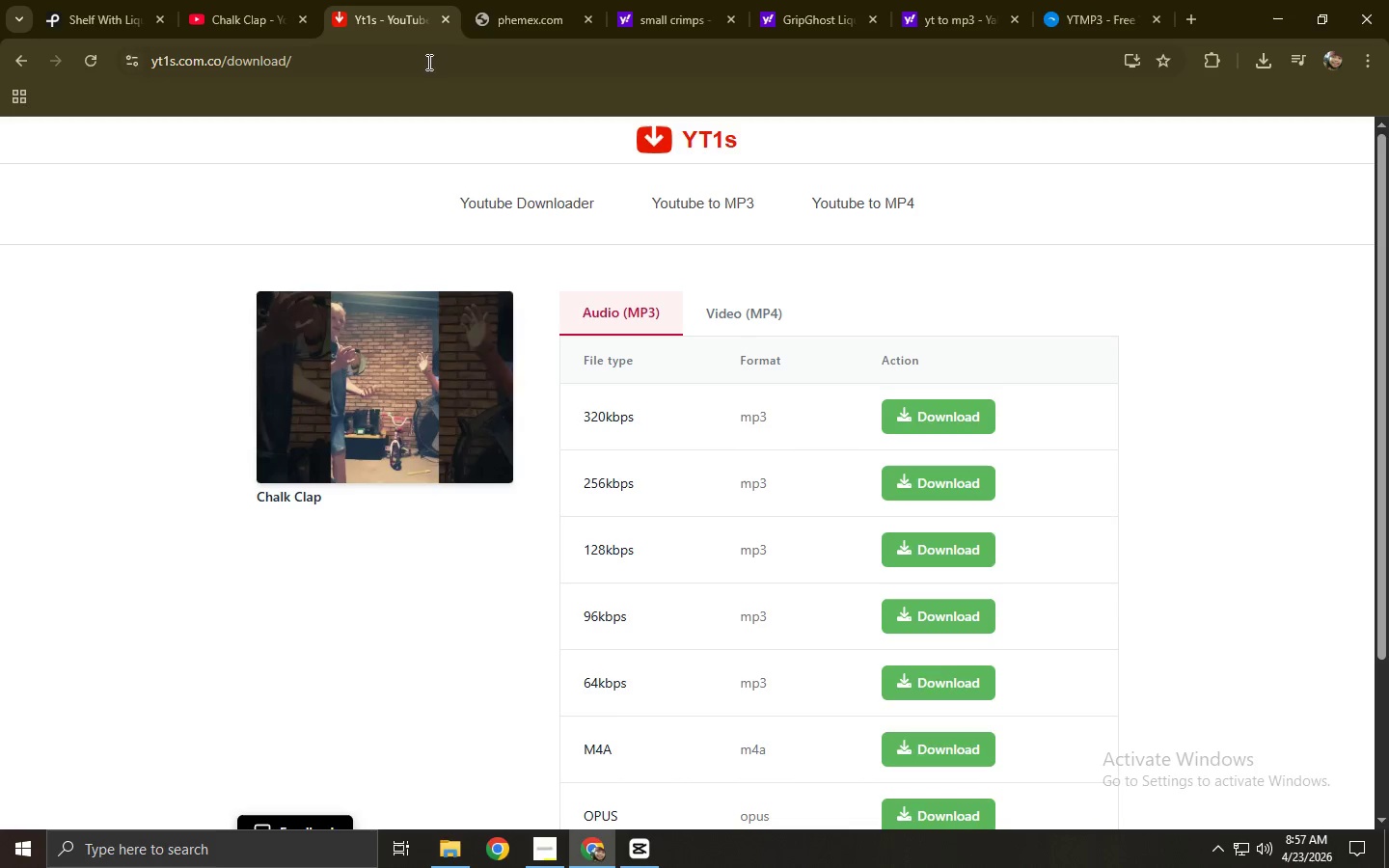 
left_click([278, 0])
 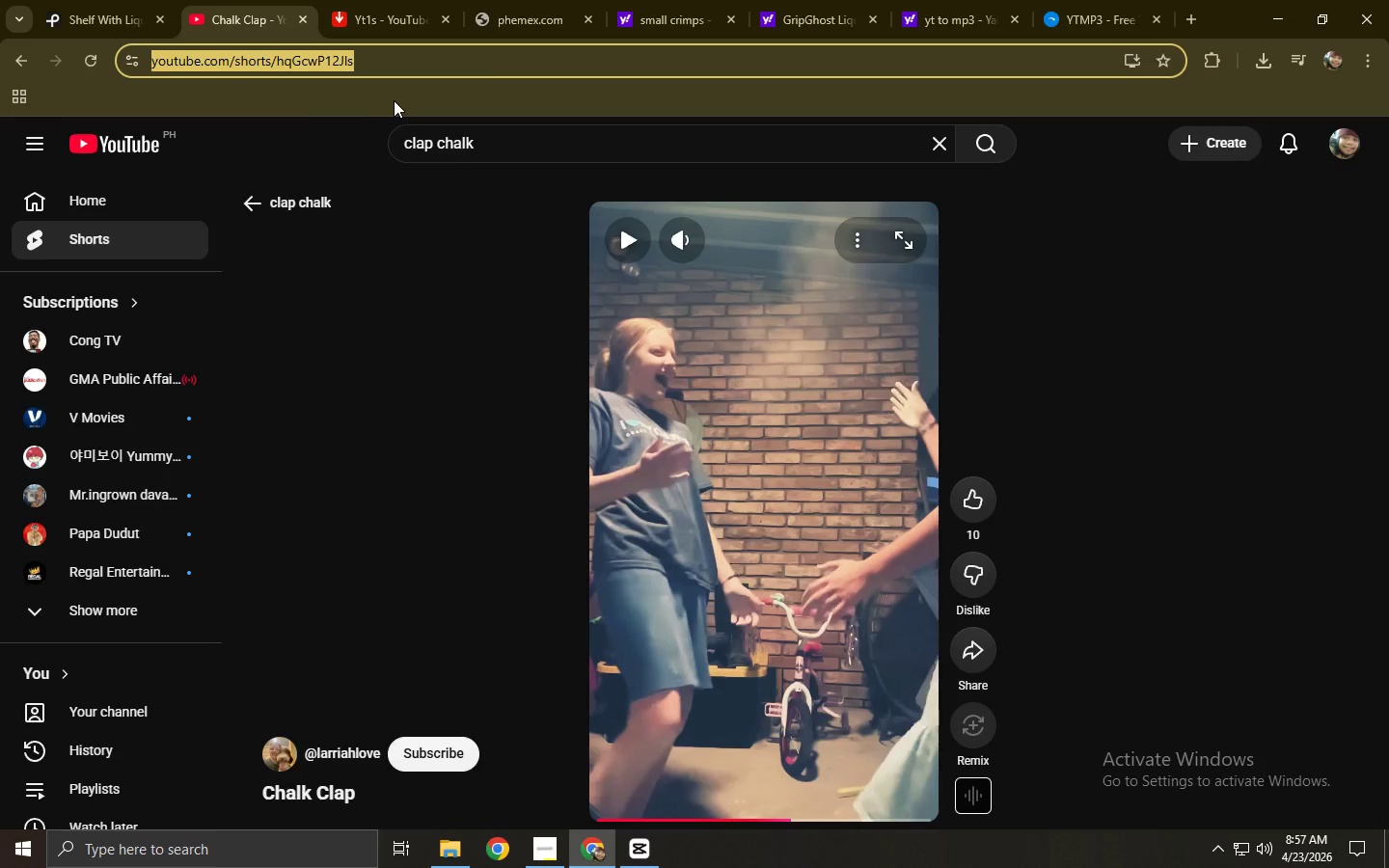 
key(Control+ControlLeft)
 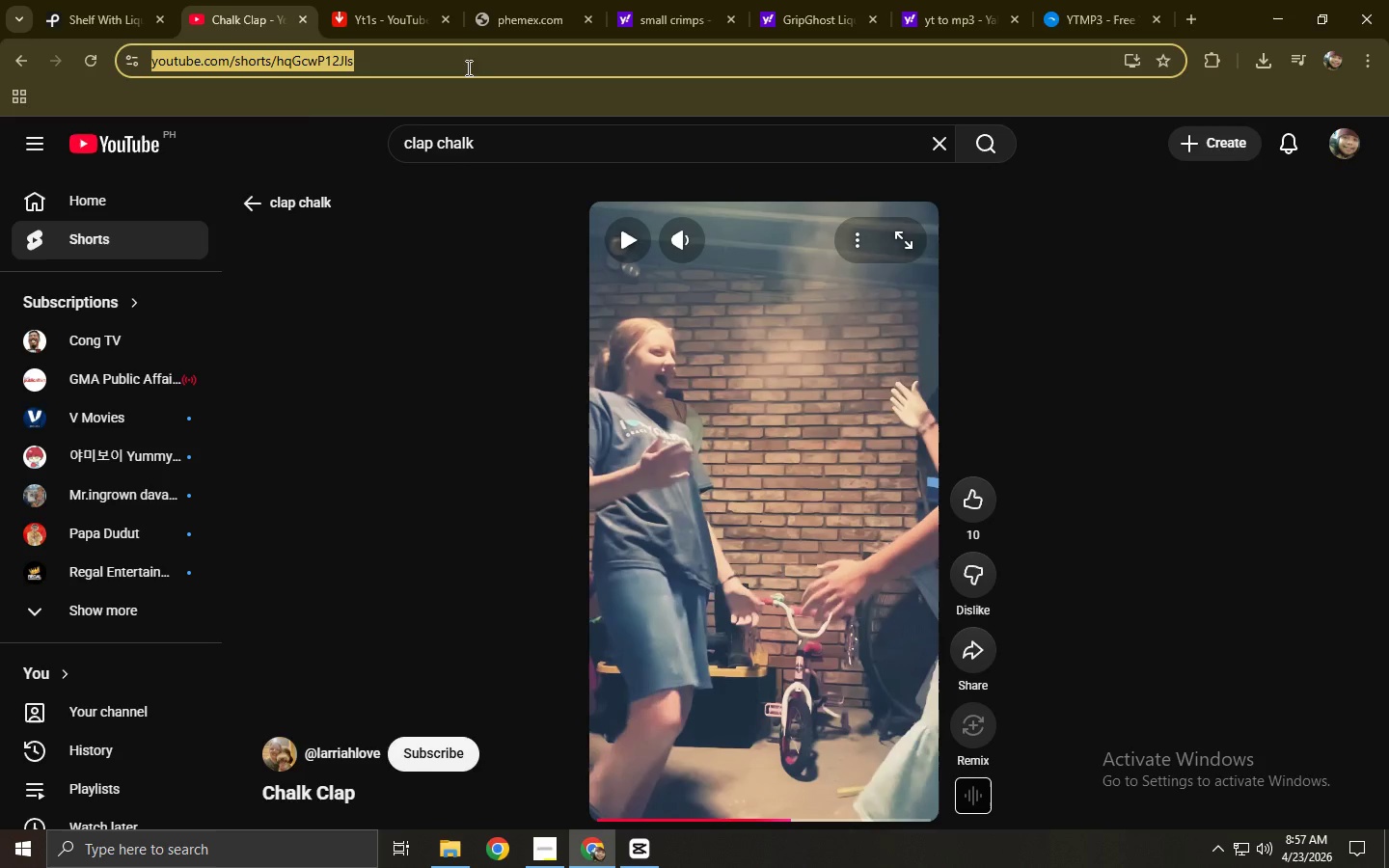 
key(Control+C)
 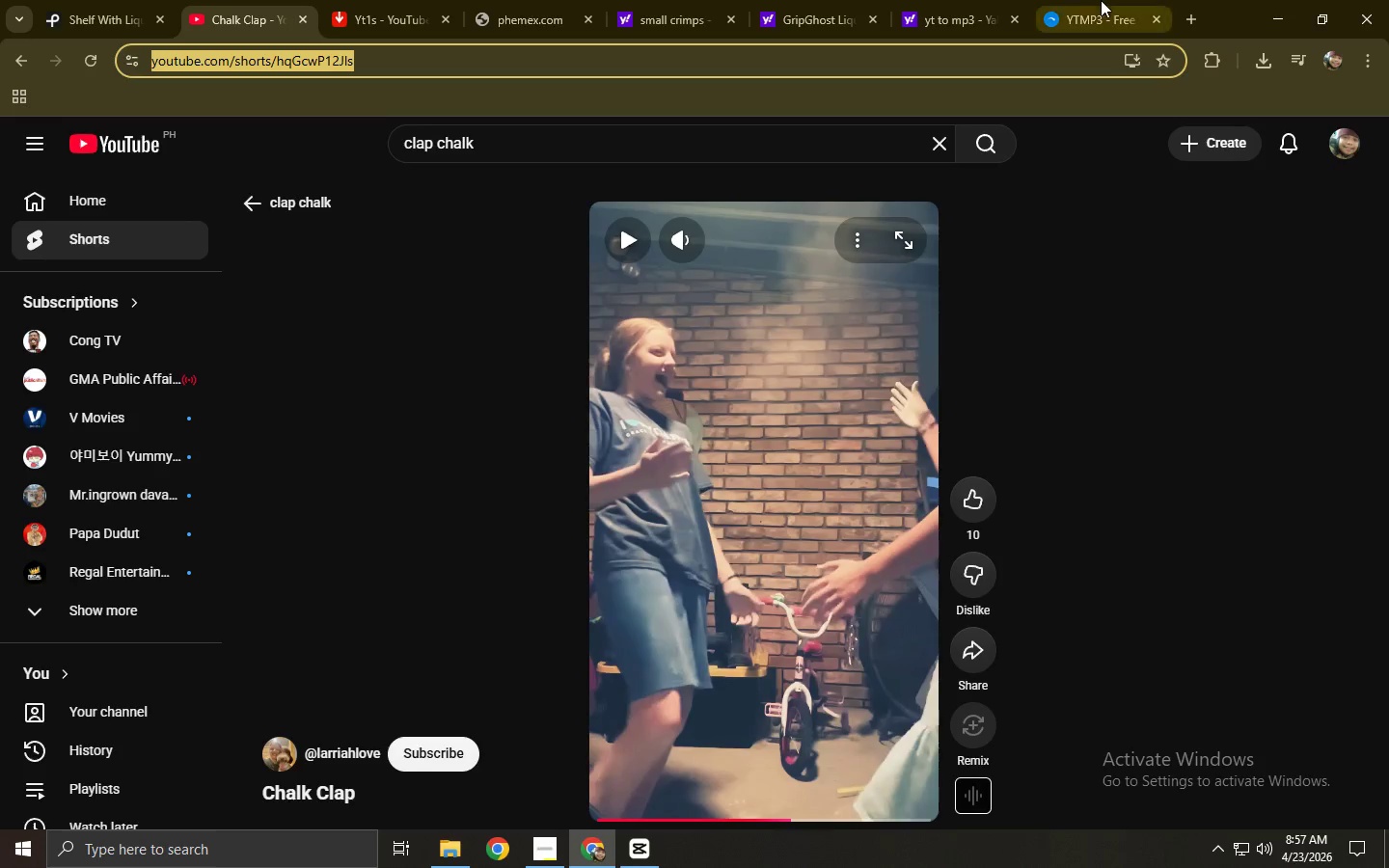 
left_click([1102, 0])
 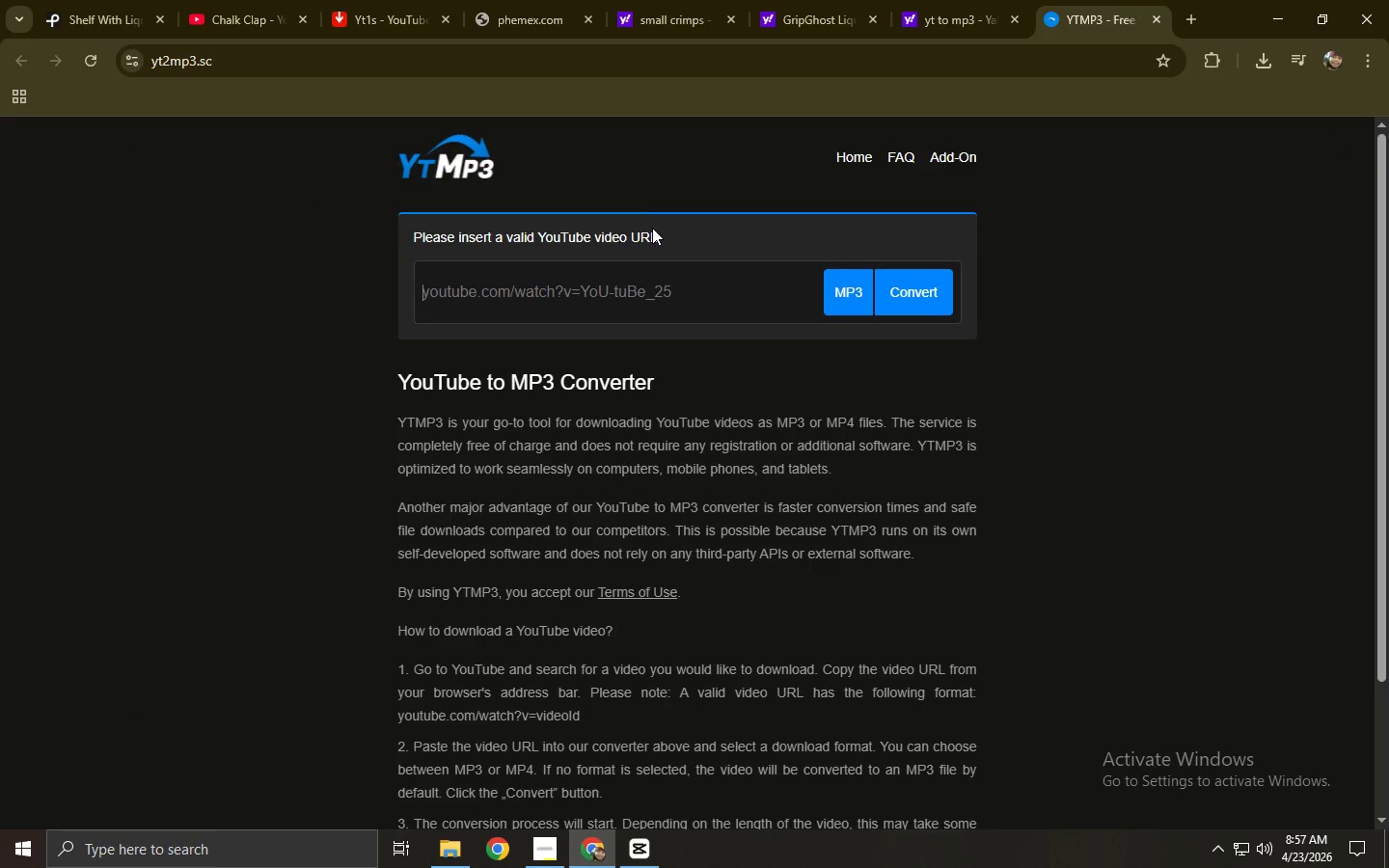 
left_click([599, 298])
 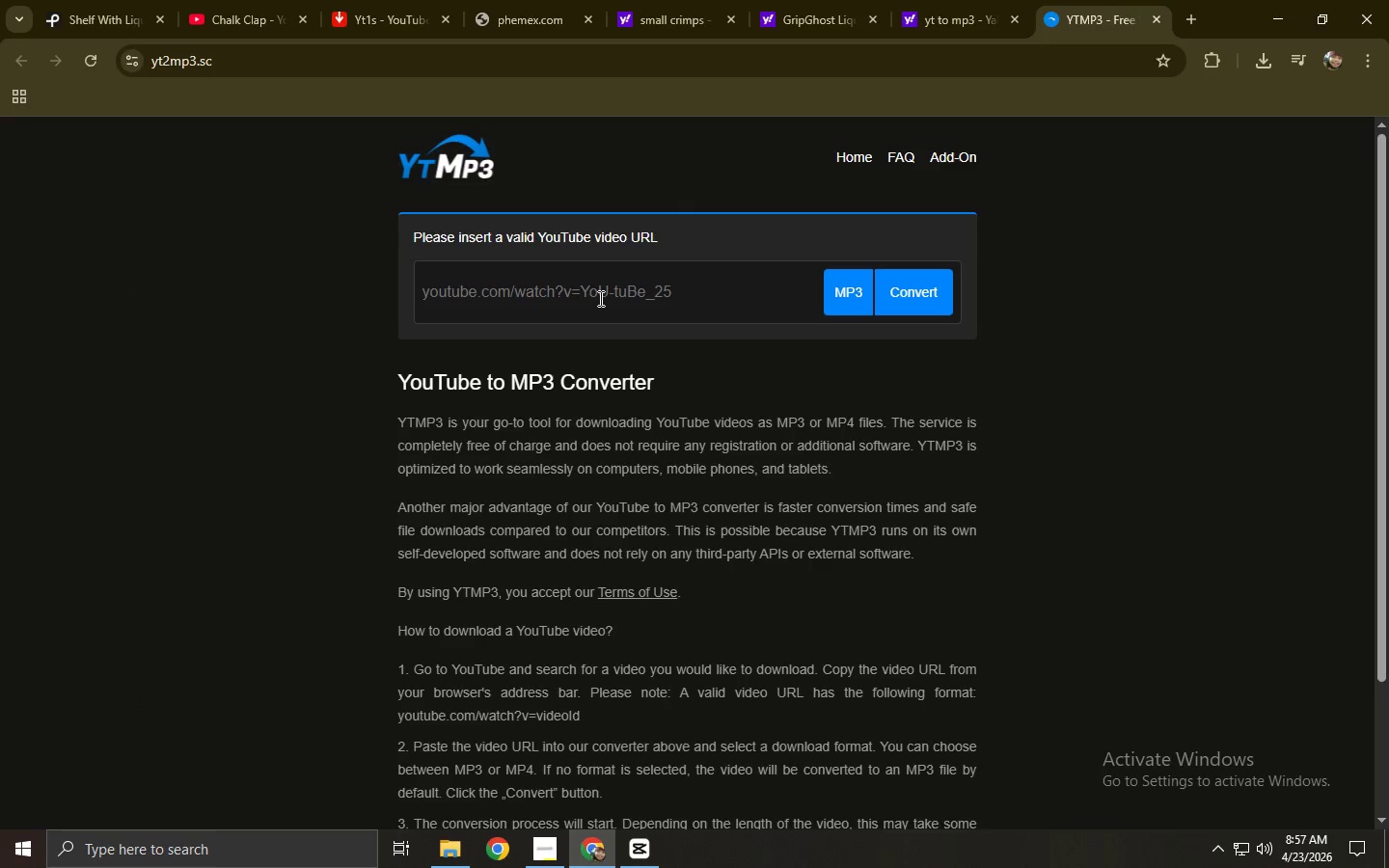 
key(Control+ControlLeft)
 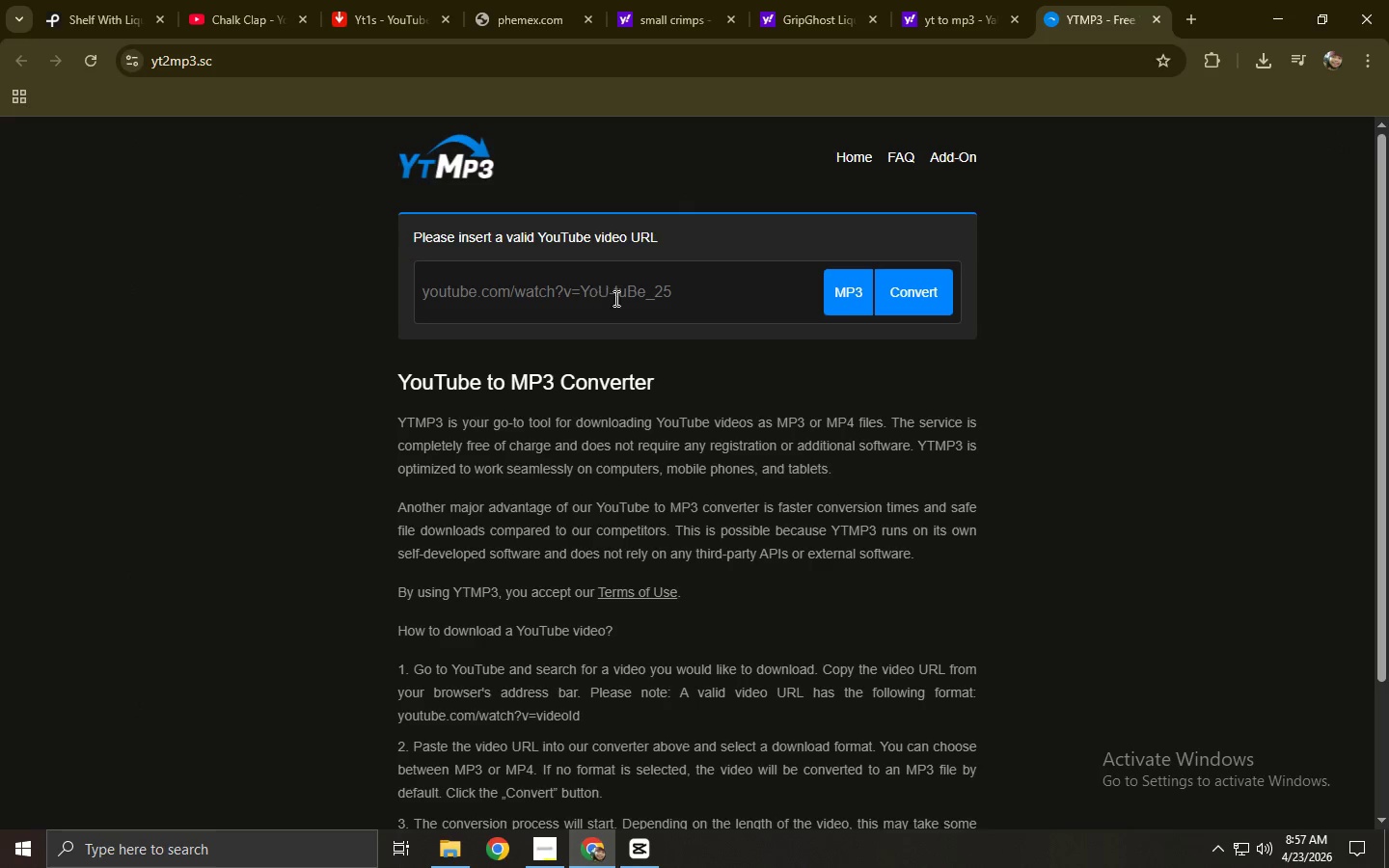 
key(Control+V)
 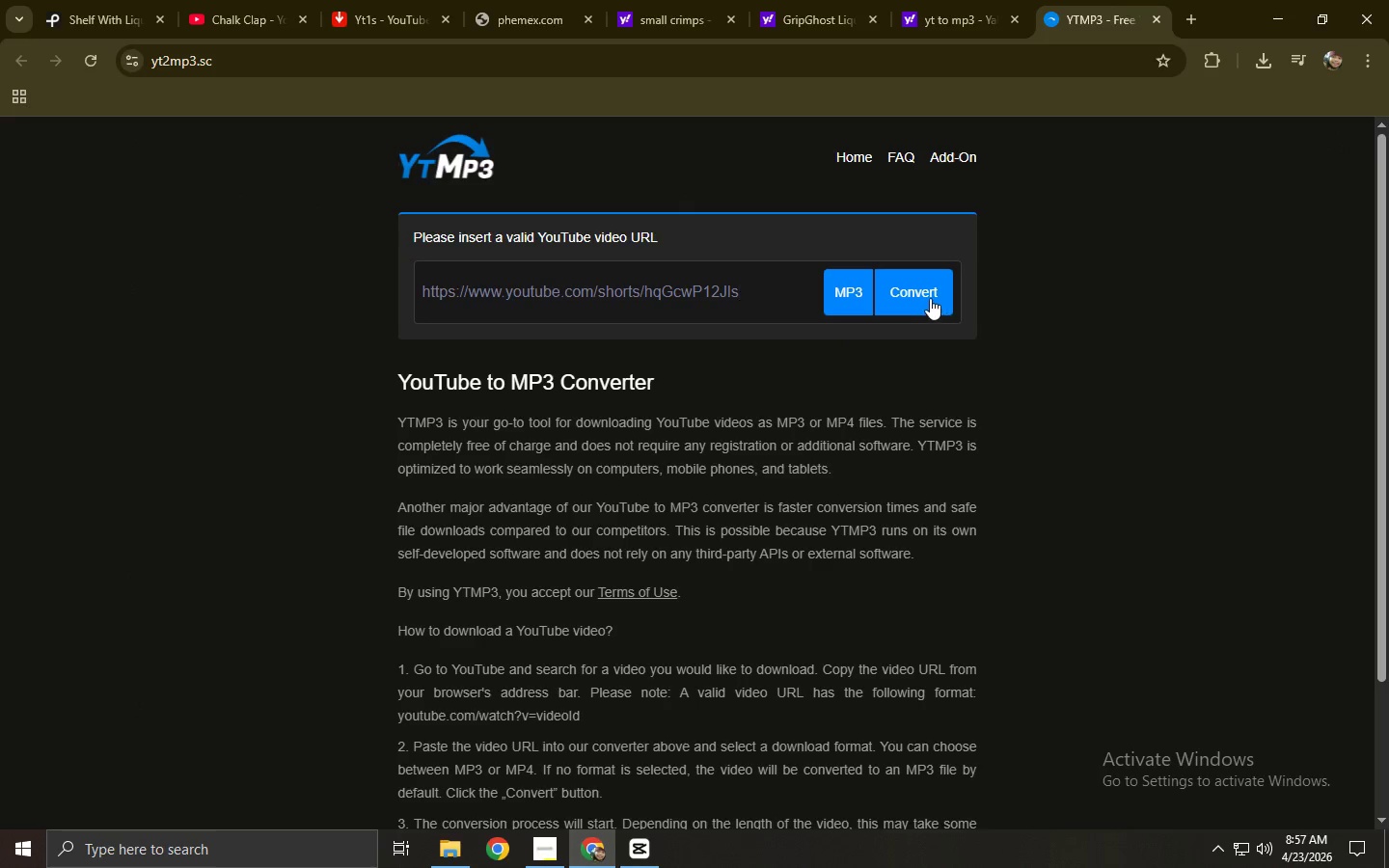 
left_click([930, 298])
 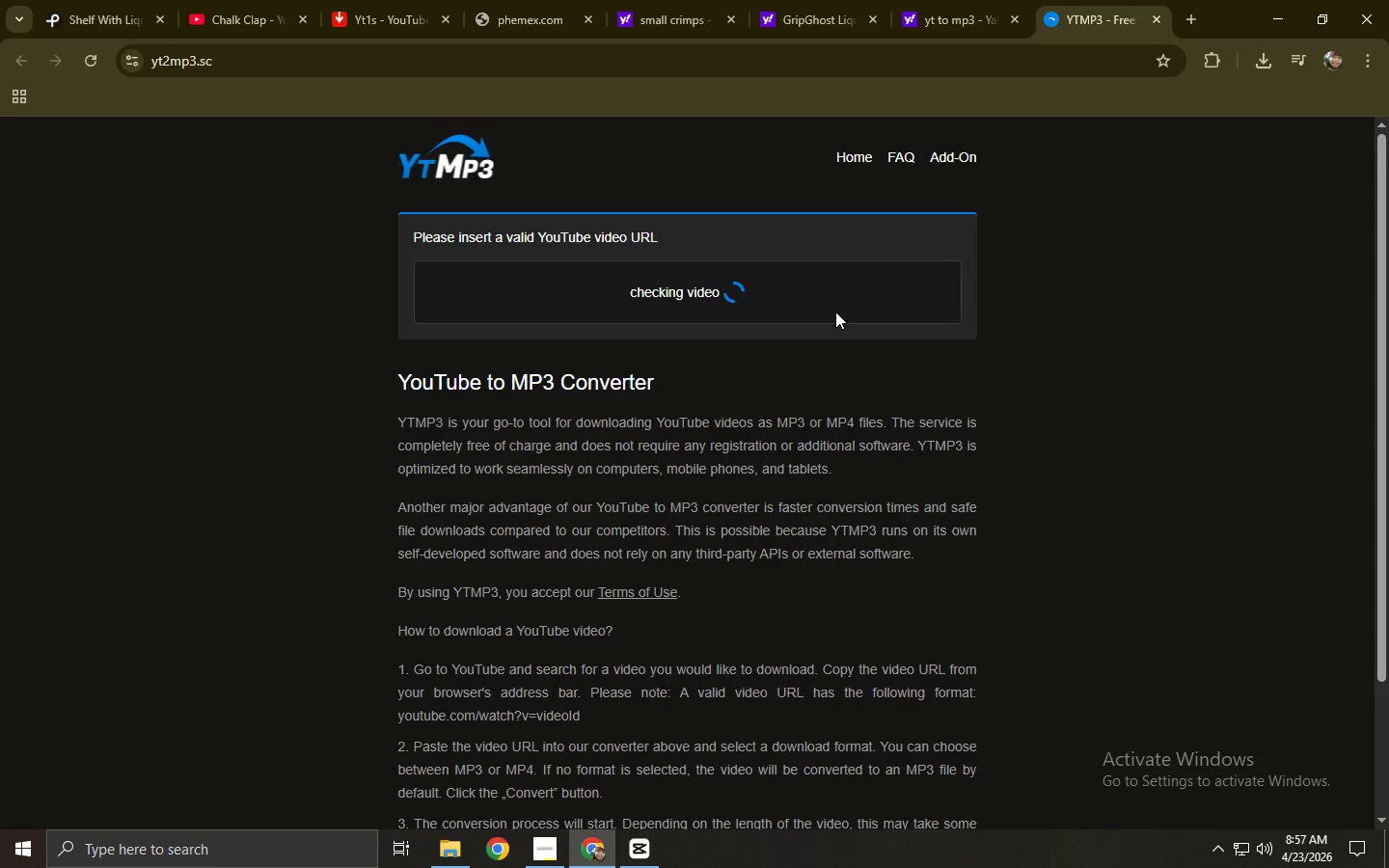 
wait(9.39)
 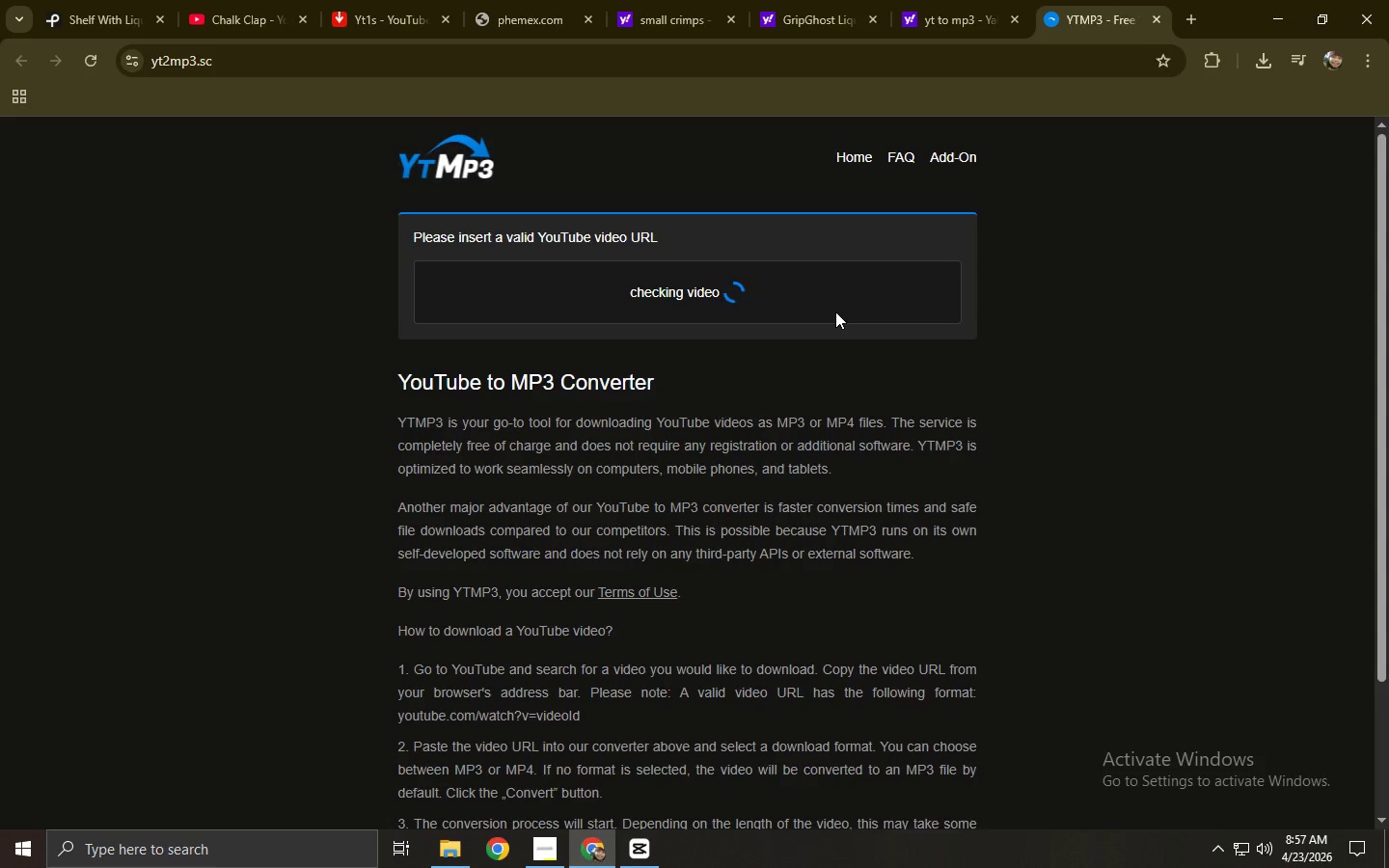 
left_click([647, 272])
 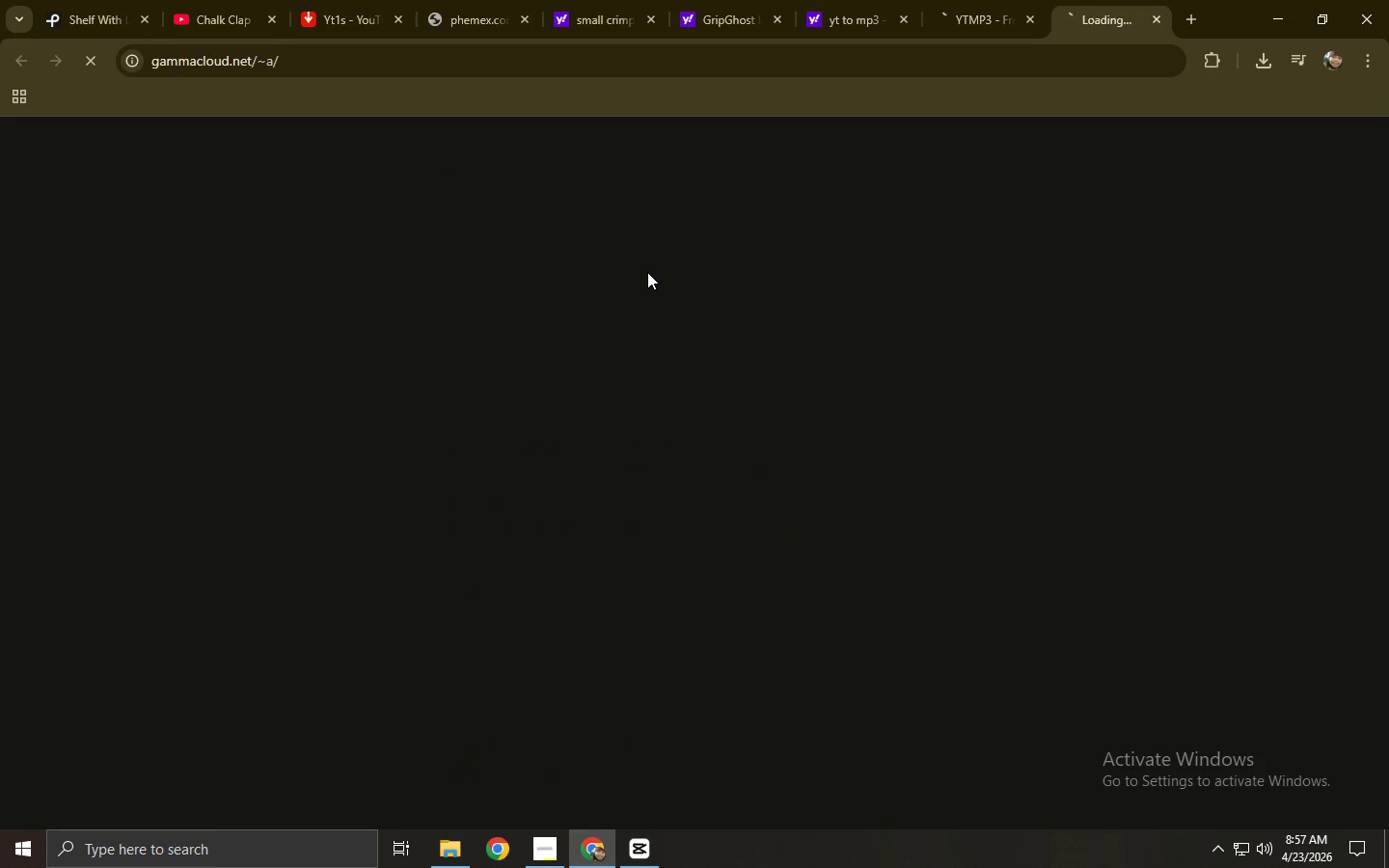 
key(Control+ControlLeft)
 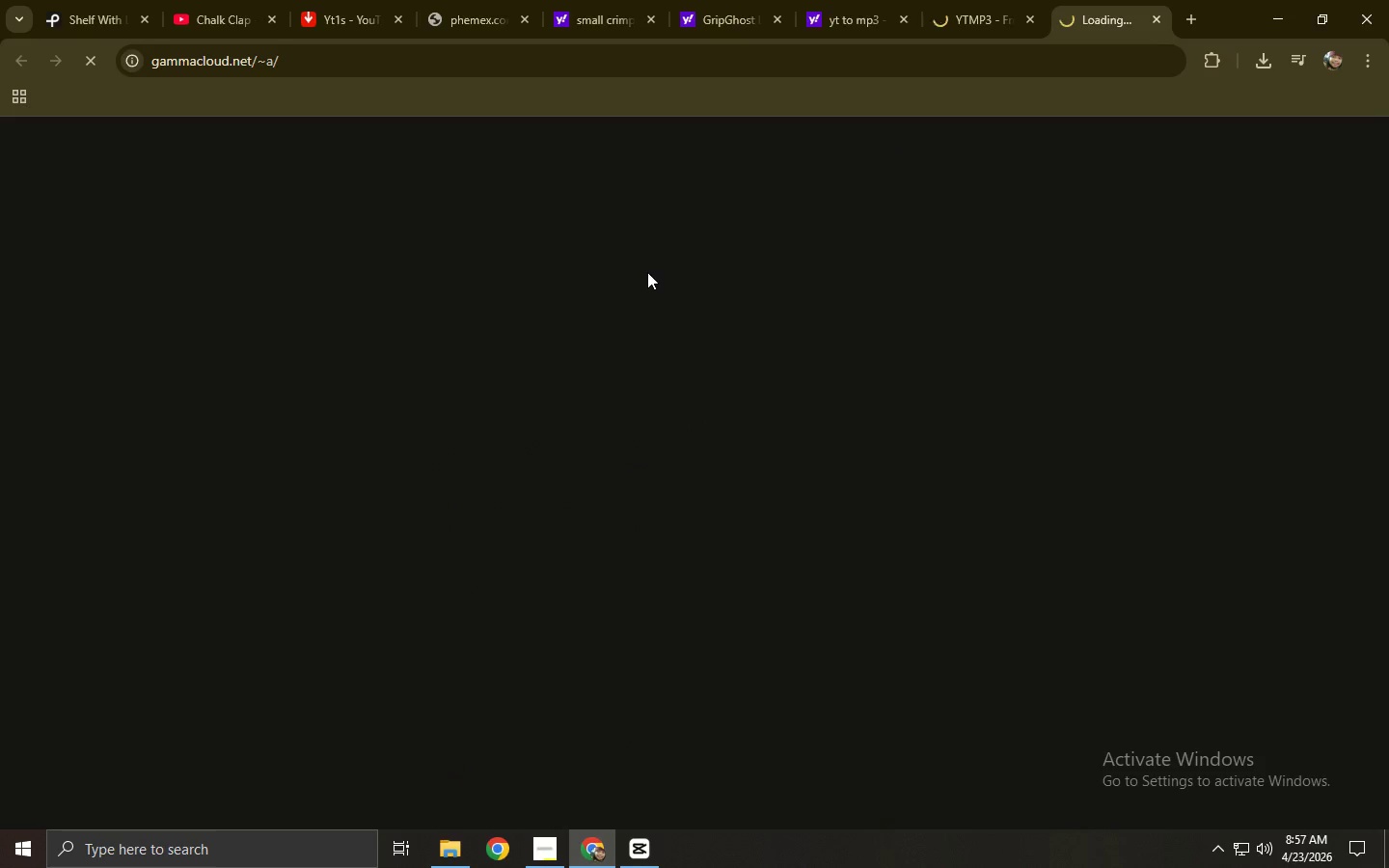 
key(Control+W)
 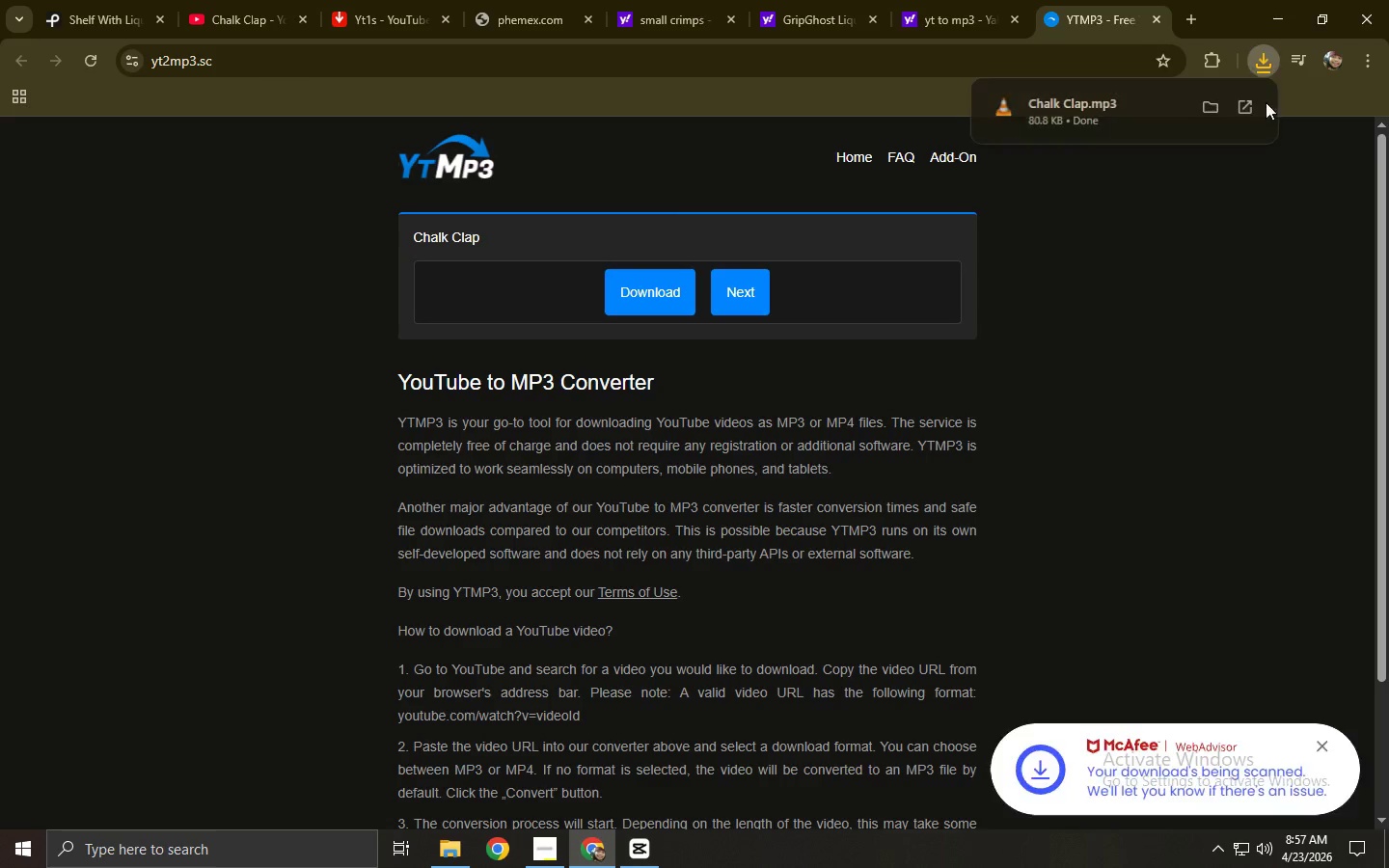 
left_click_drag(start_coordinate=[1093, 106], to_coordinate=[372, 736])
 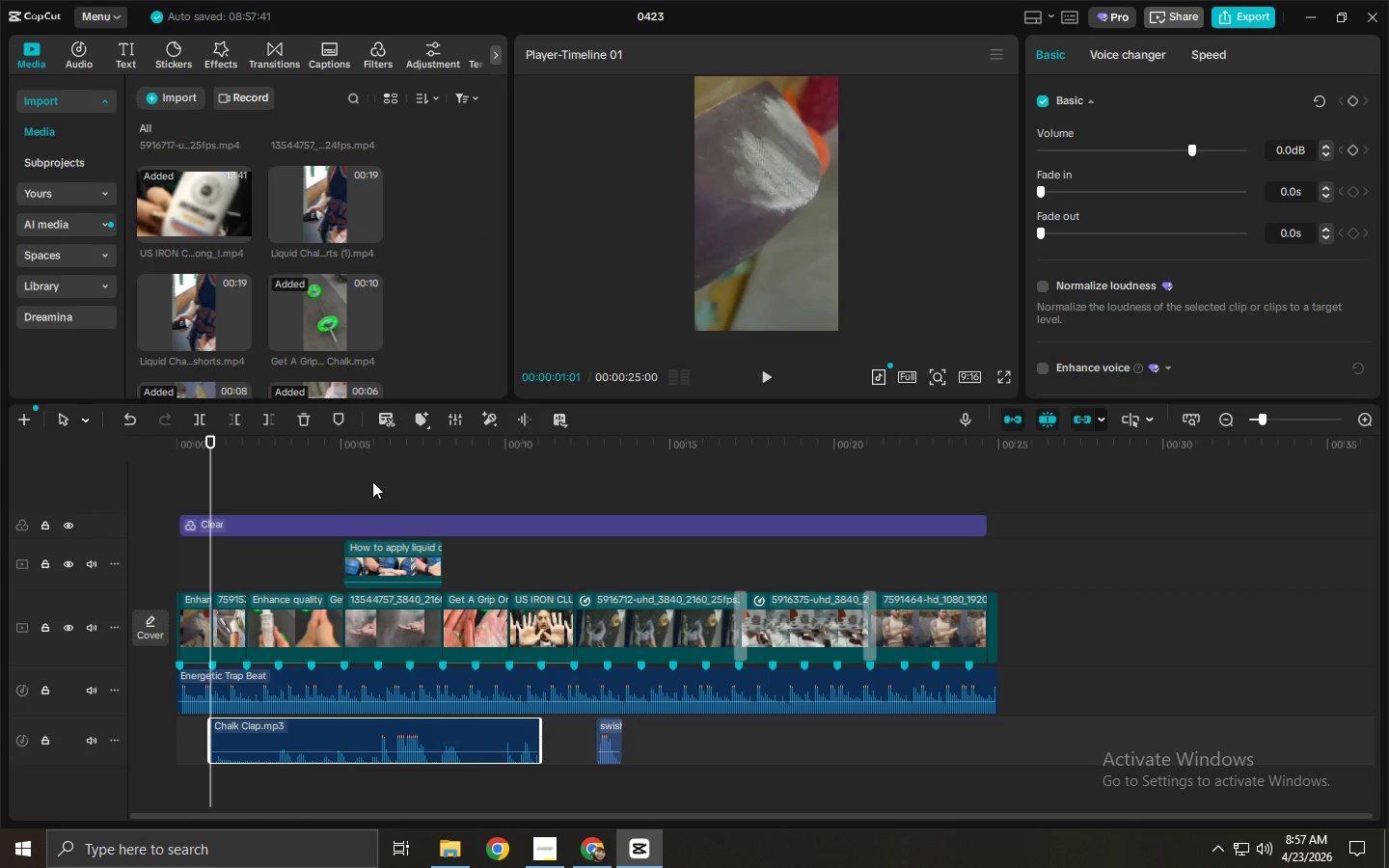 
key(Space)
 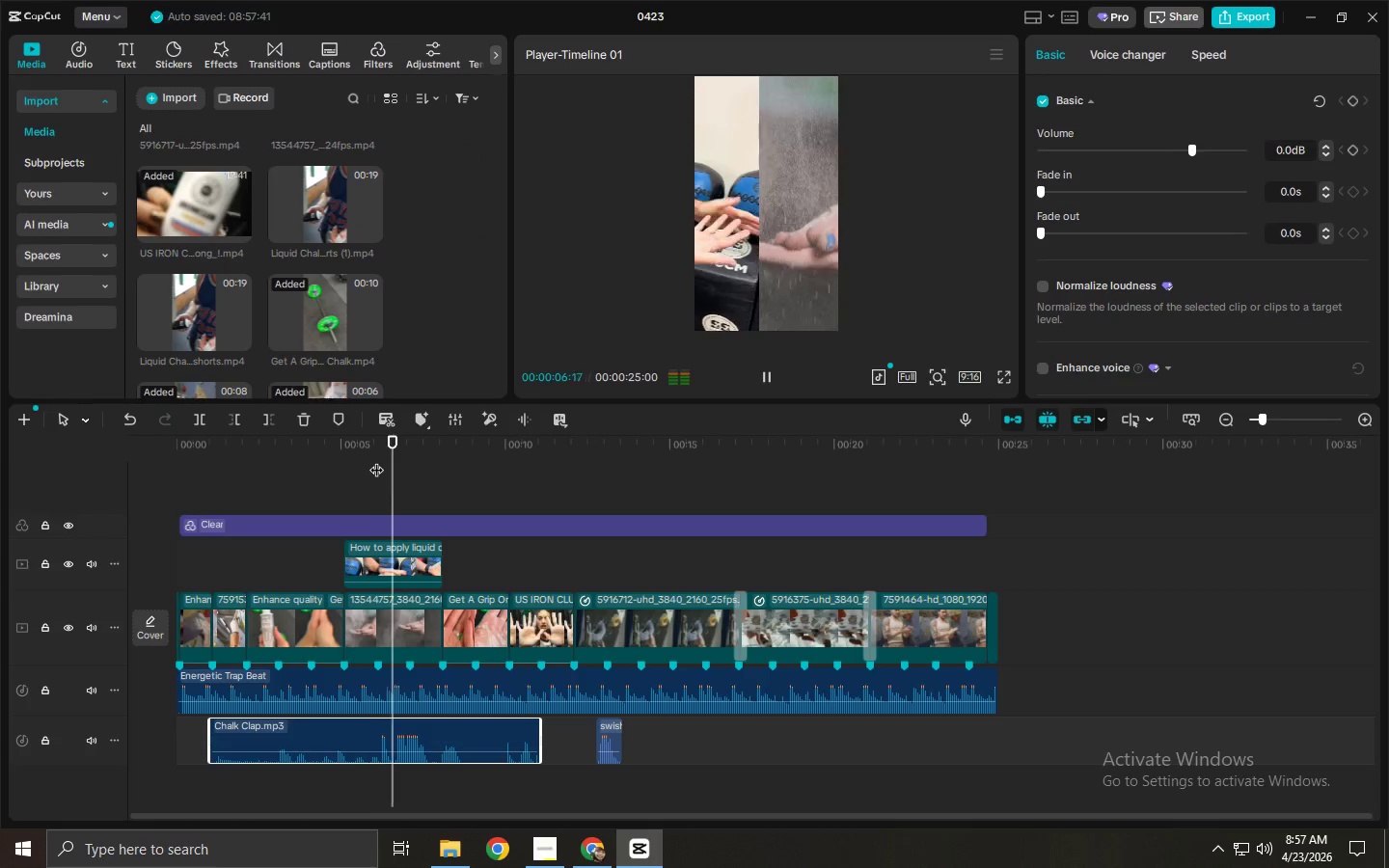 
key(Space)
 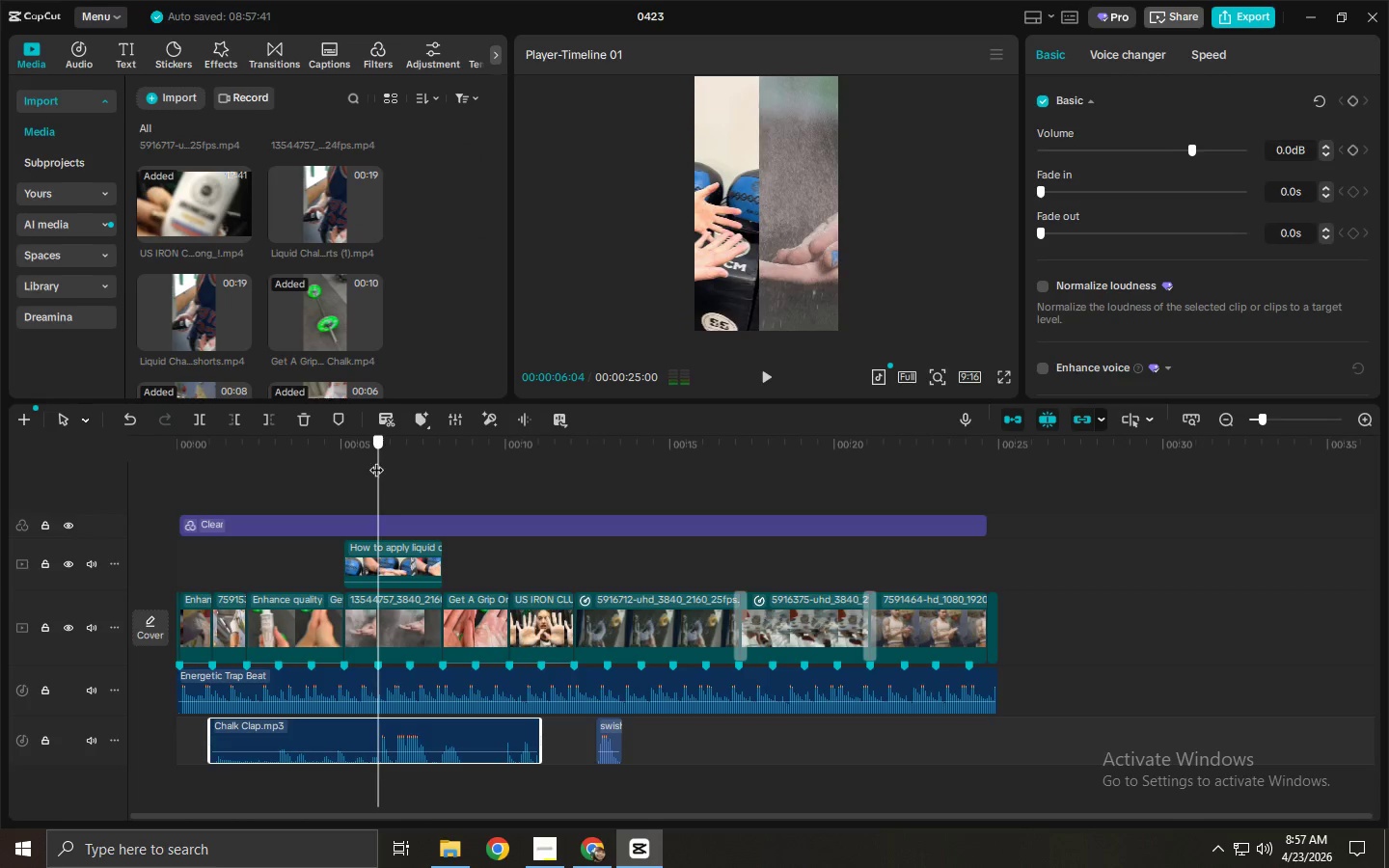 
key(Space)
 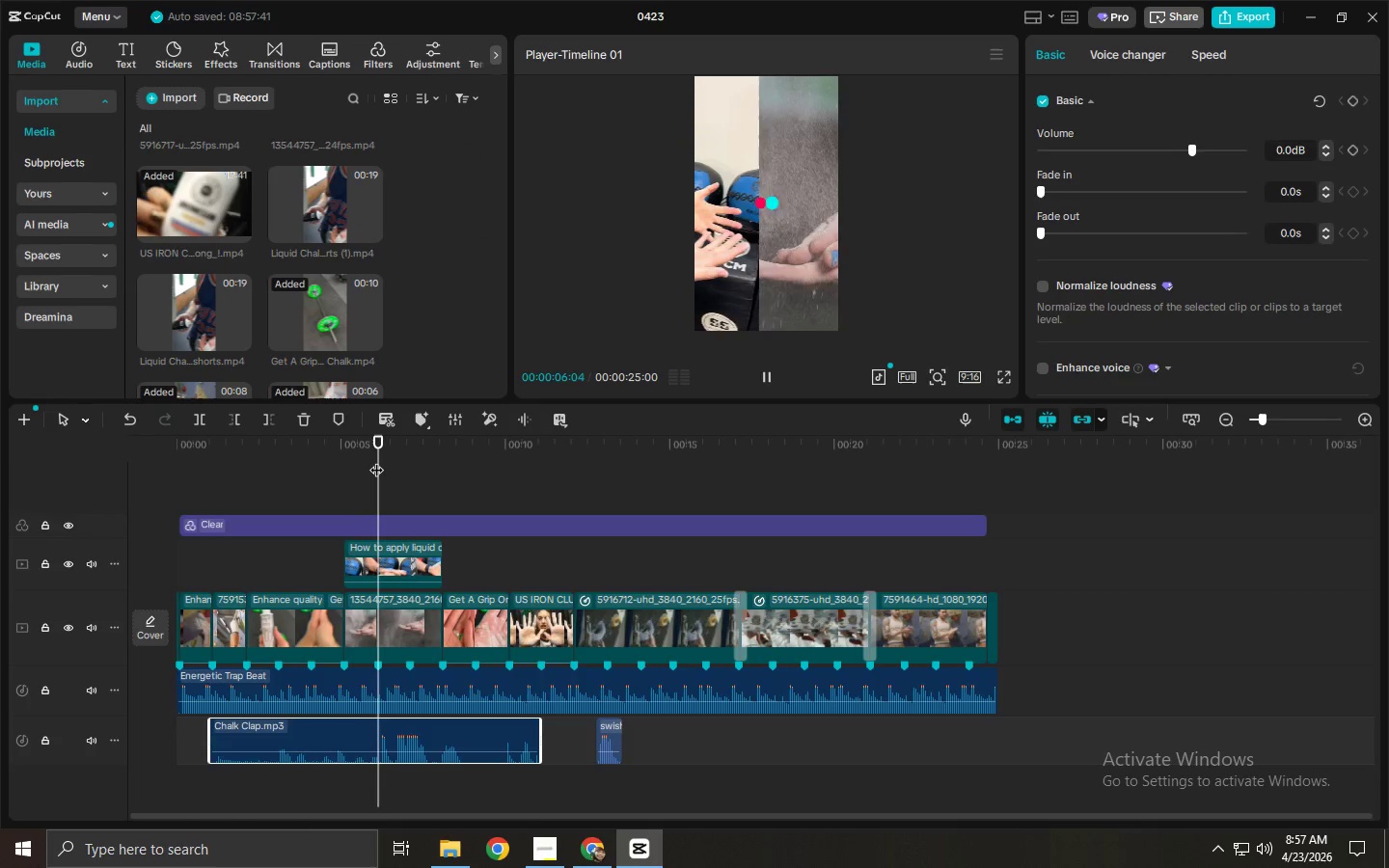 
key(Space)
 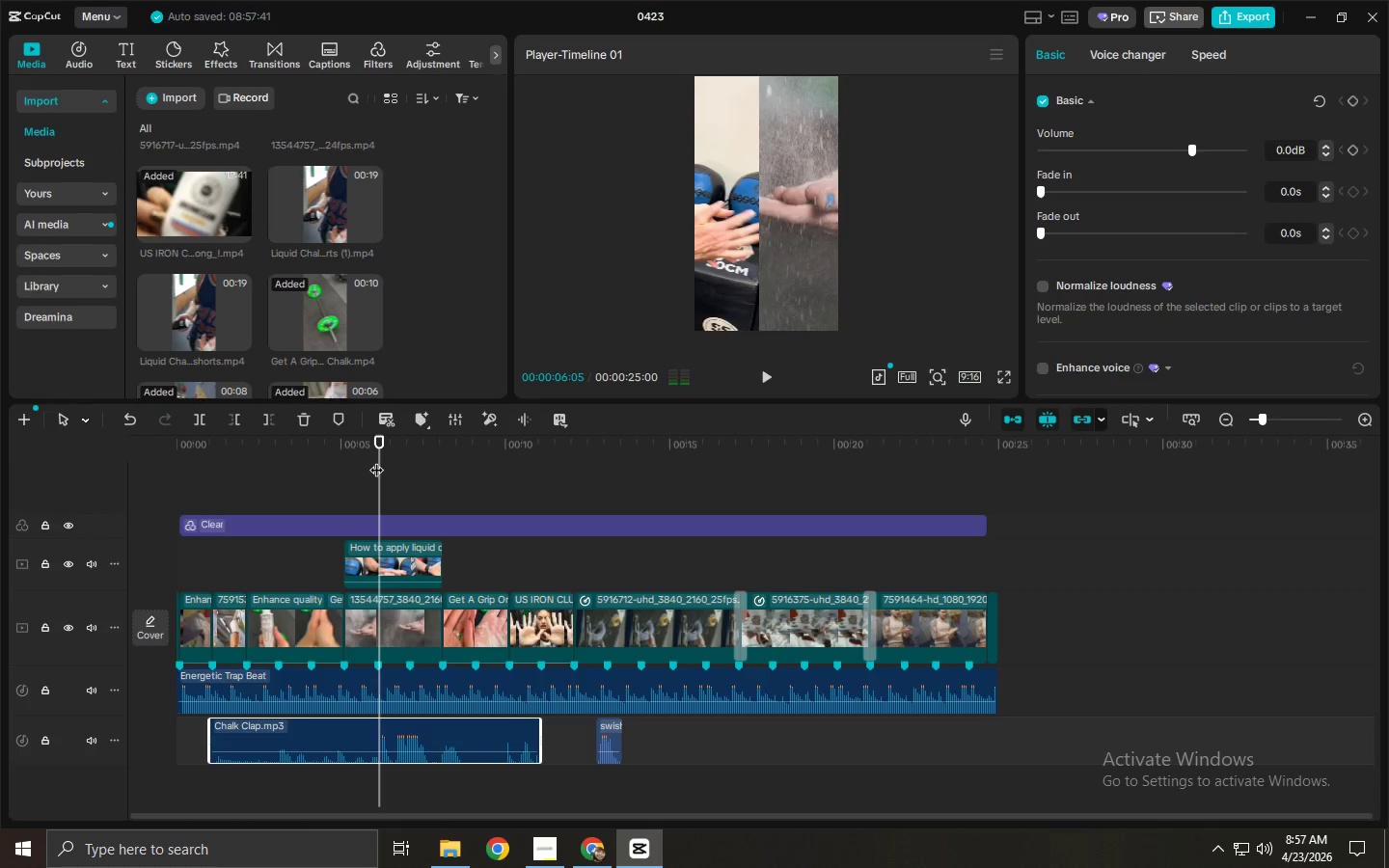 
key(Space)
 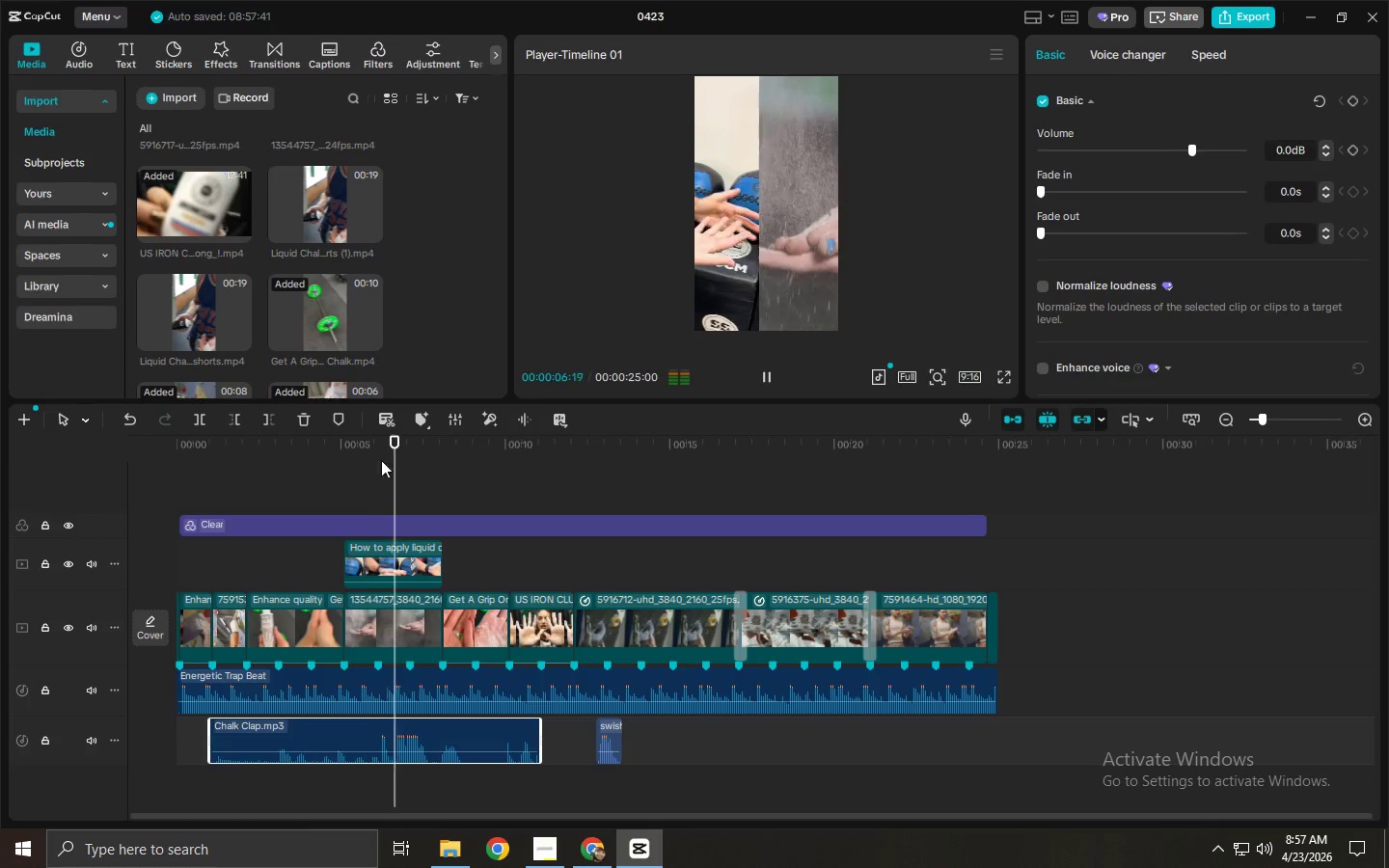 
left_click([400, 456])
 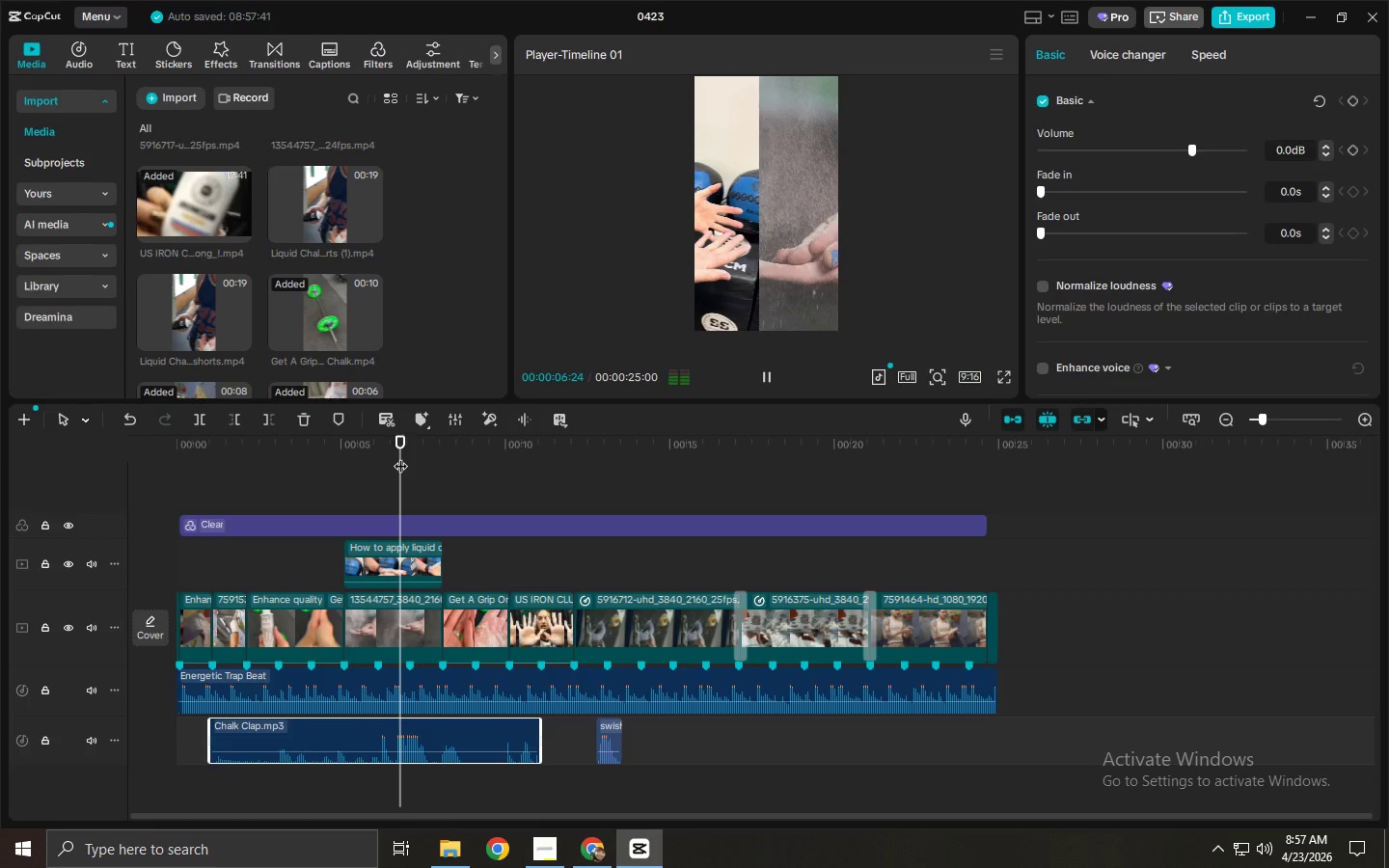 
key(Space)
 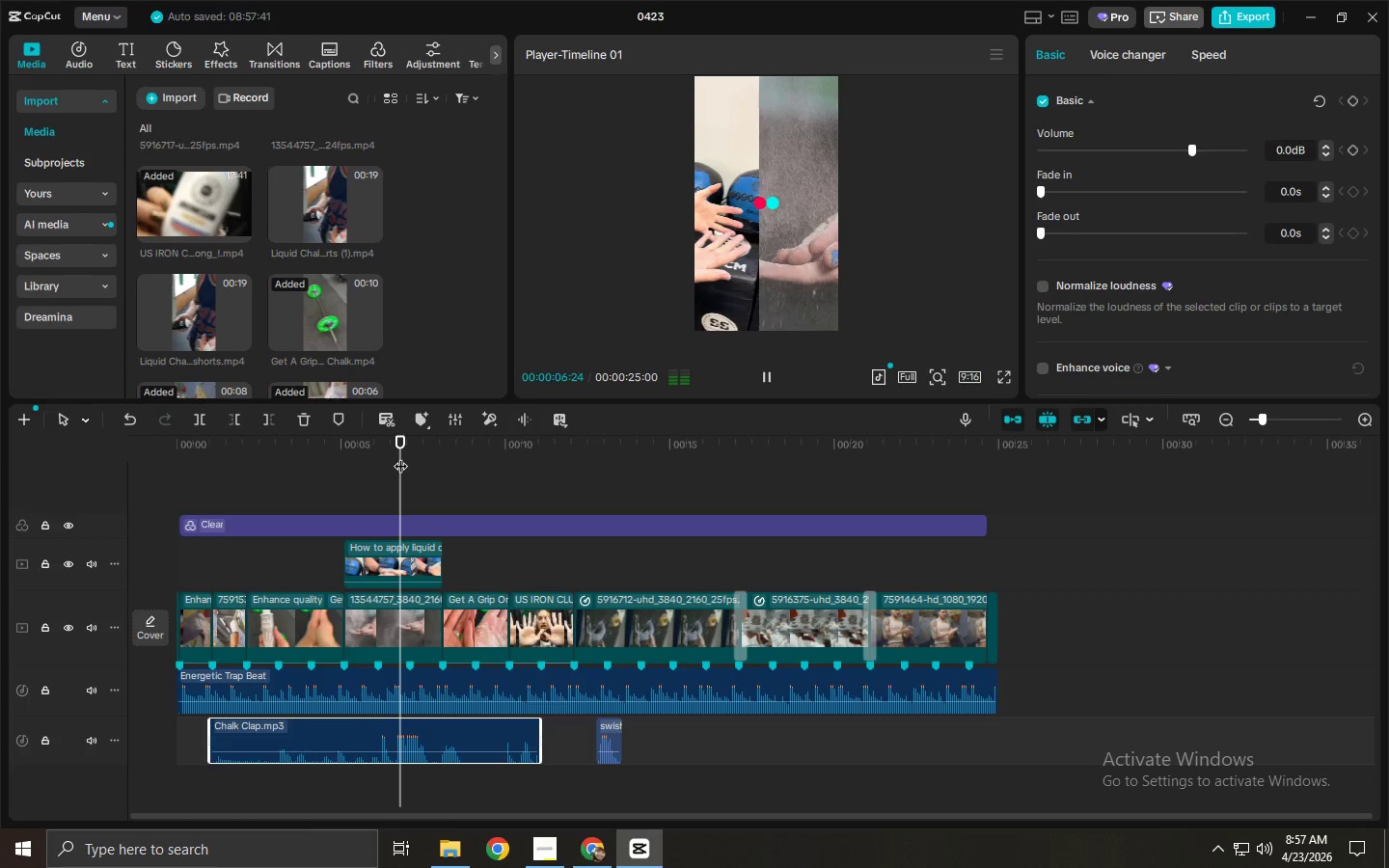 
key(Space)
 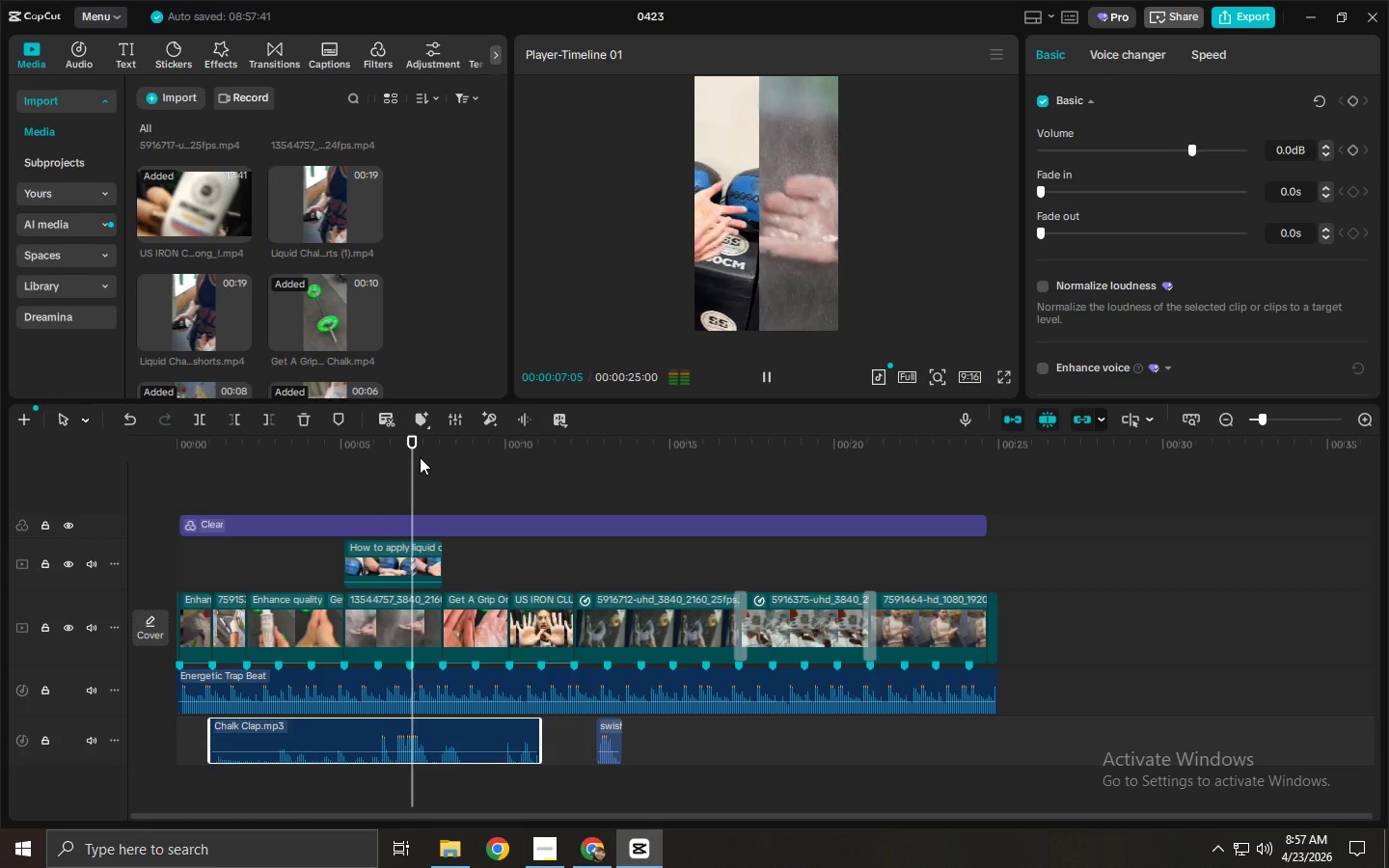 
left_click_drag(start_coordinate=[420, 457], to_coordinate=[382, 462])
 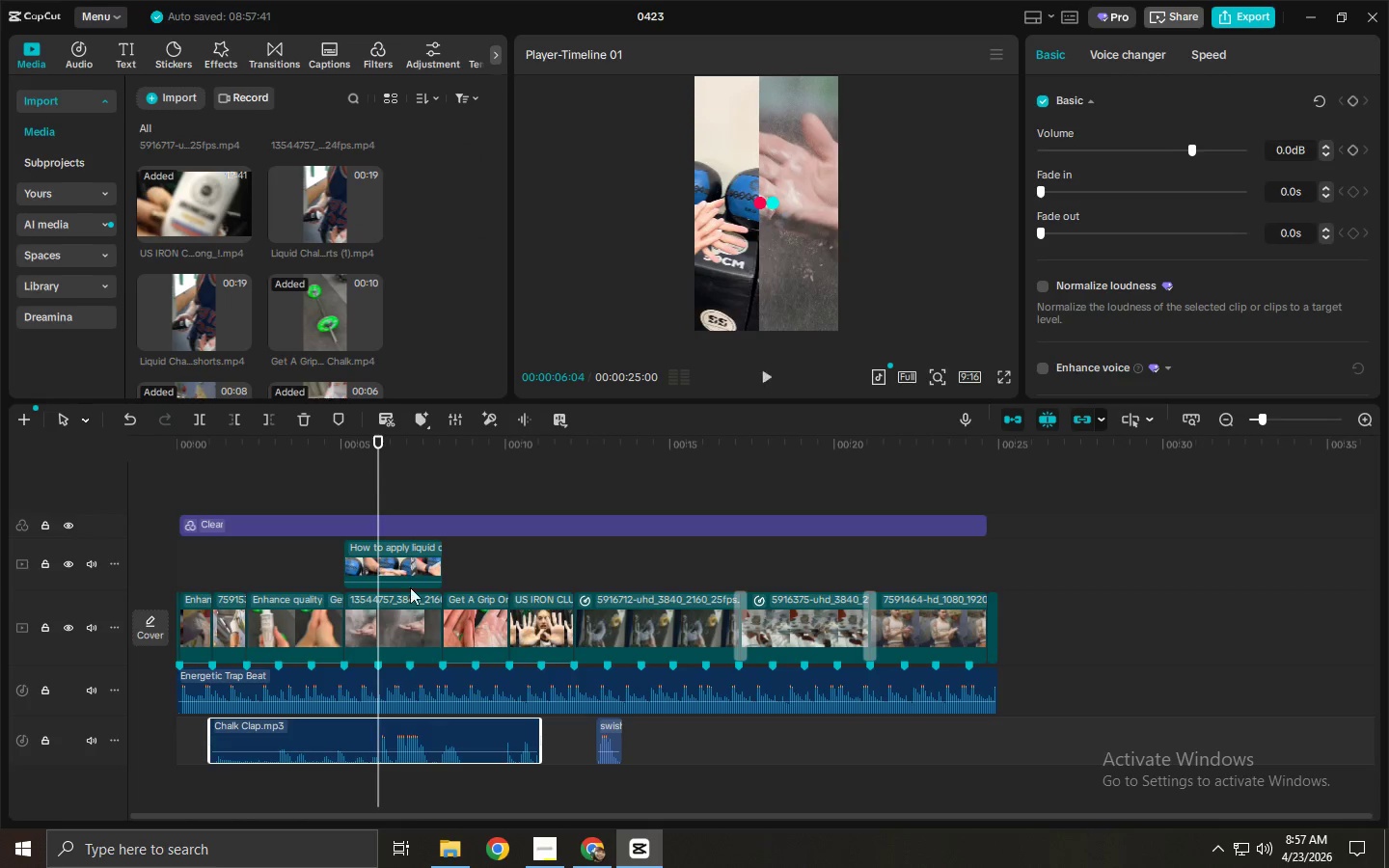 
key(Control+B)
 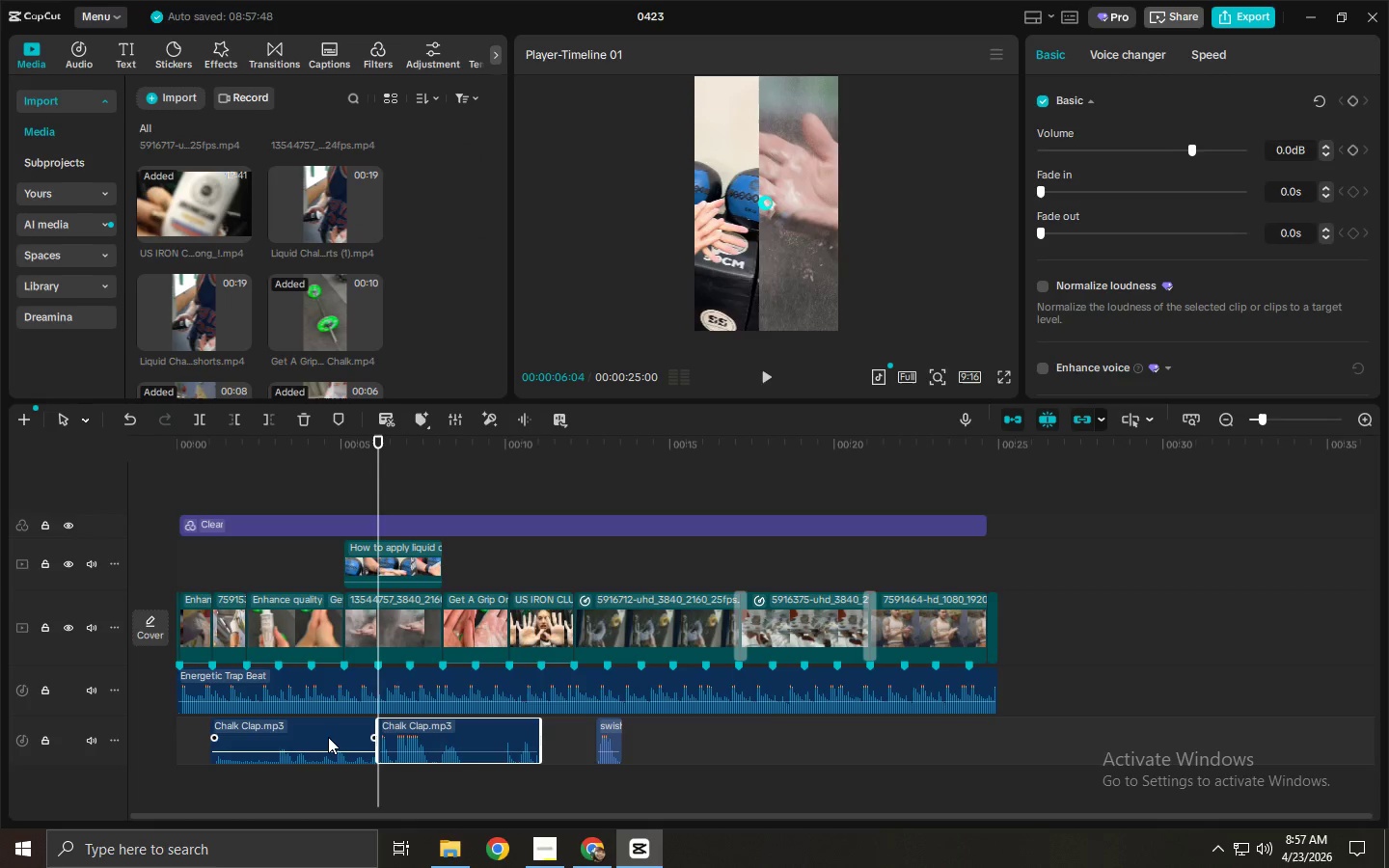 
left_click([328, 737])
 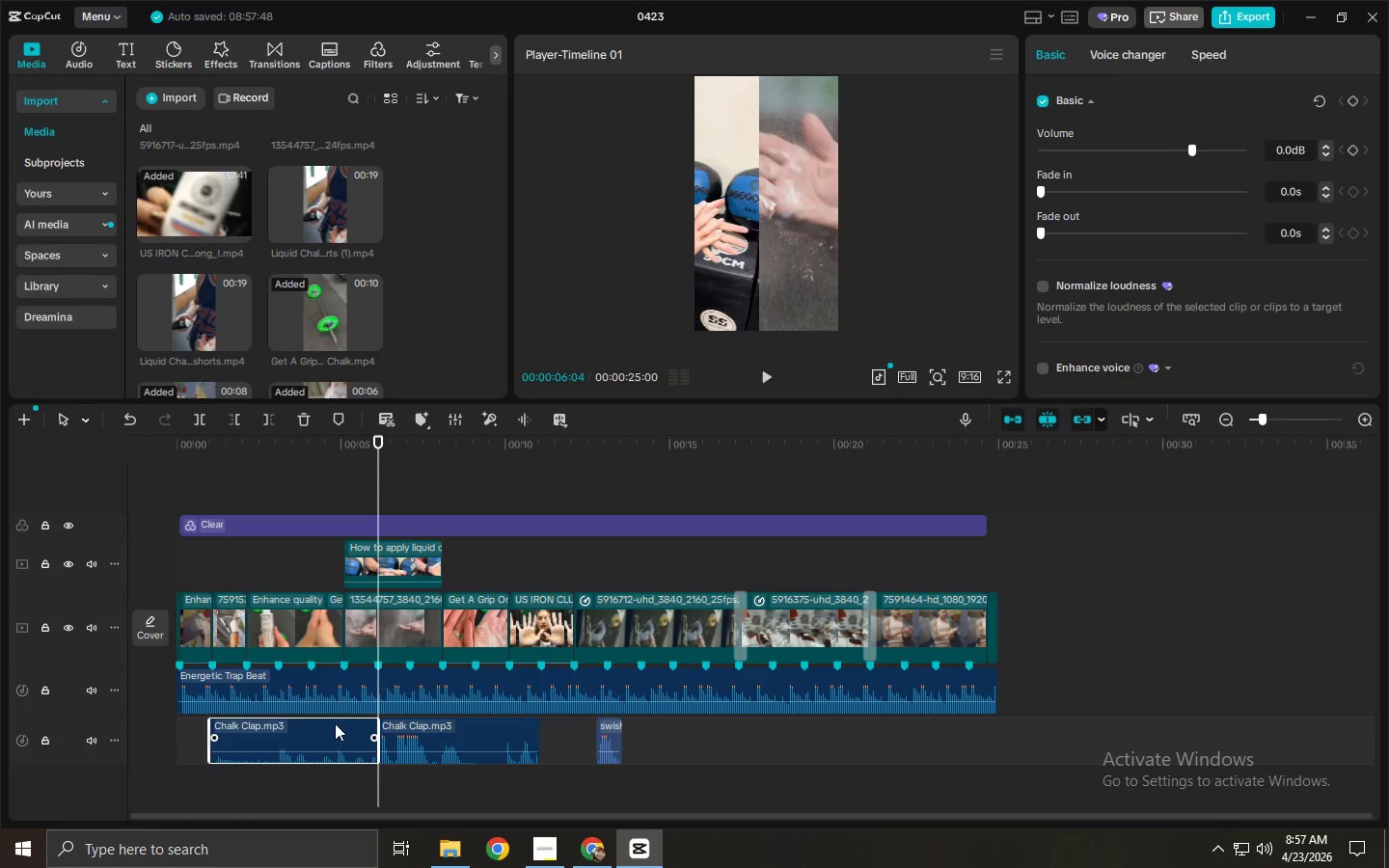 
key(Delete)
 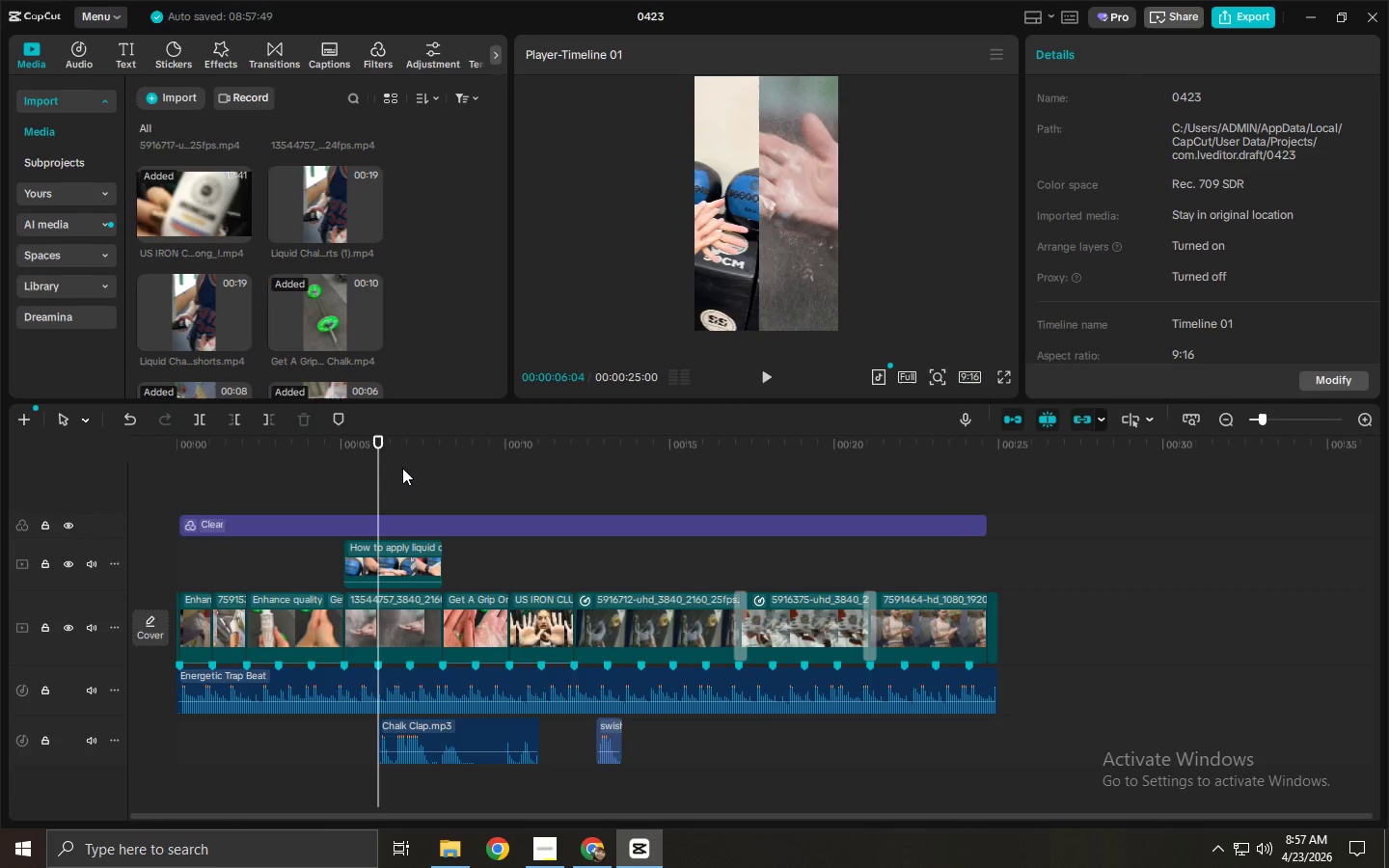 
left_click([416, 744])
 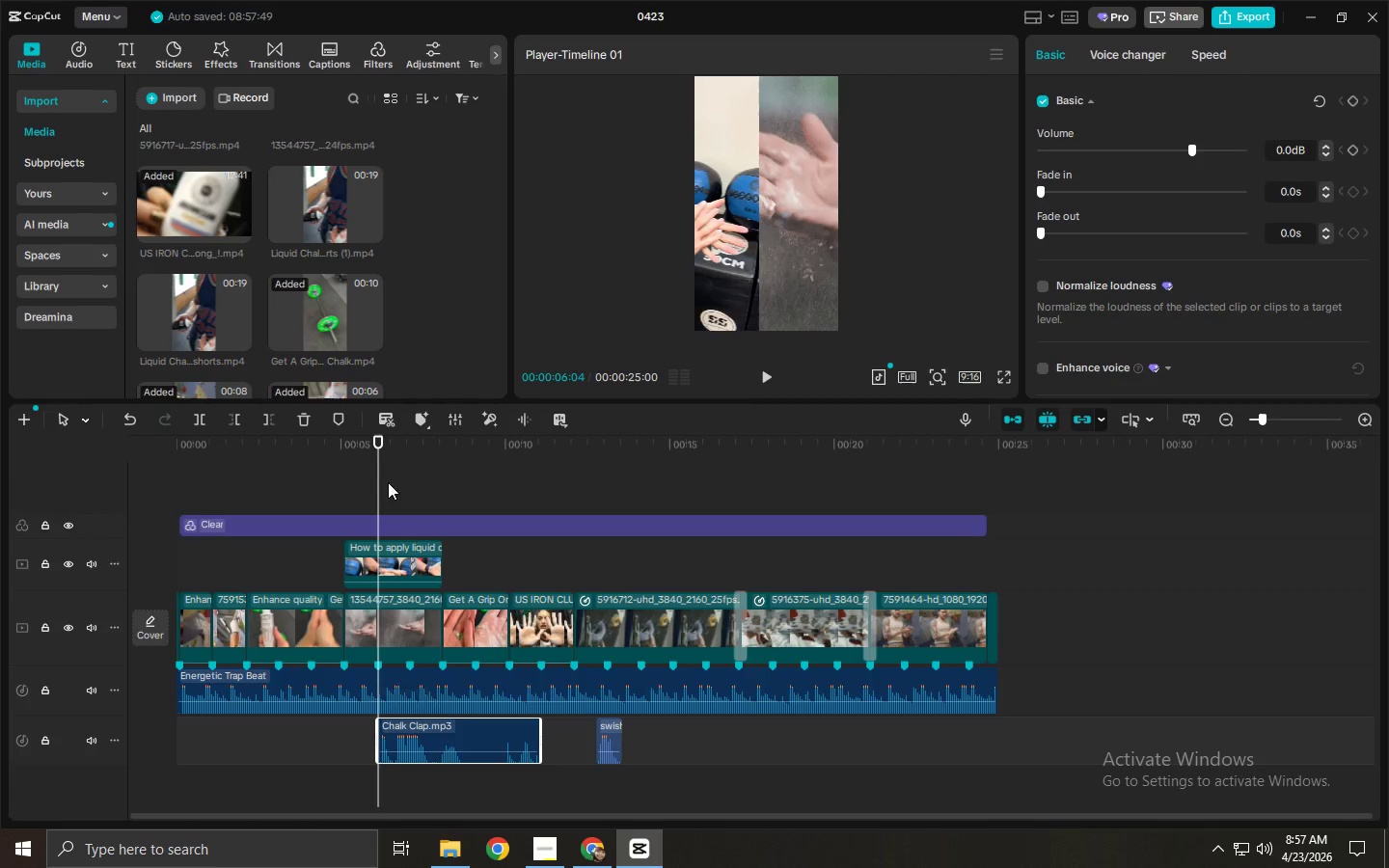 
left_click_drag(start_coordinate=[383, 439], to_coordinate=[387, 451])
 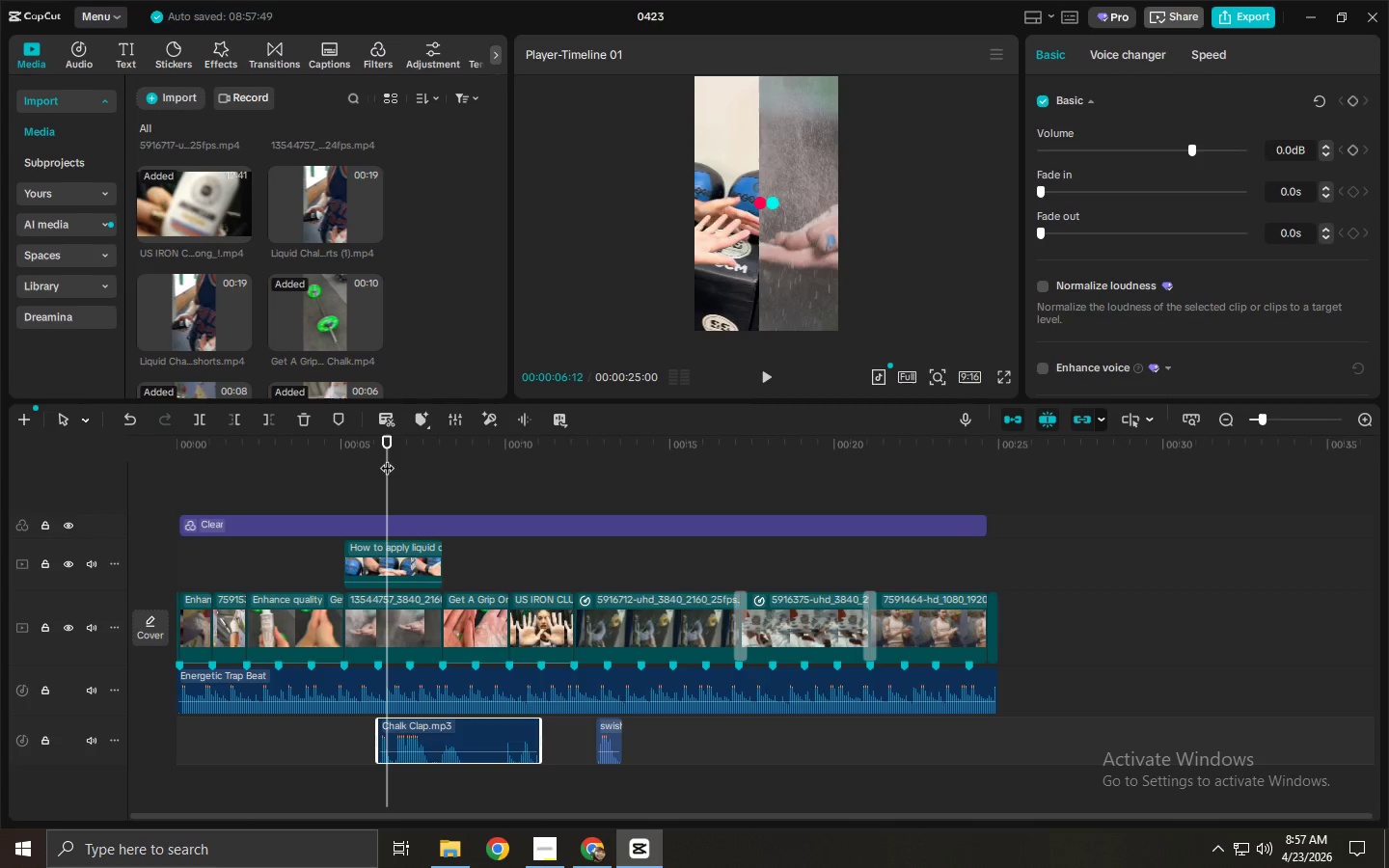 
key(Control+ControlLeft)
 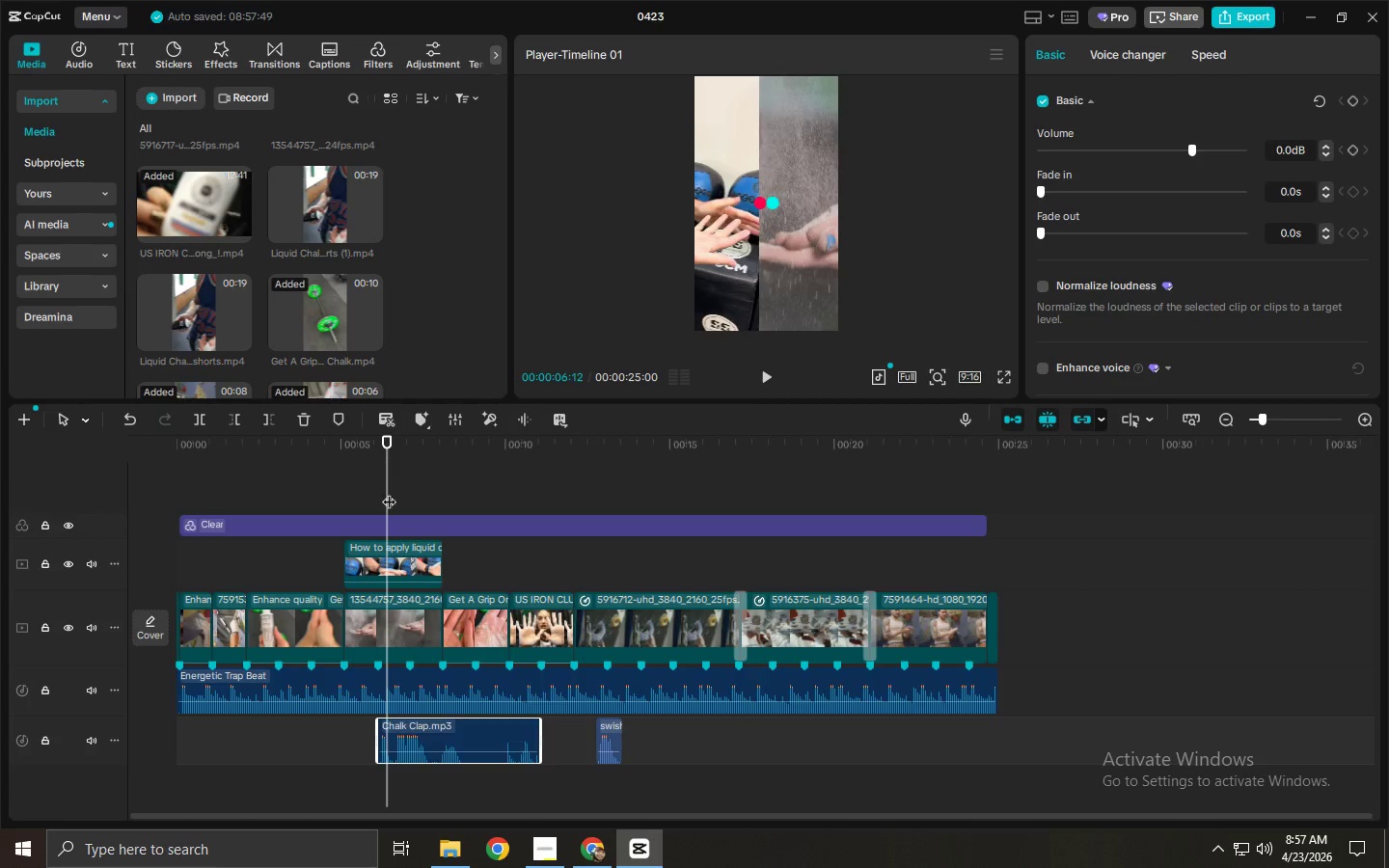 
key(Control+B)
 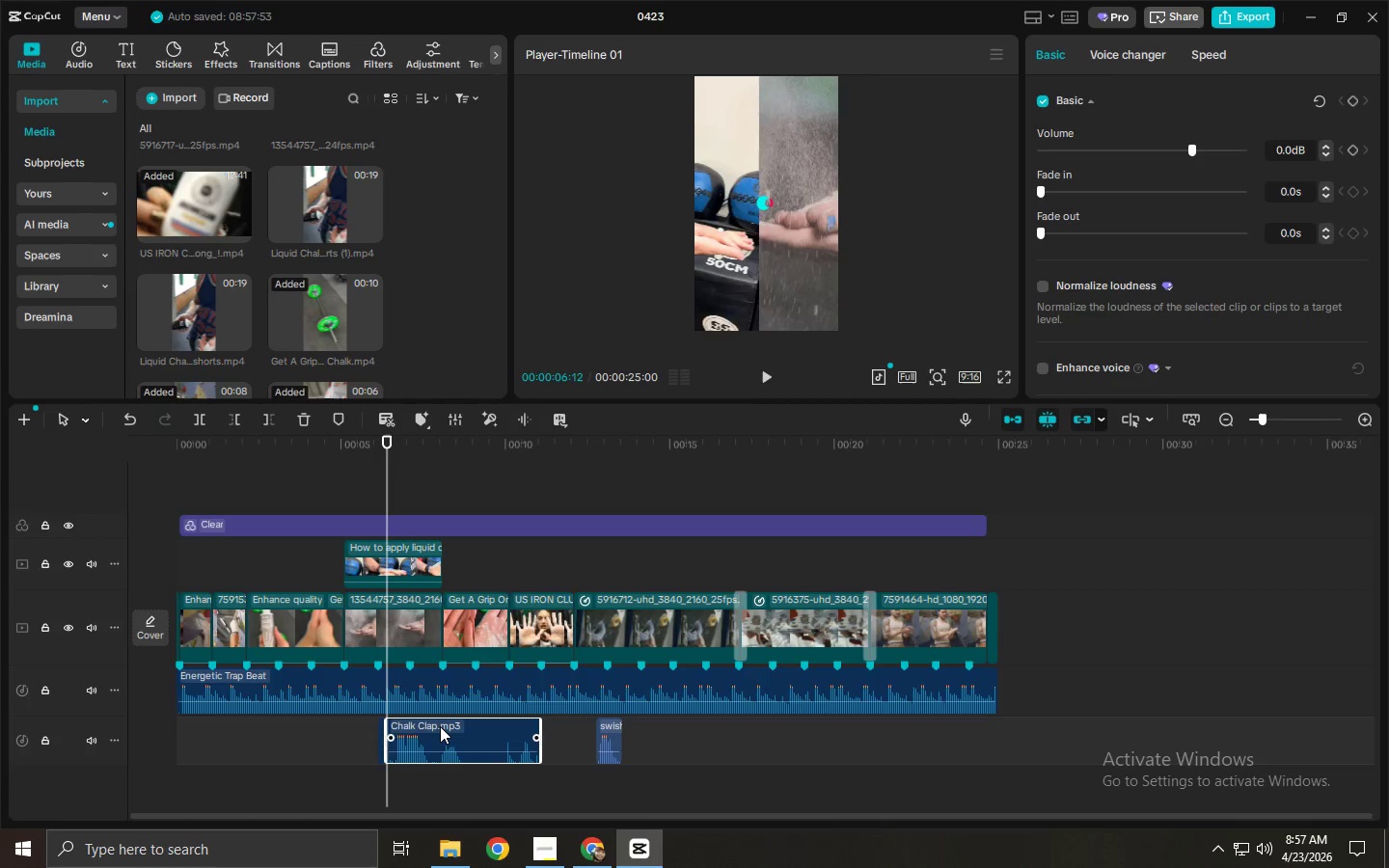 
left_click([440, 726])
 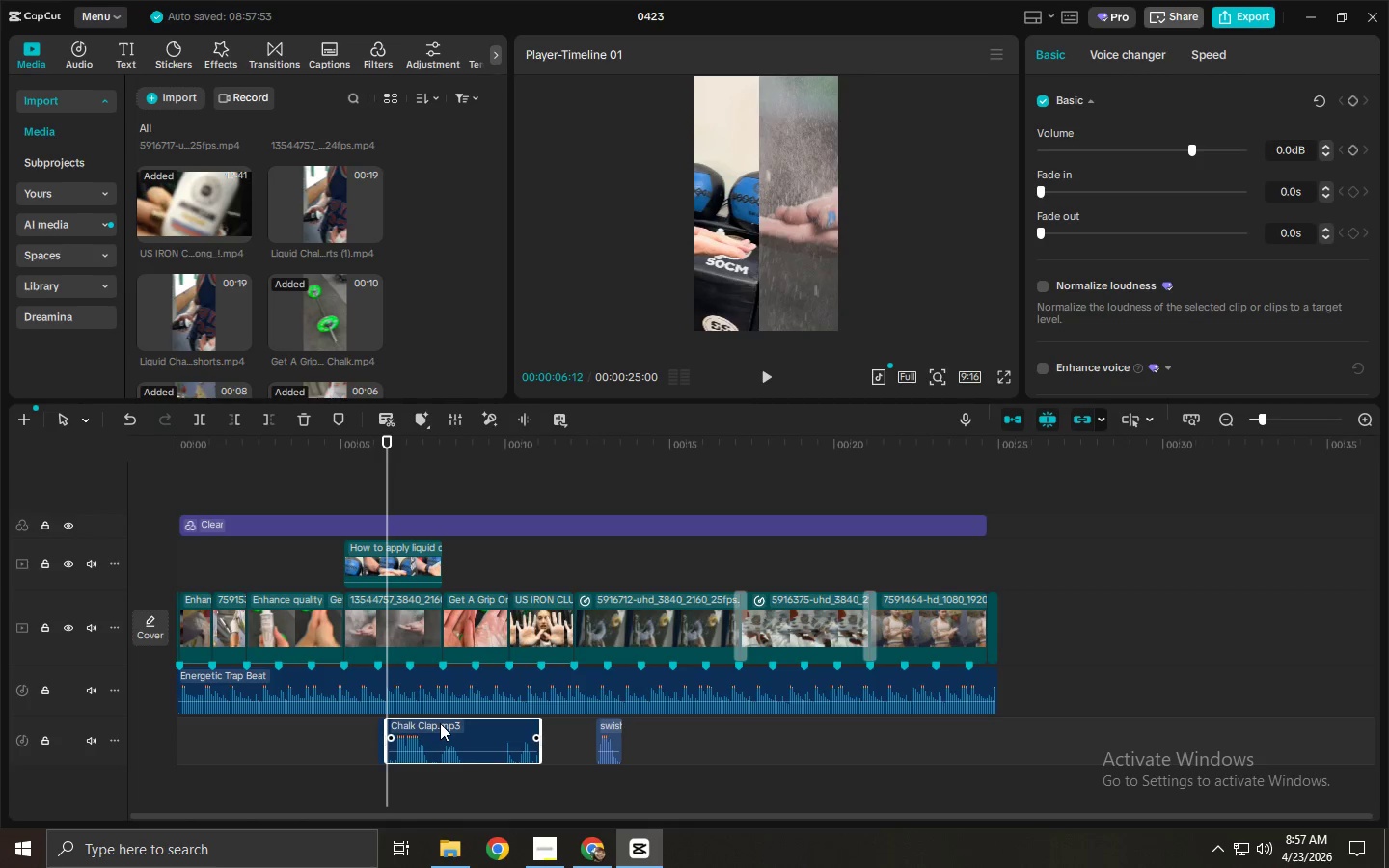 
key(Insert)
 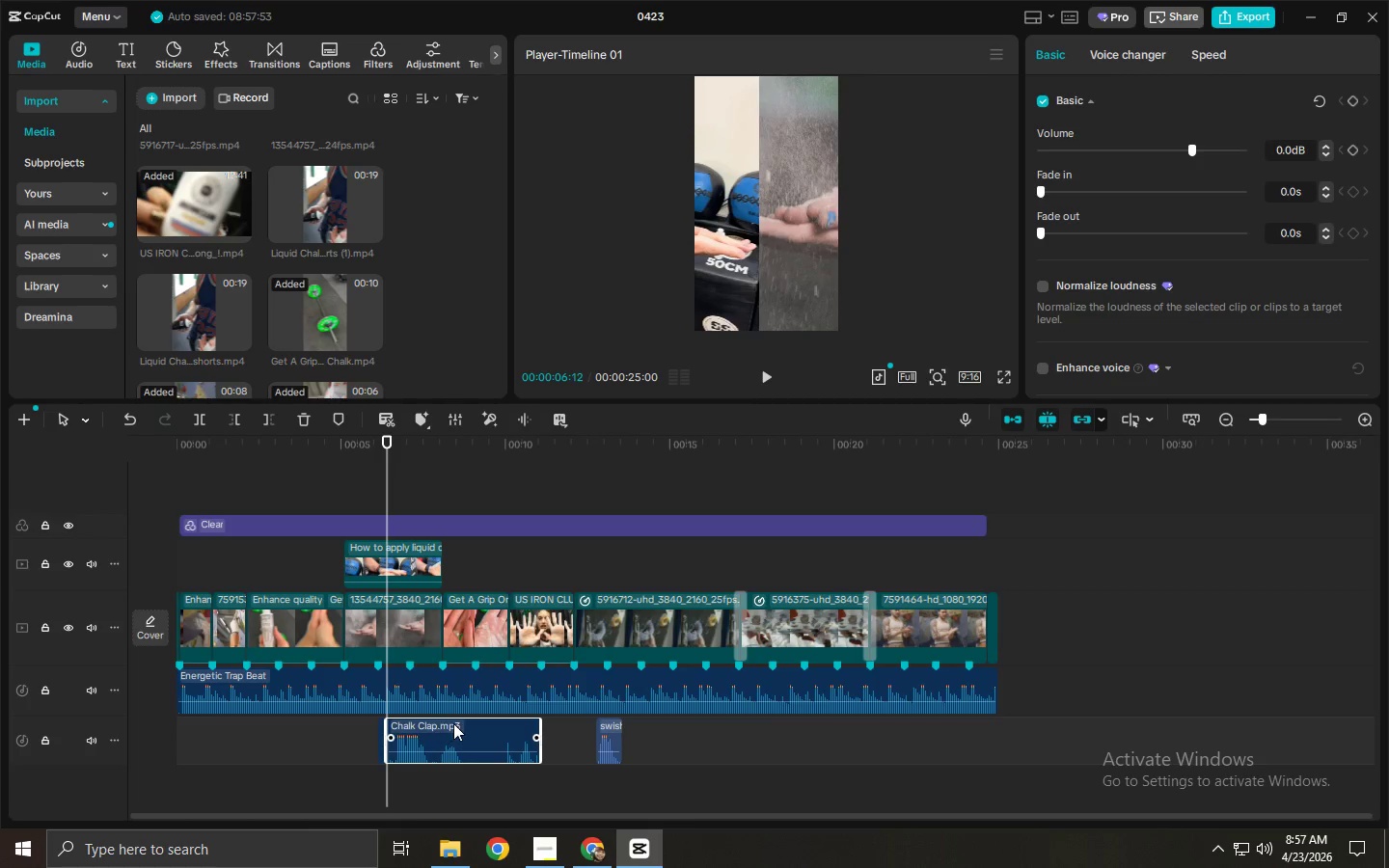 
key(Delete)
 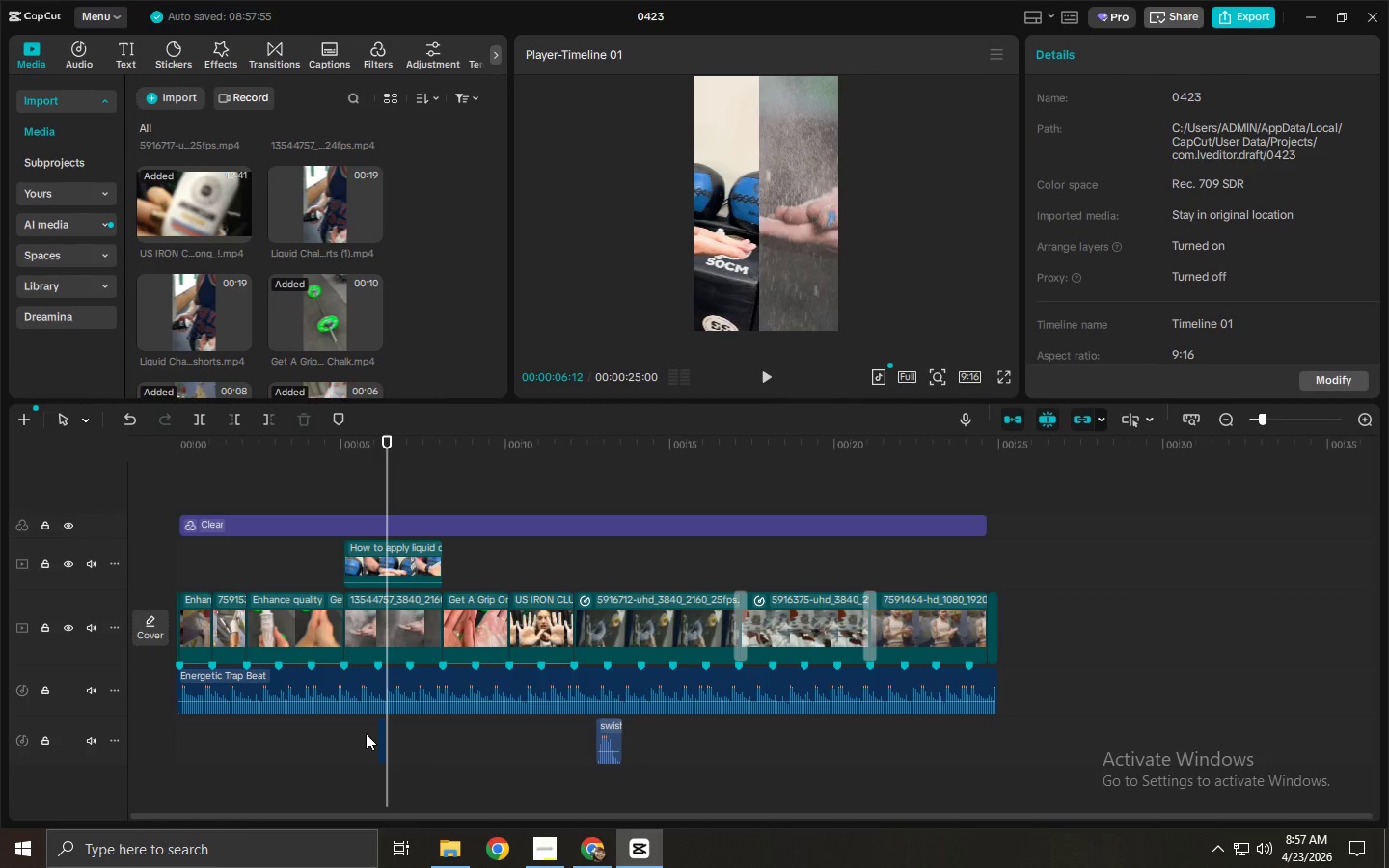 
left_click_drag(start_coordinate=[405, 734], to_coordinate=[371, 738])
 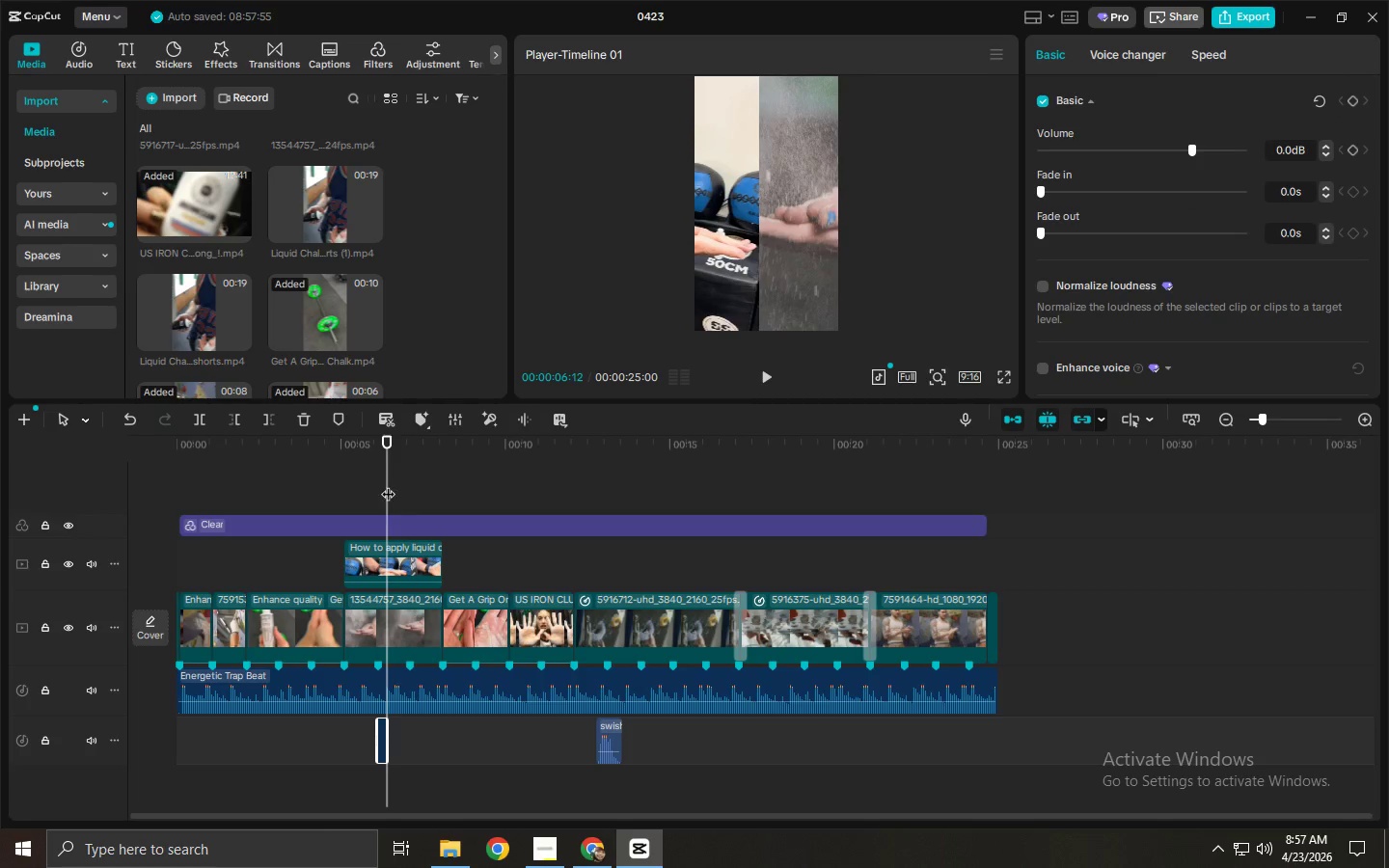 
left_click_drag(start_coordinate=[386, 429], to_coordinate=[373, 437])
 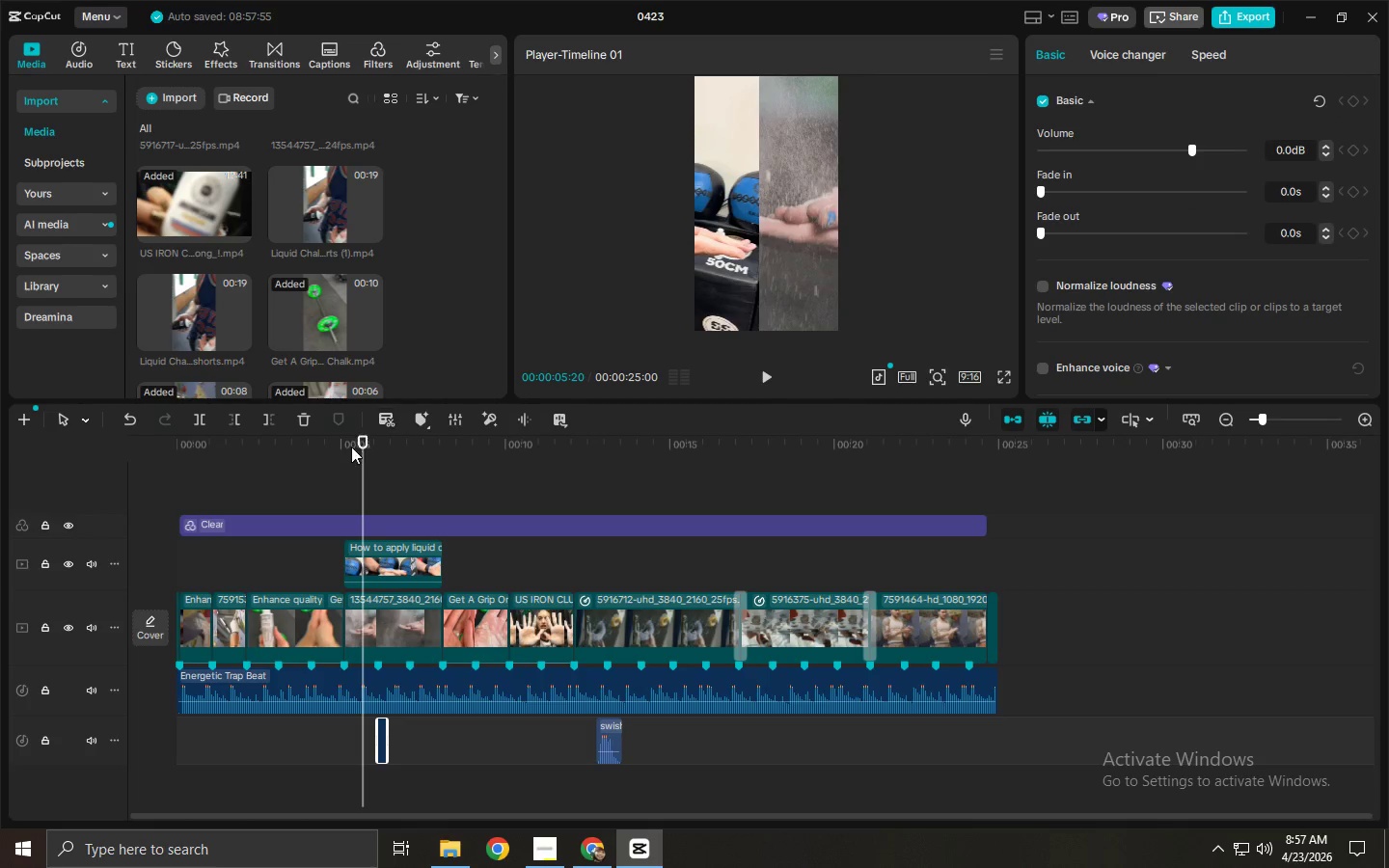 
triple_click([346, 448])
 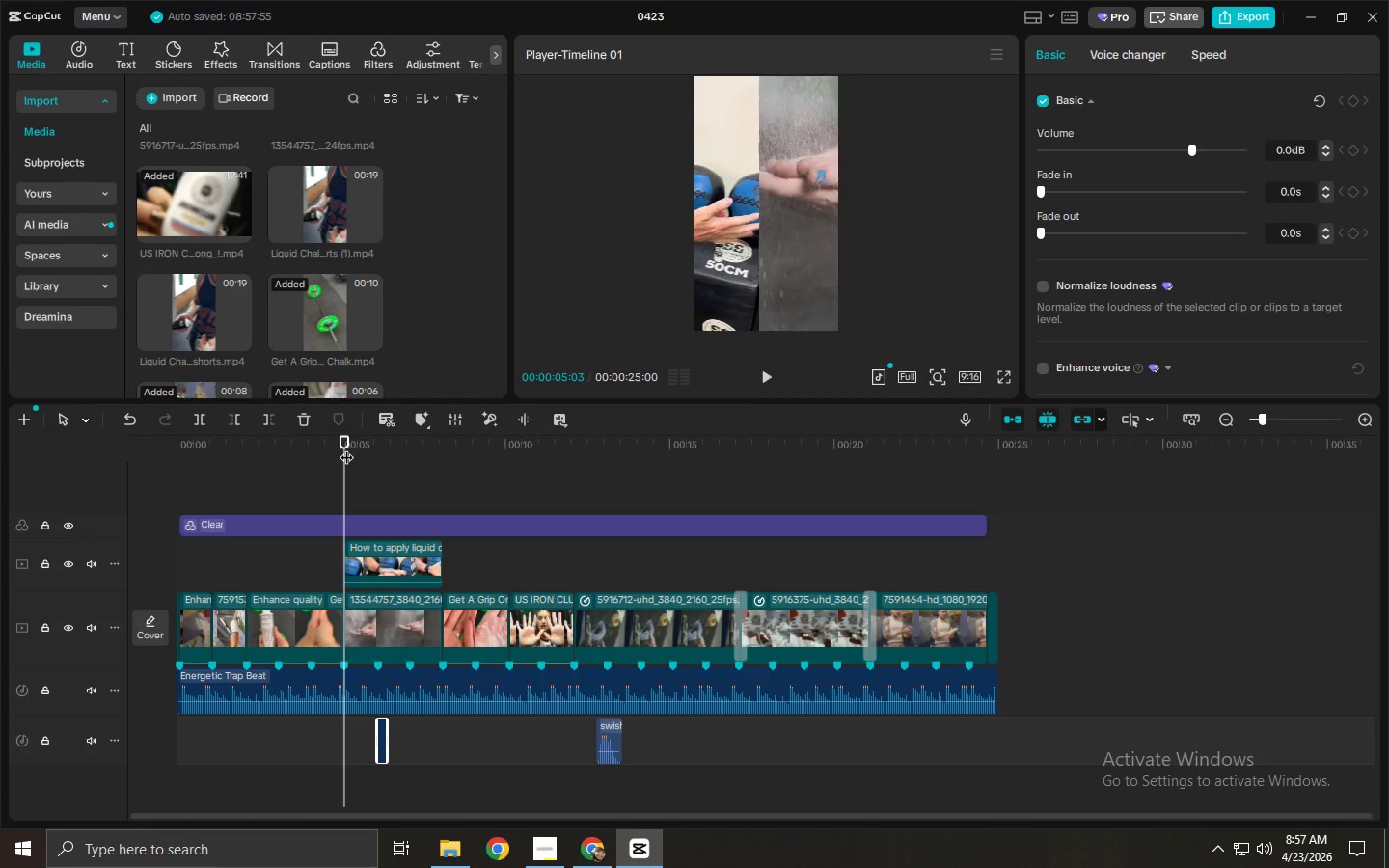 
key(Space)
 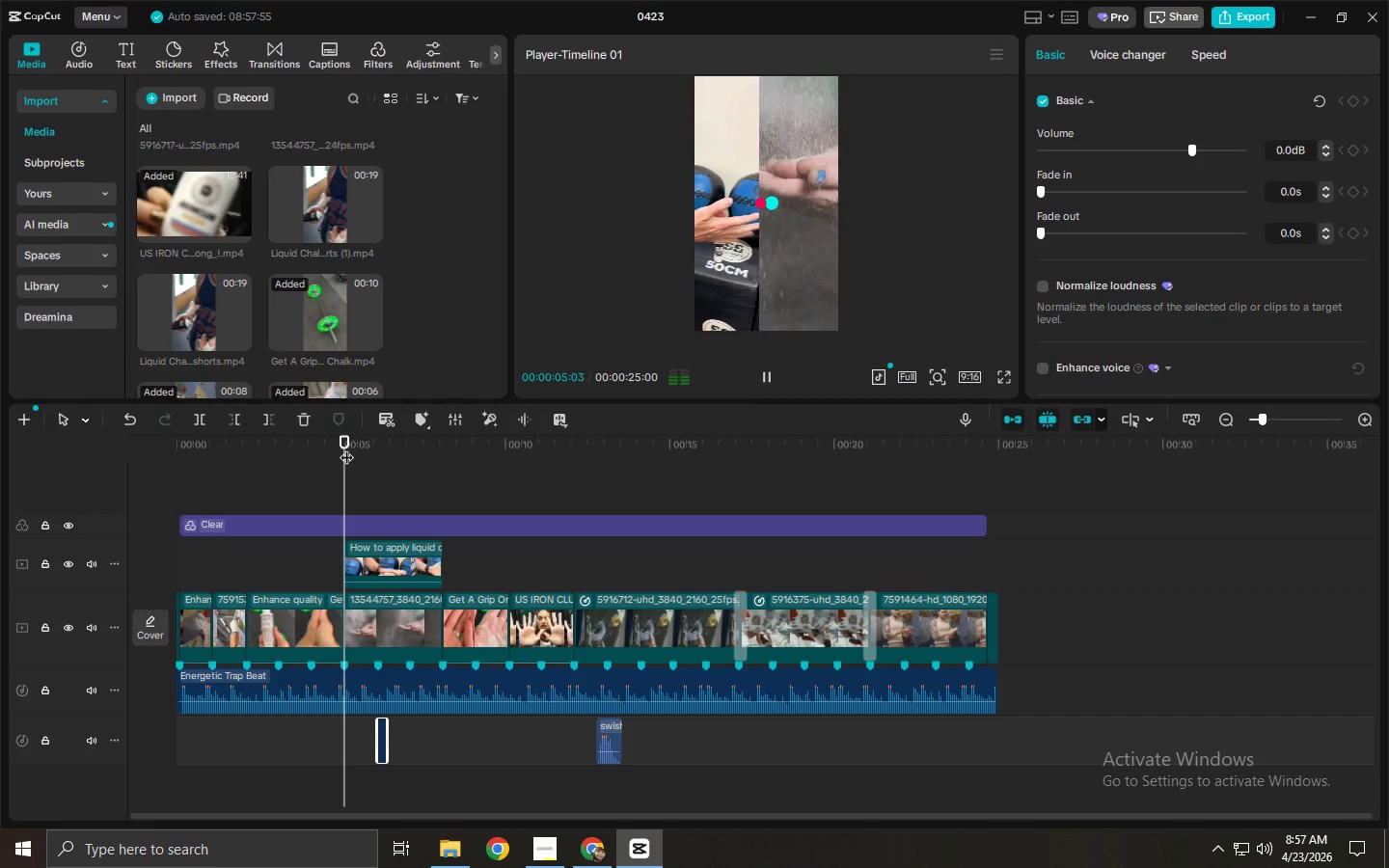 
key(Space)
 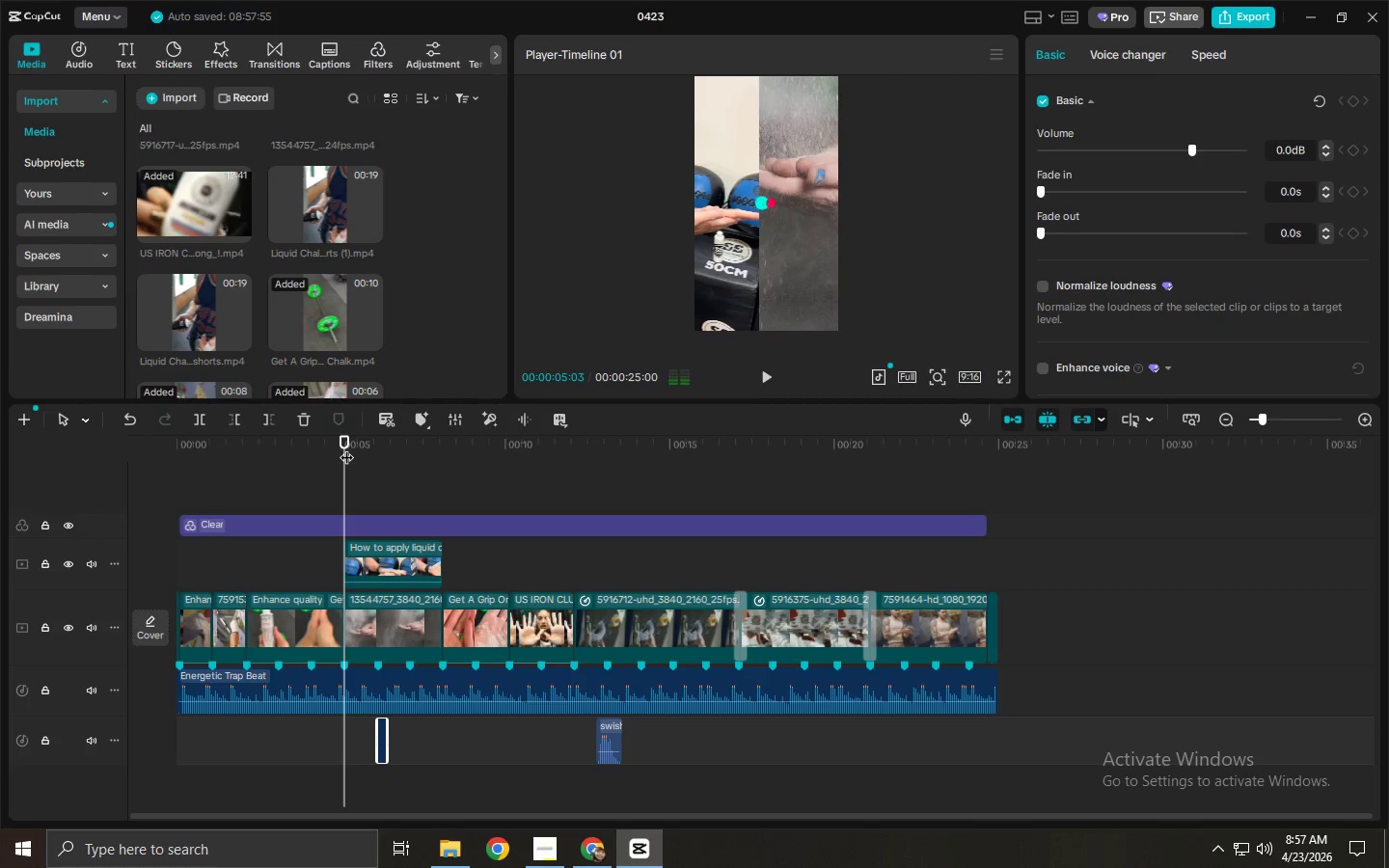 
key(Space)
 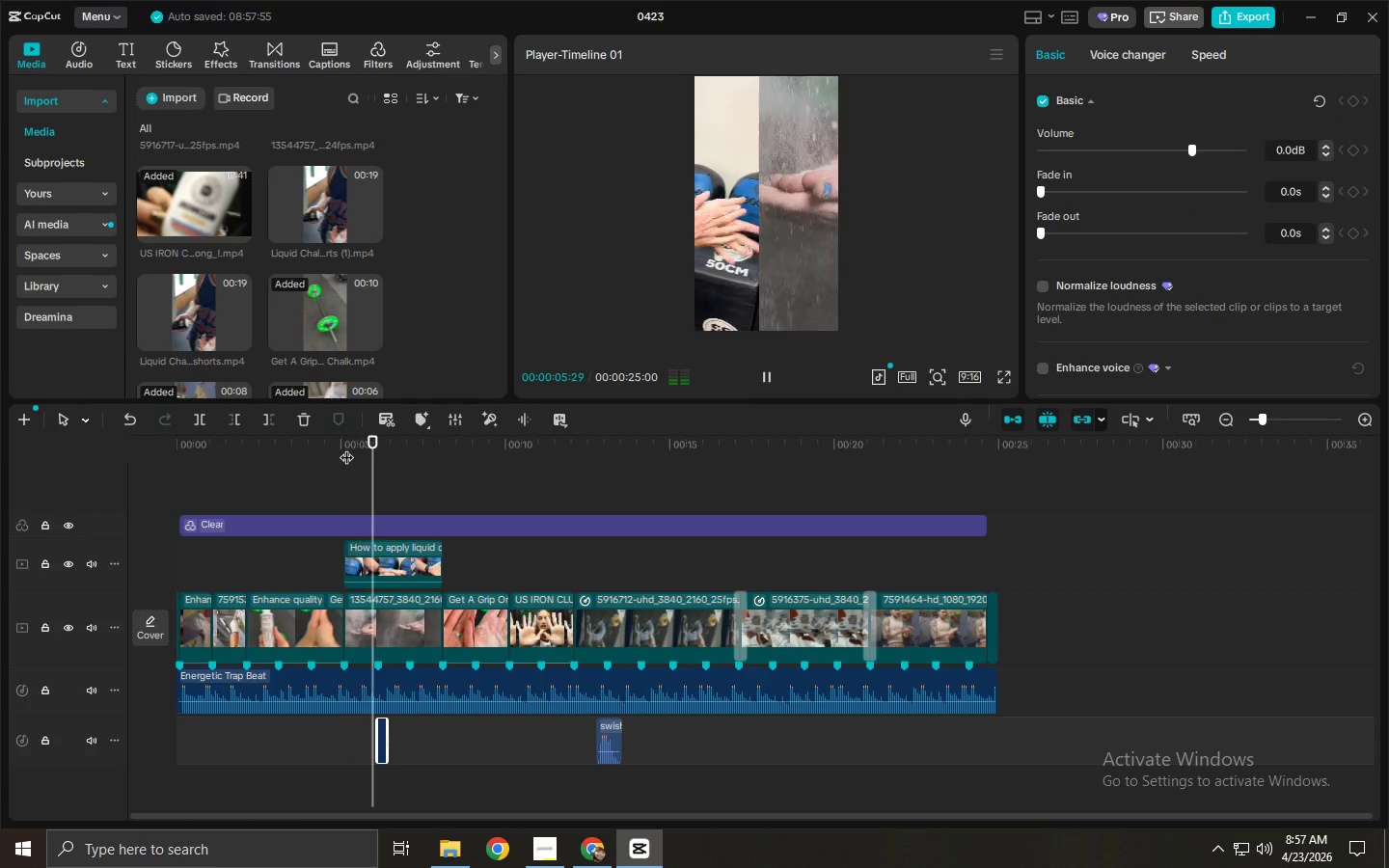 
key(Space)
 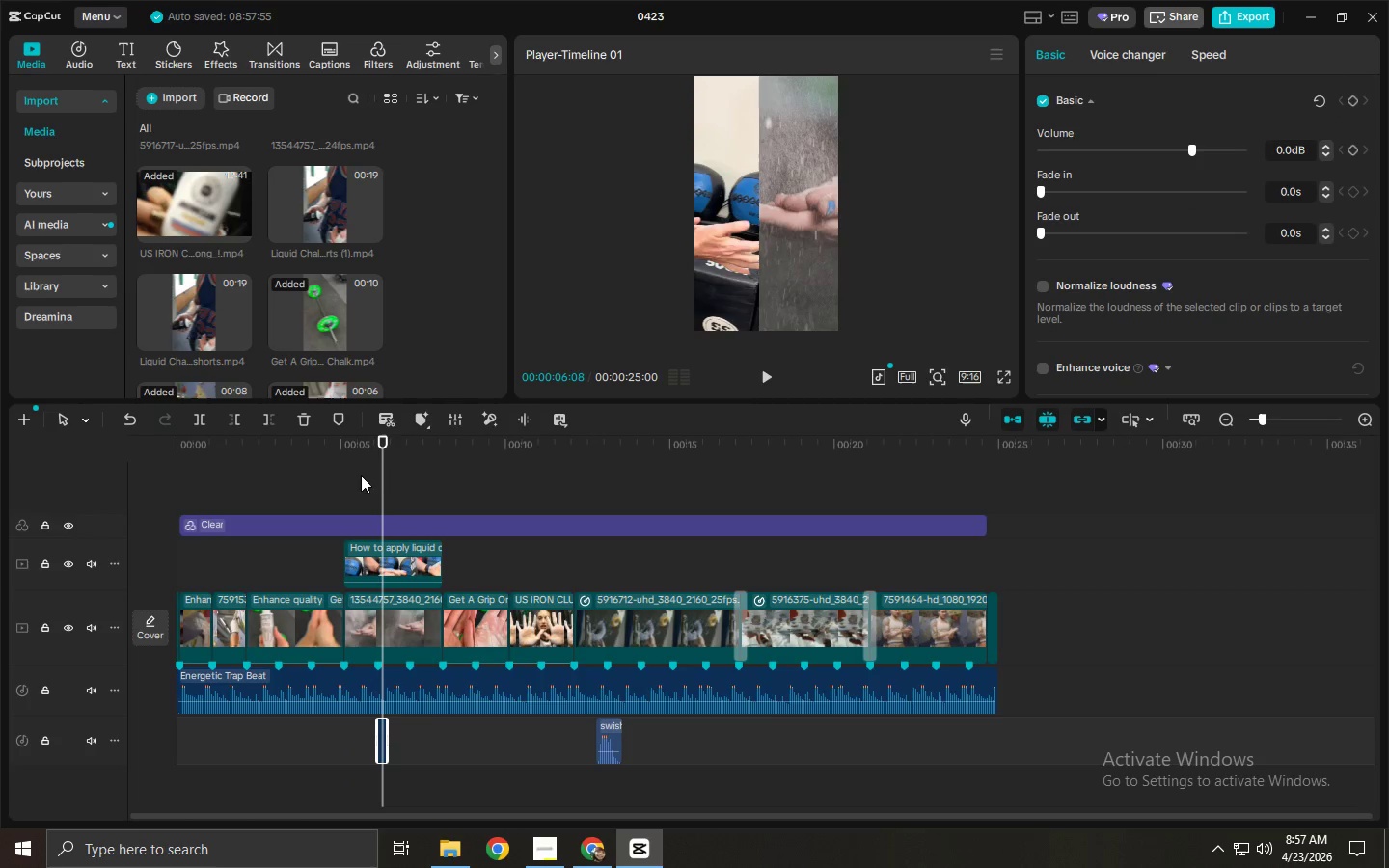 
key(Space)
 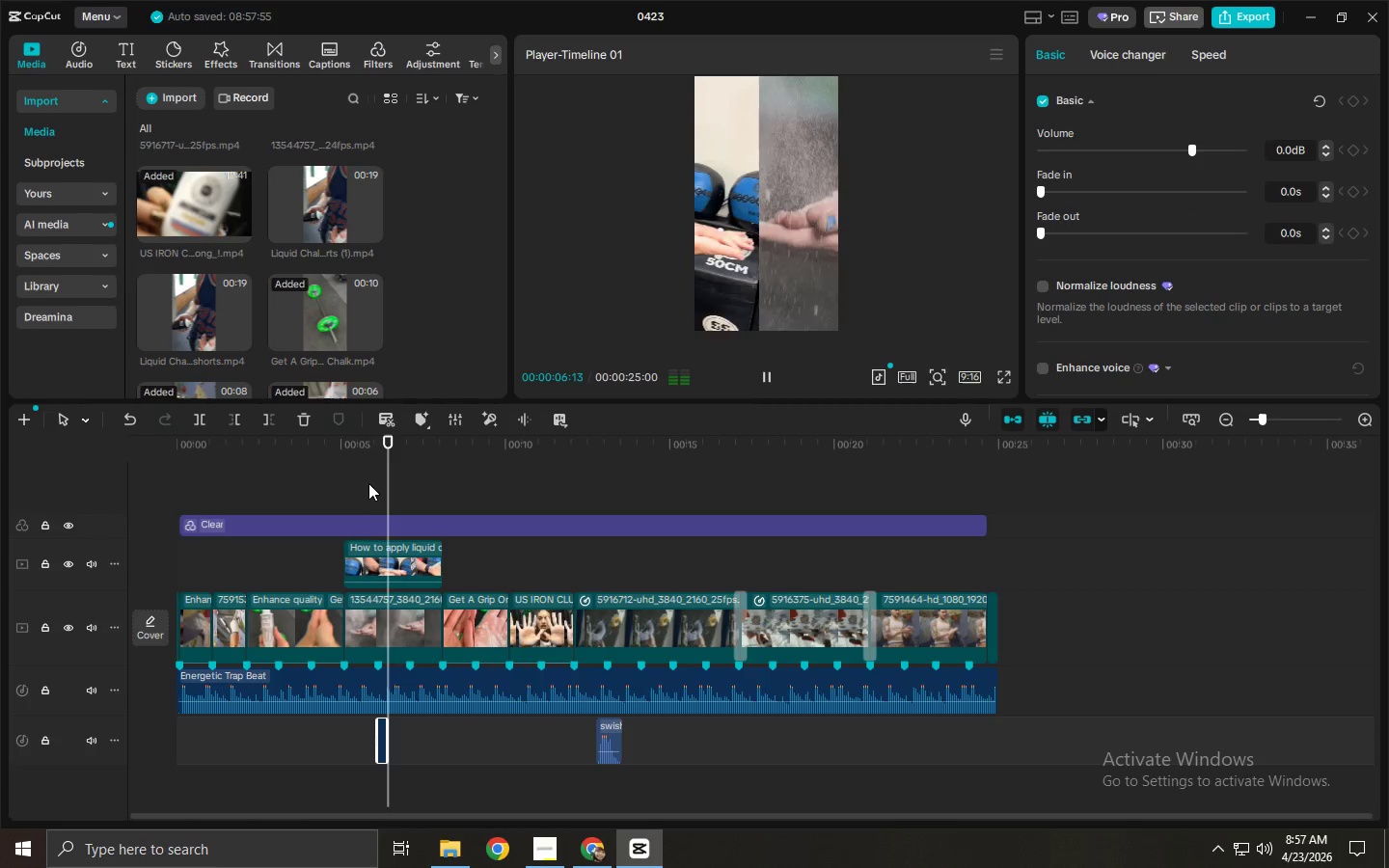 
key(Space)
 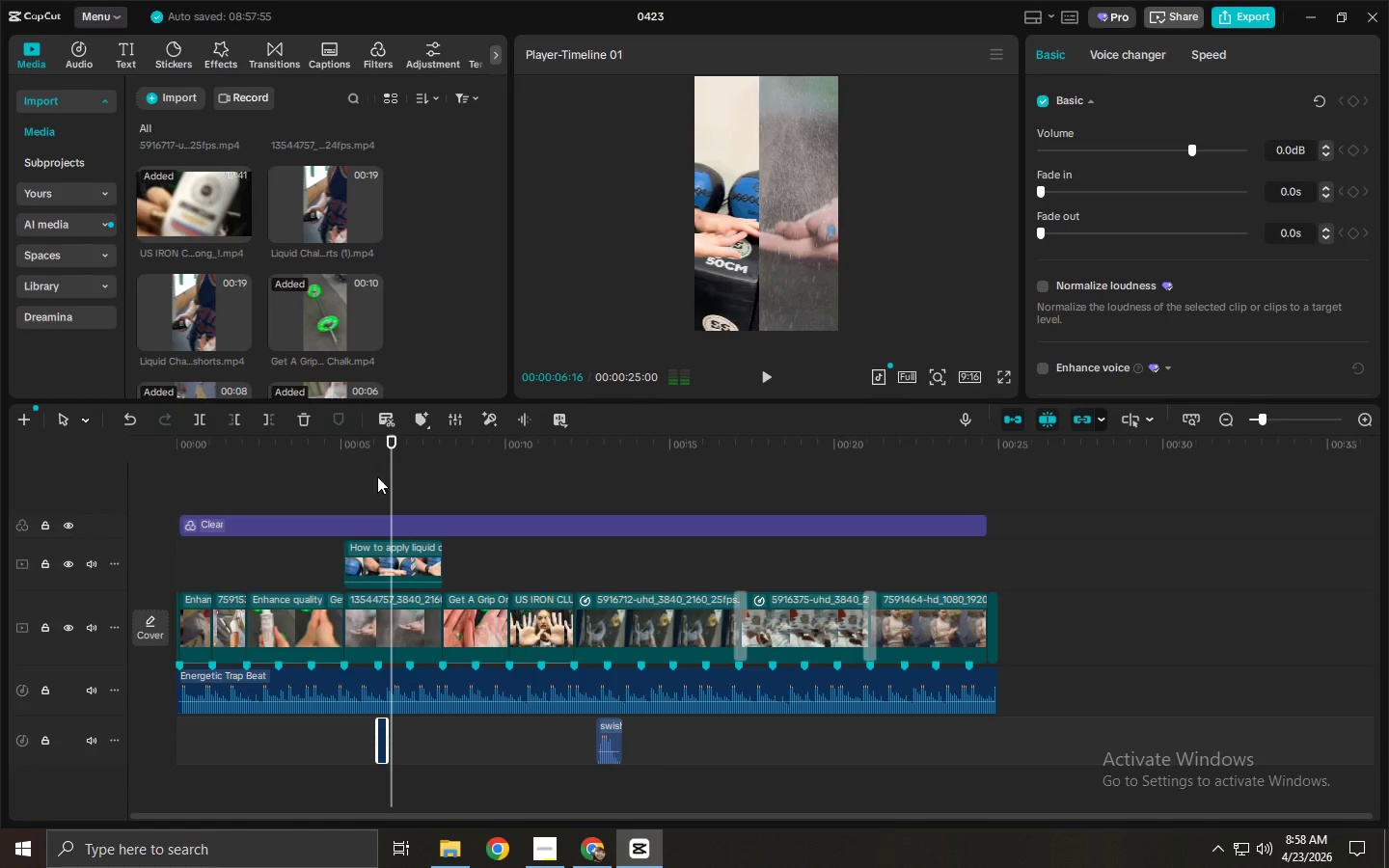 
key(Alt+AltLeft)
 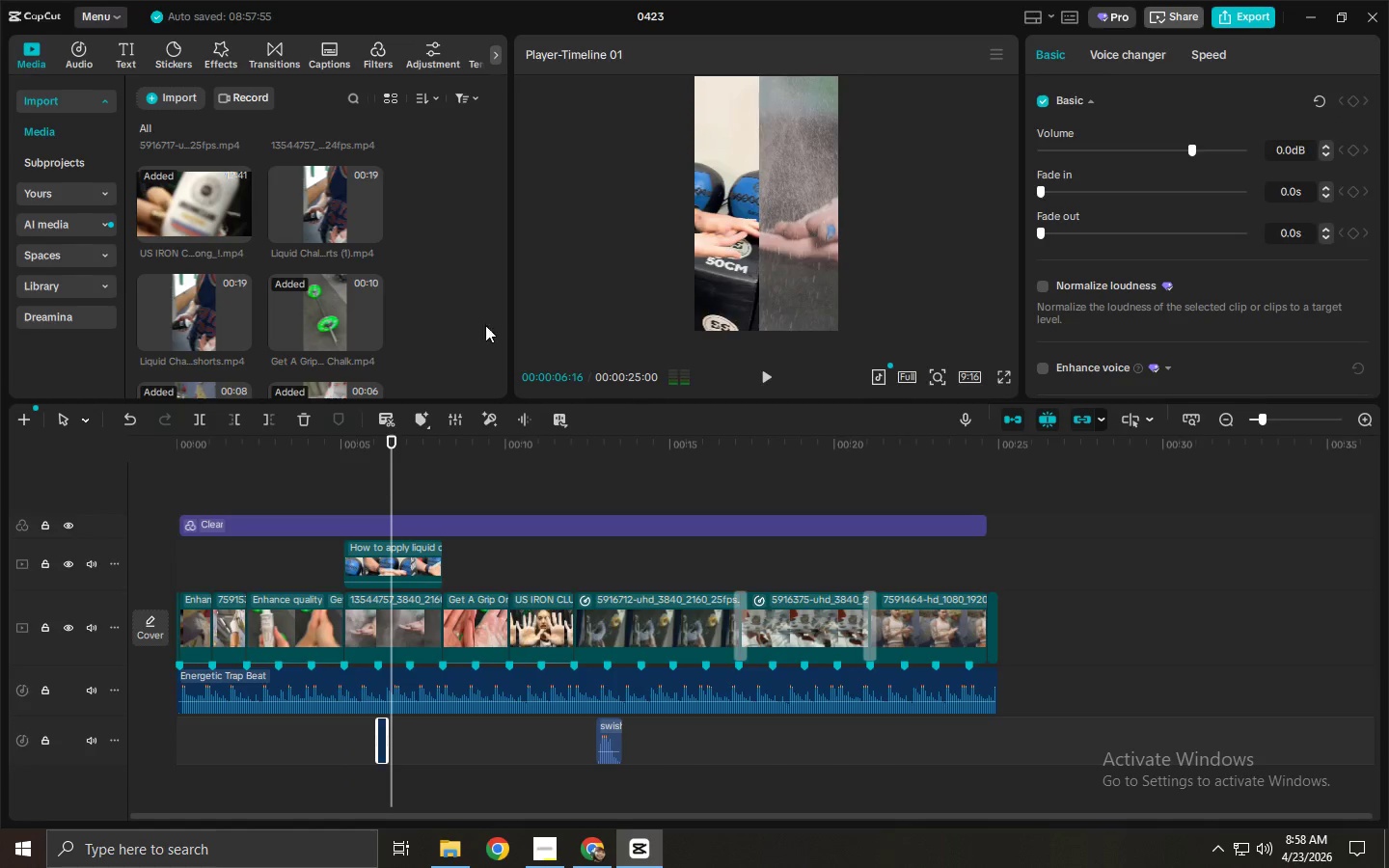 
key(Alt+Tab)
 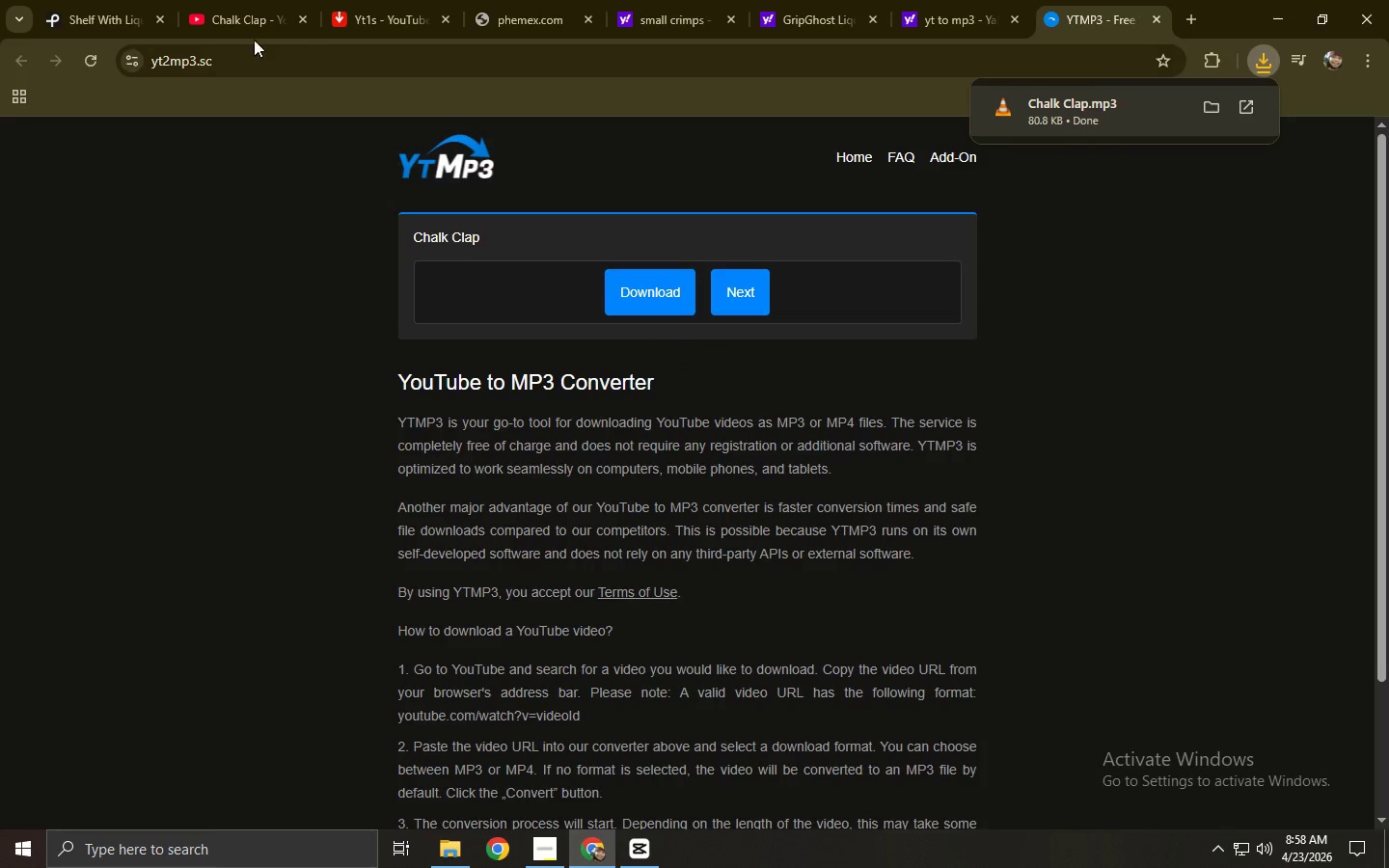 
left_click([208, 0])
 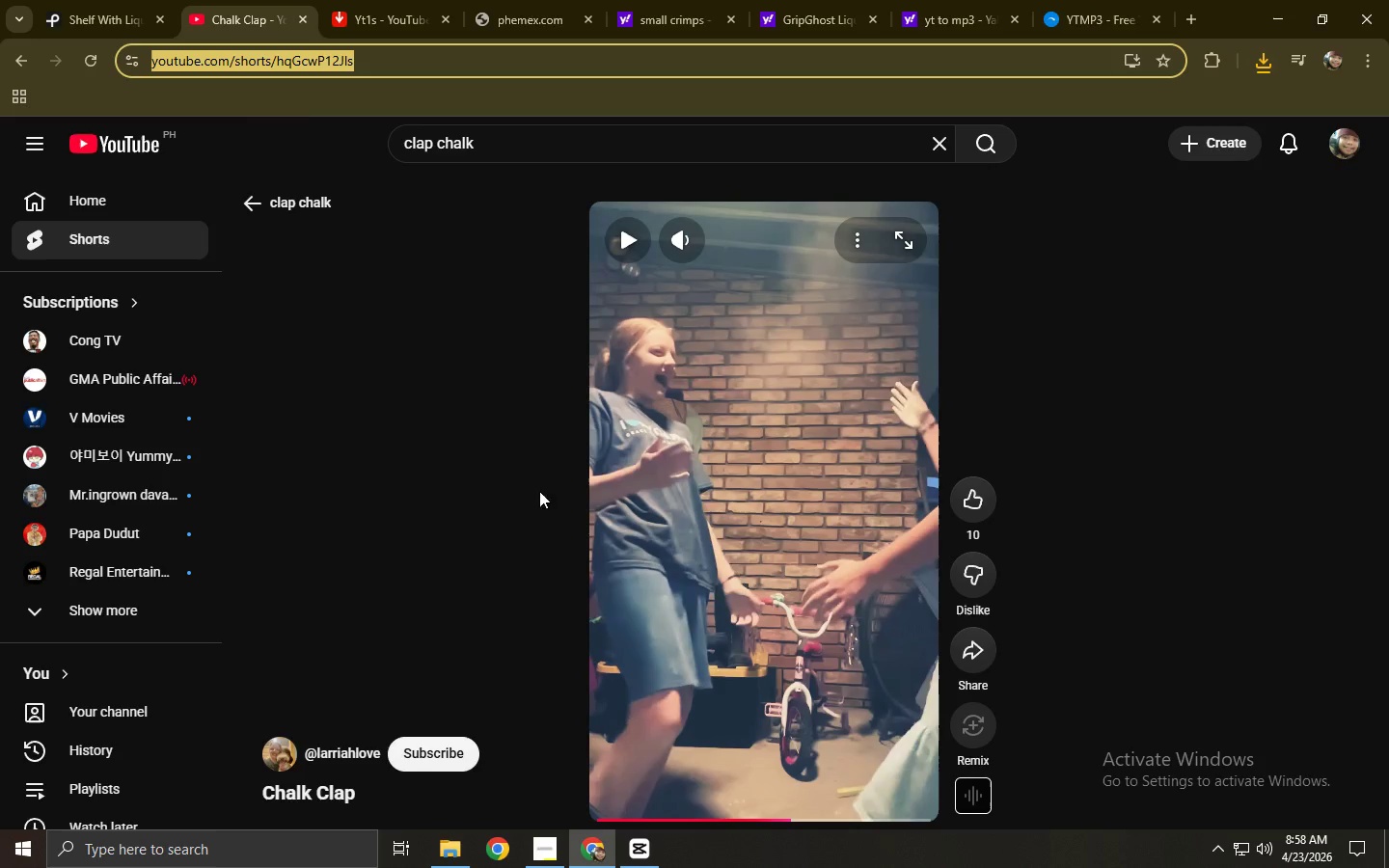 
scroll: coordinate [567, 441], scroll_direction: down, amount: 4.0
 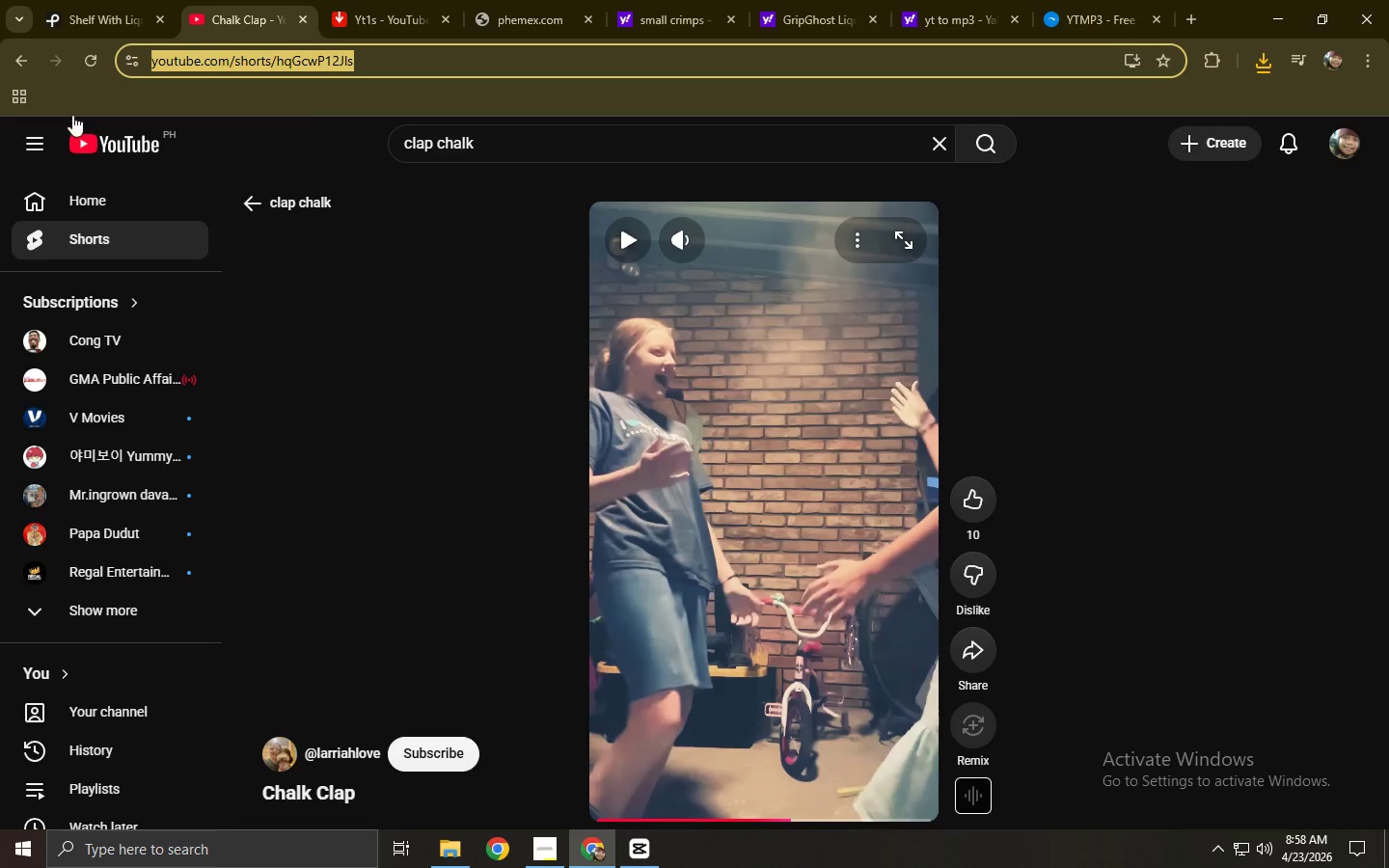 
left_click([23, 59])
 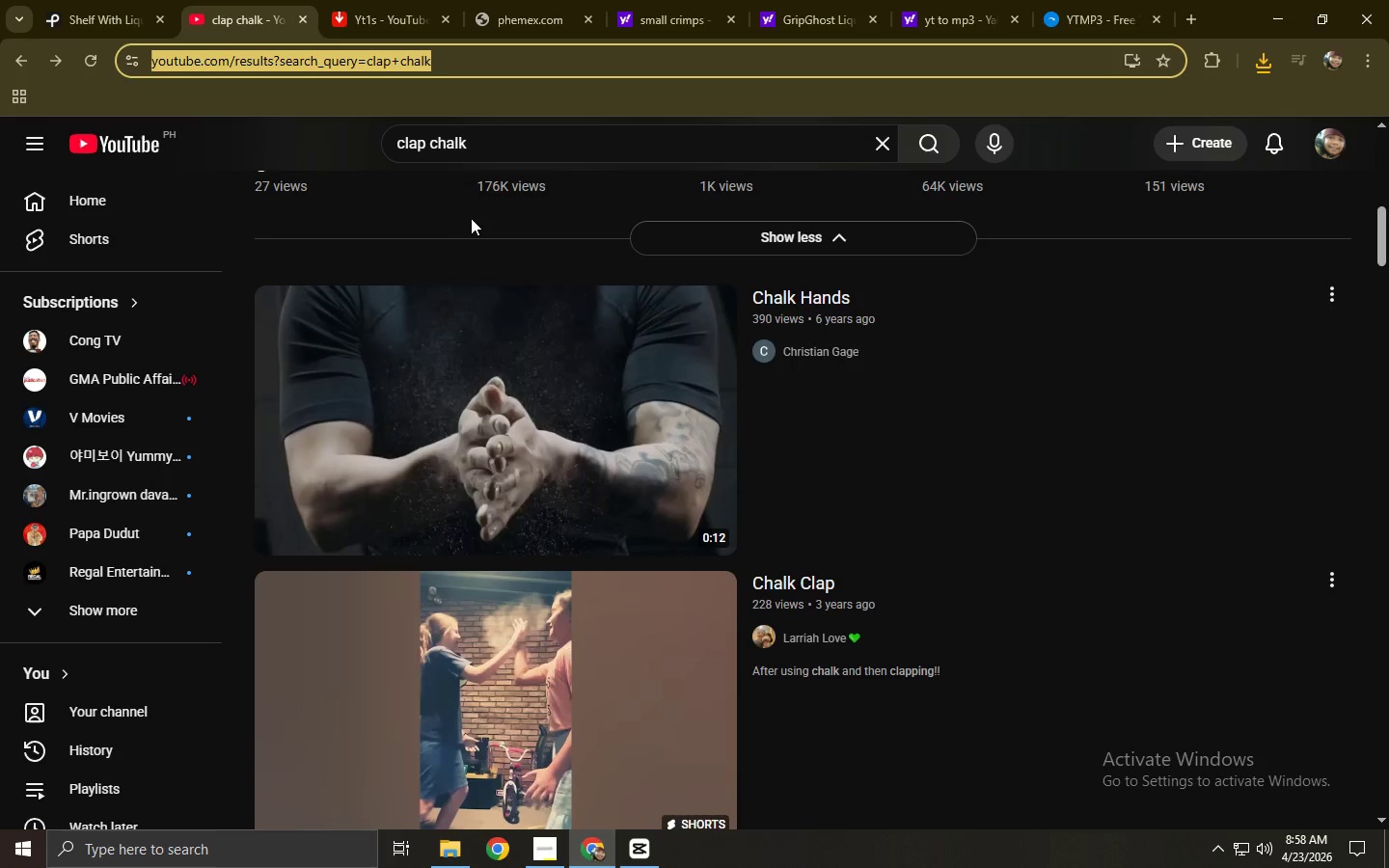 
scroll: coordinate [524, 294], scroll_direction: down, amount: 11.0
 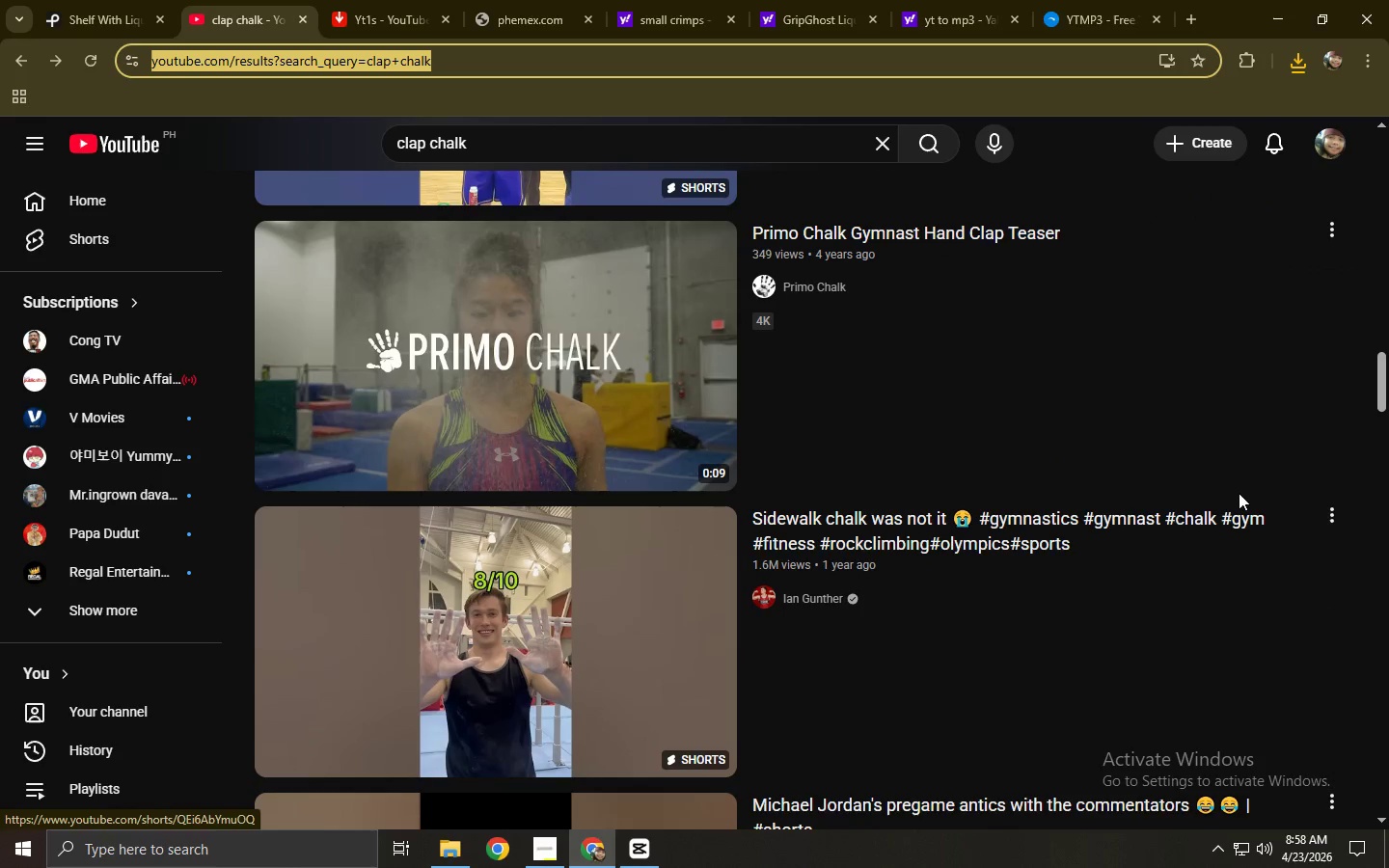 
left_click([509, 149])
 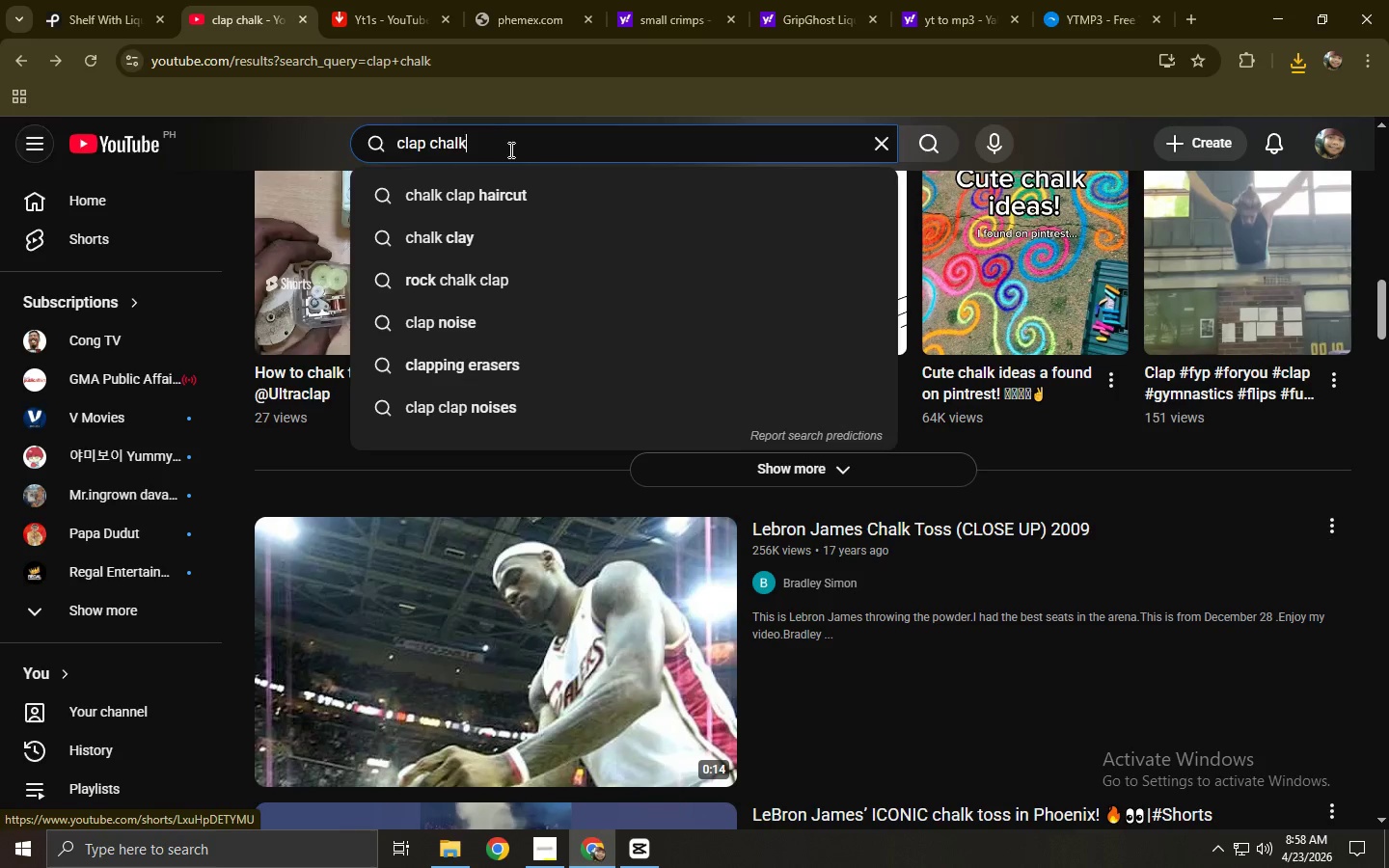 
scroll: coordinate [538, 309], scroll_direction: up, amount: 9.0
 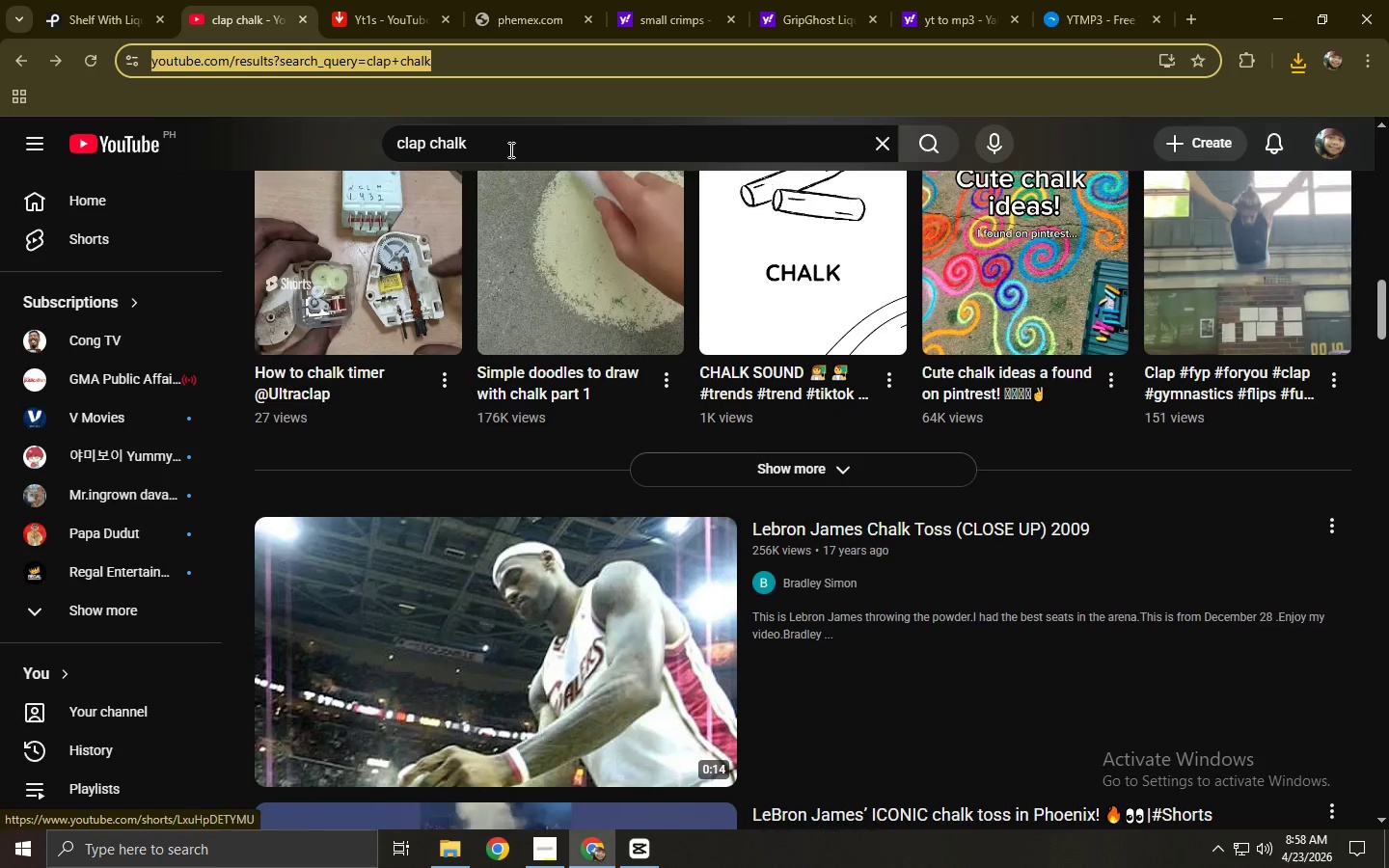 
type( sound )
 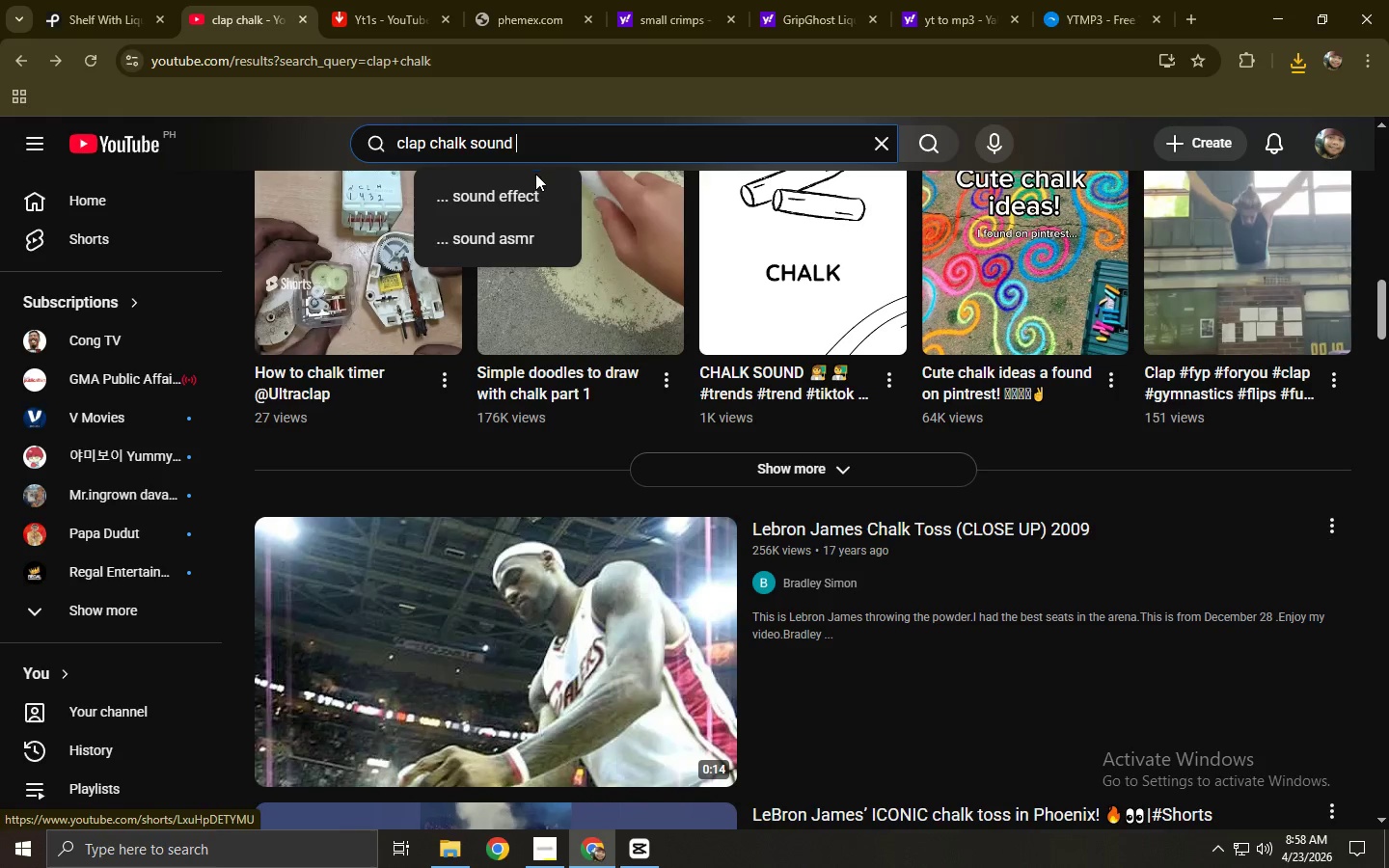 
left_click([536, 193])
 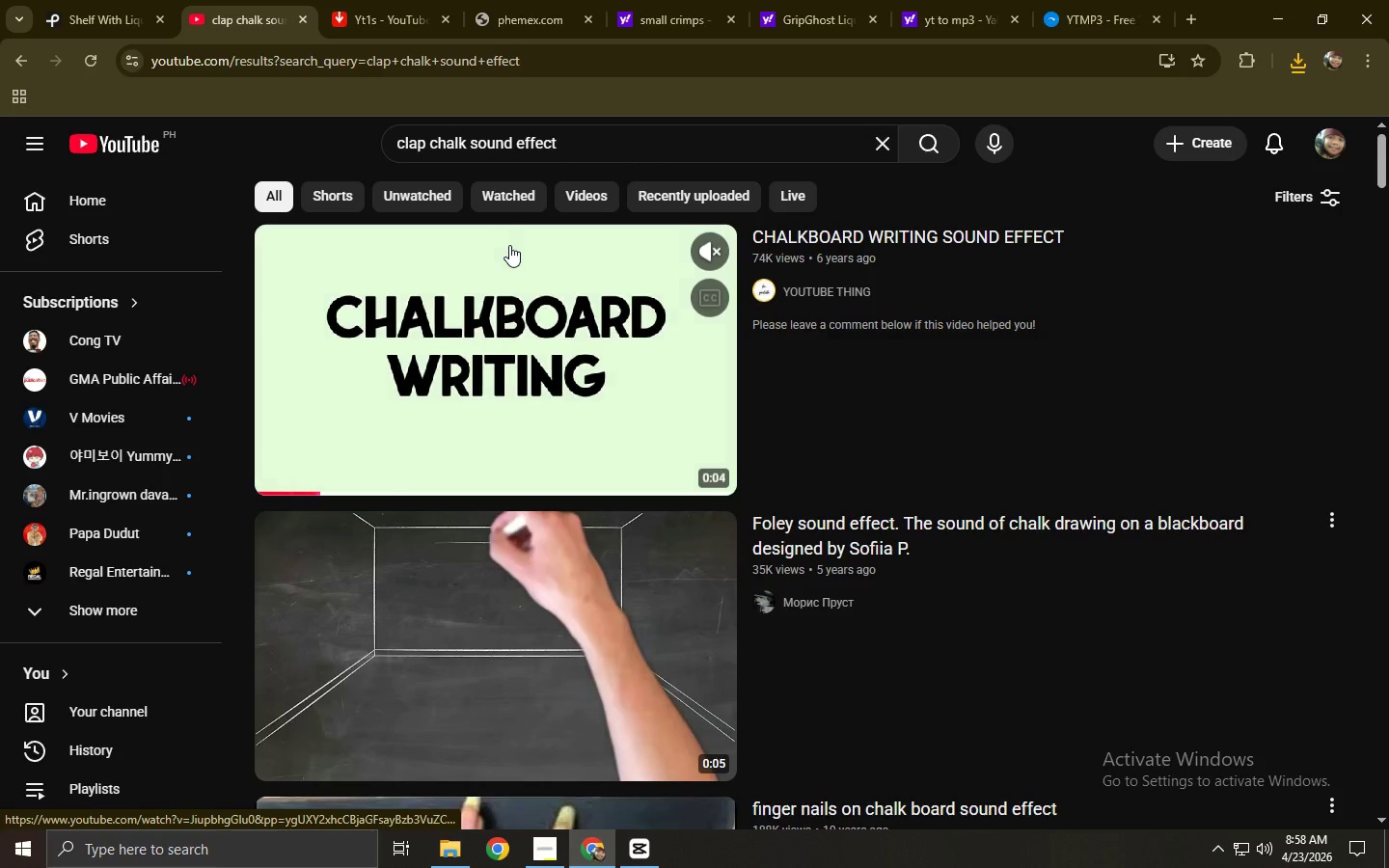 
scroll: coordinate [528, 339], scroll_direction: down, amount: 9.0
 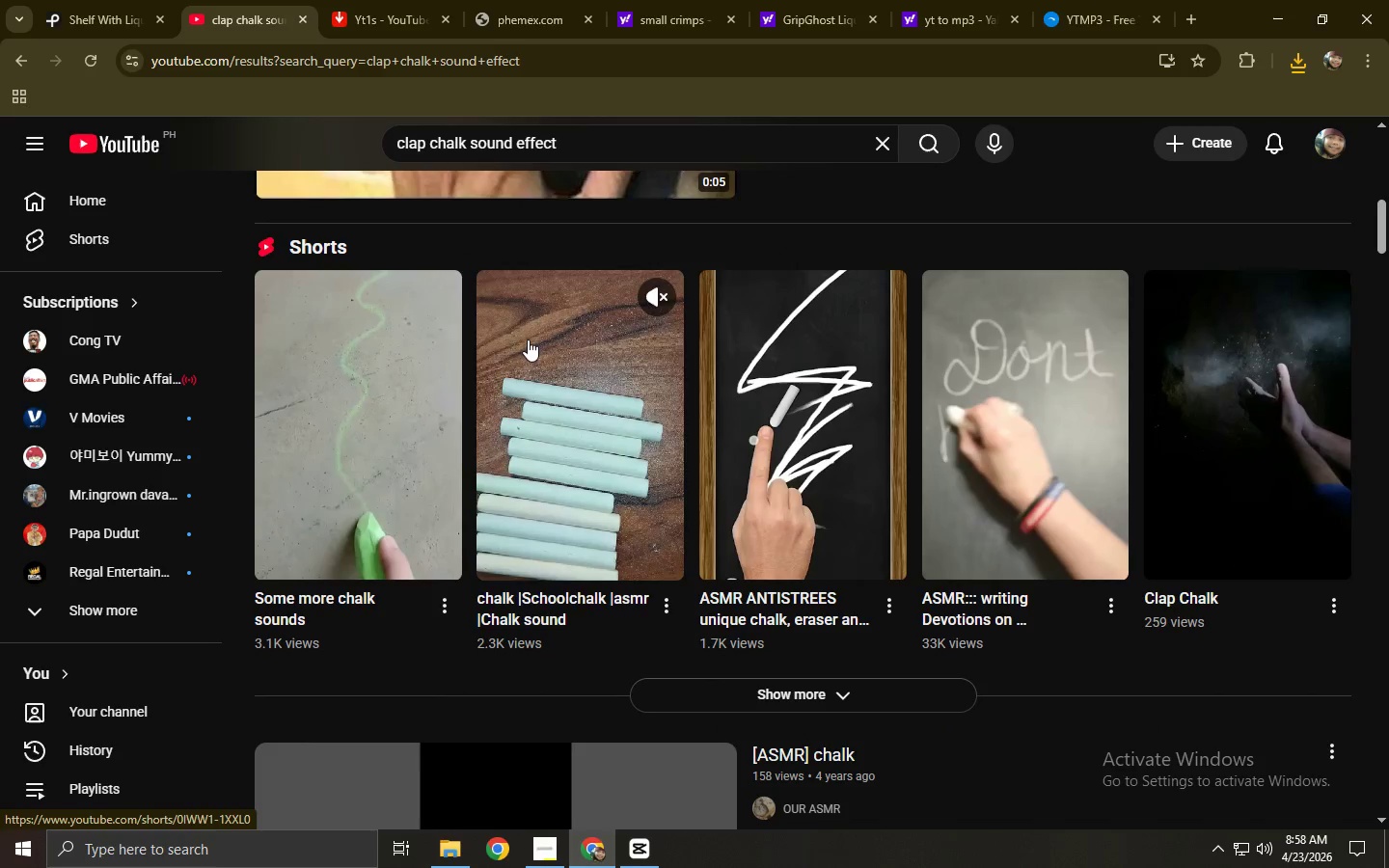 
left_click([703, 688])
 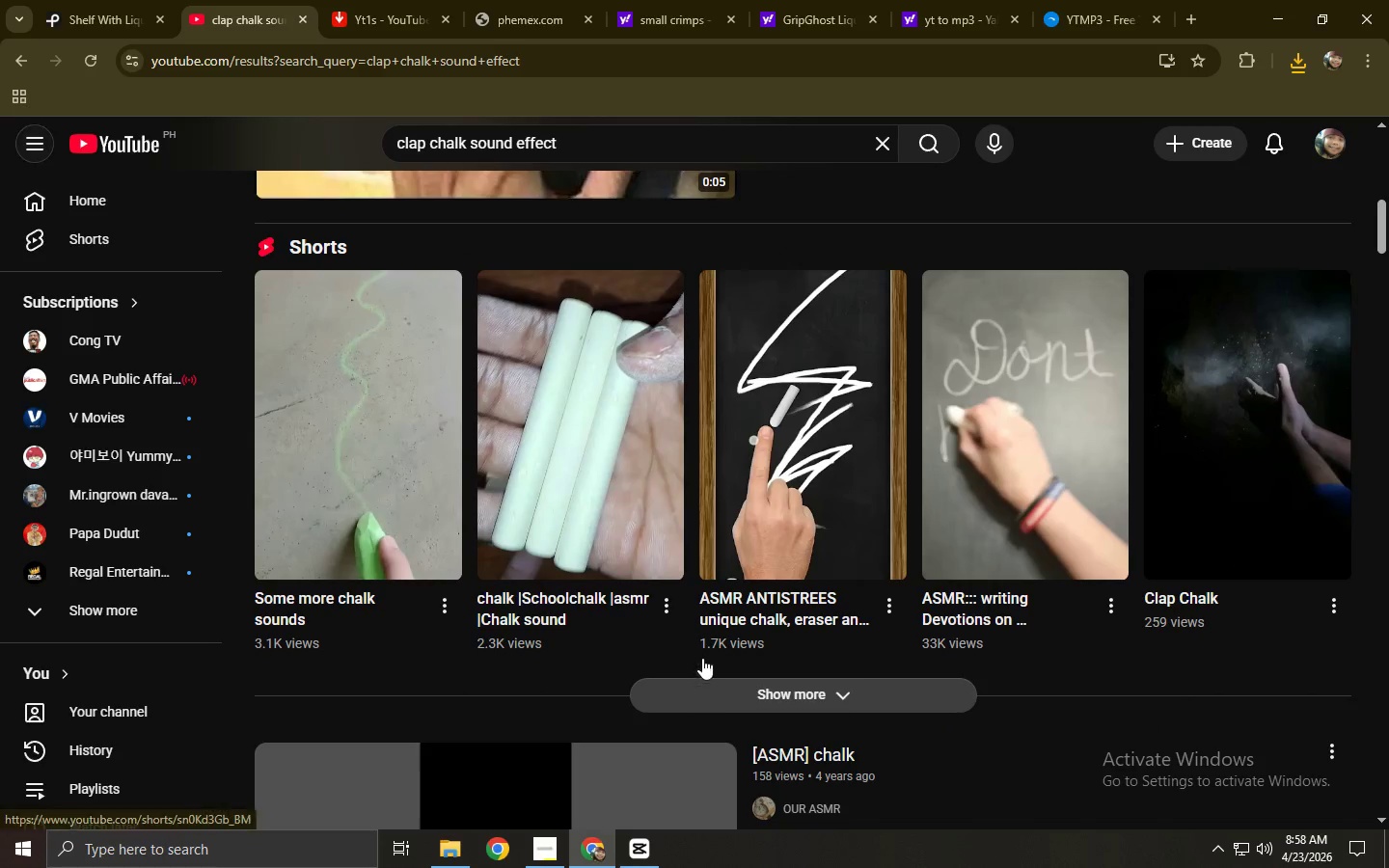 
scroll: coordinate [612, 544], scroll_direction: down, amount: 4.0
 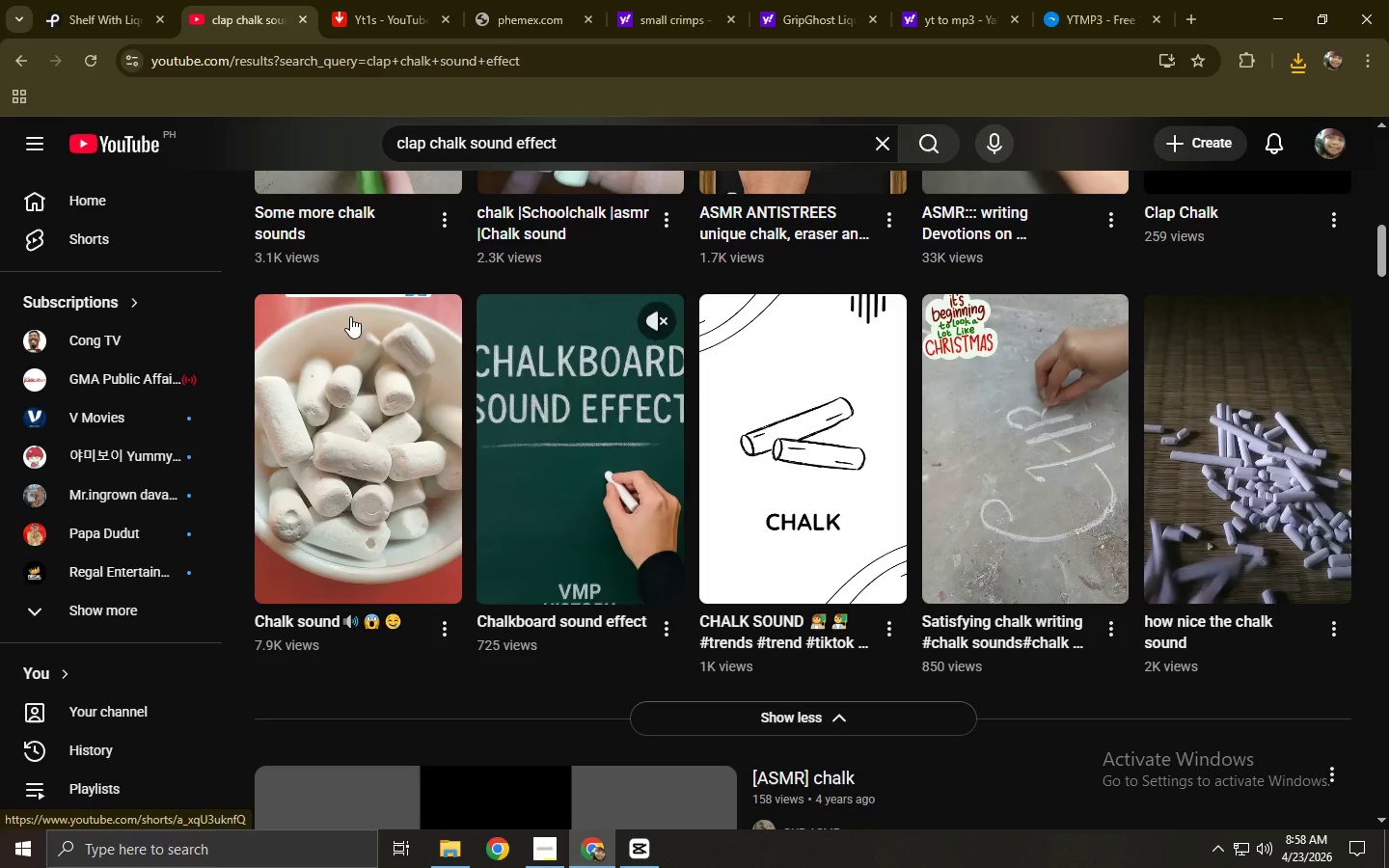 
left_click([16, 60])
 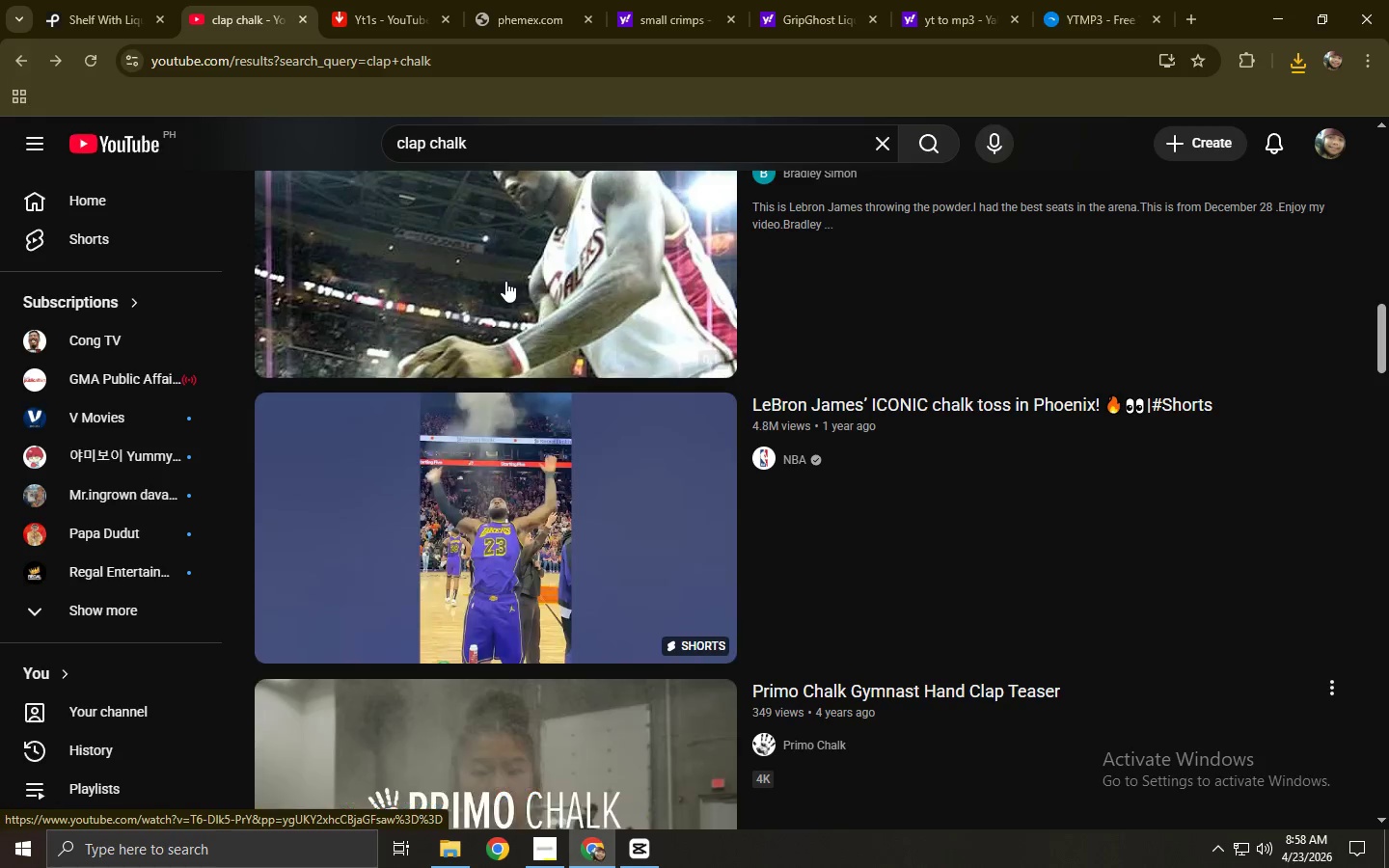 
scroll: coordinate [562, 508], scroll_direction: down, amount: 13.0
 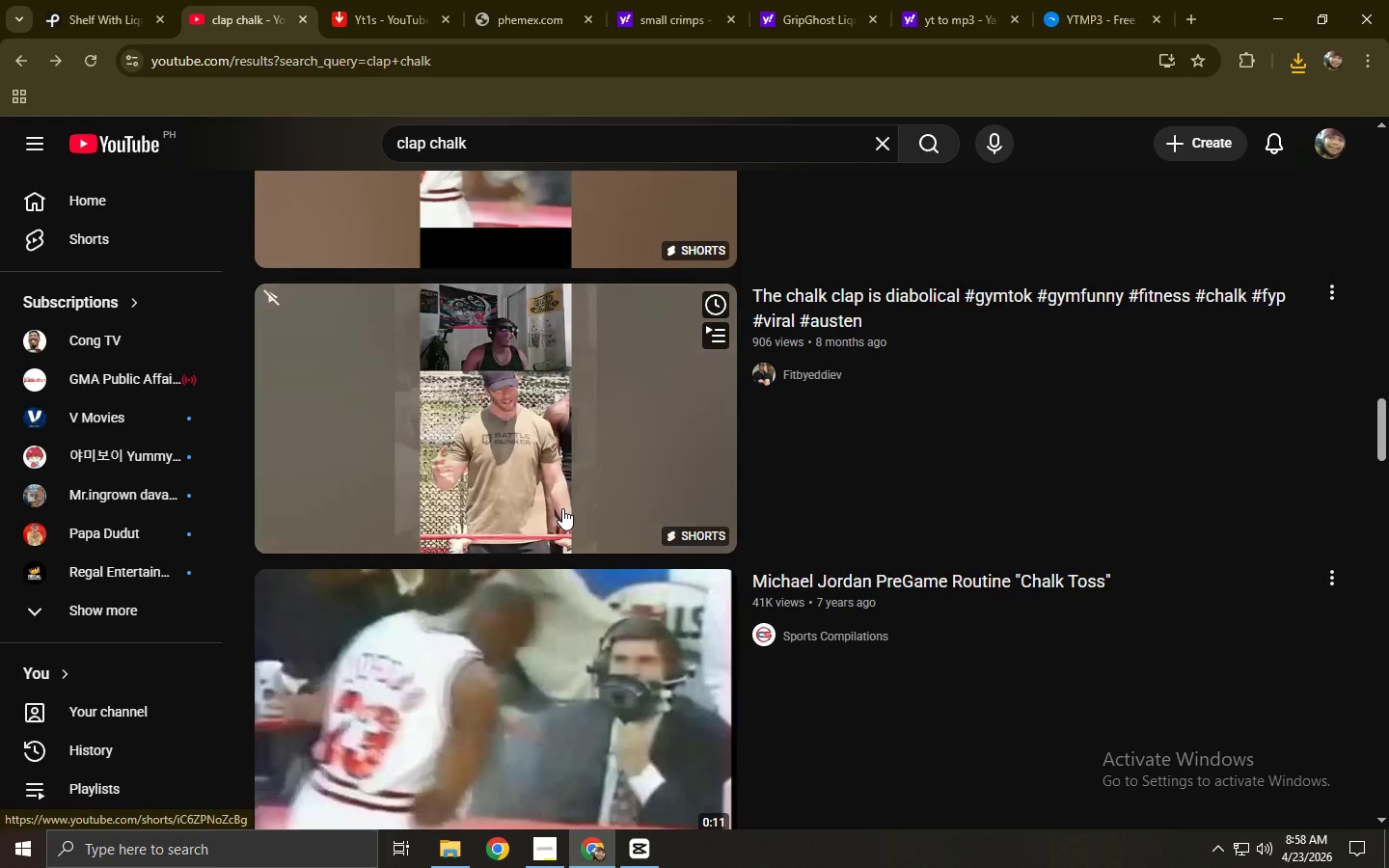 
scroll: coordinate [562, 508], scroll_direction: up, amount: 20.0
 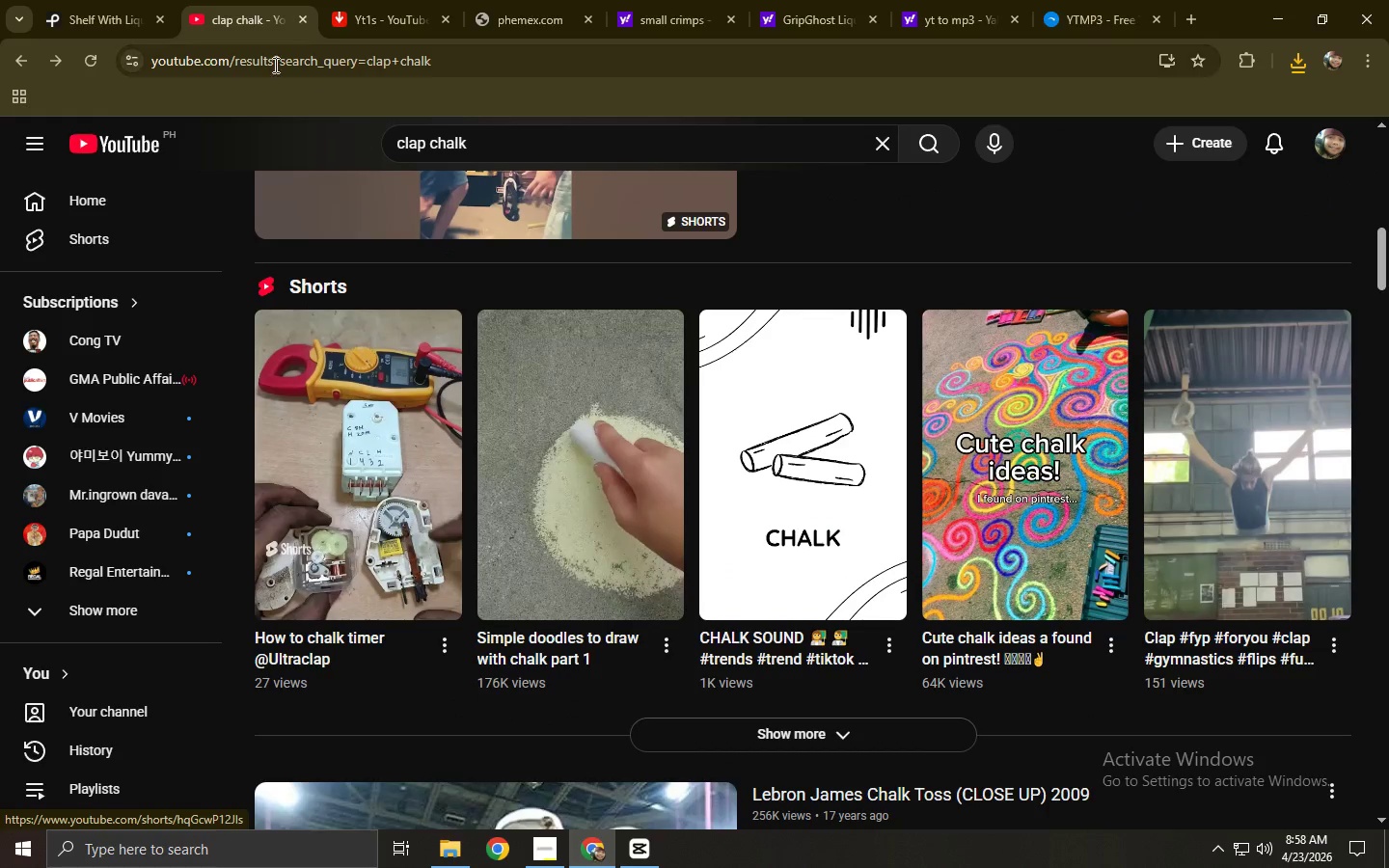 
left_click([113, 0])
 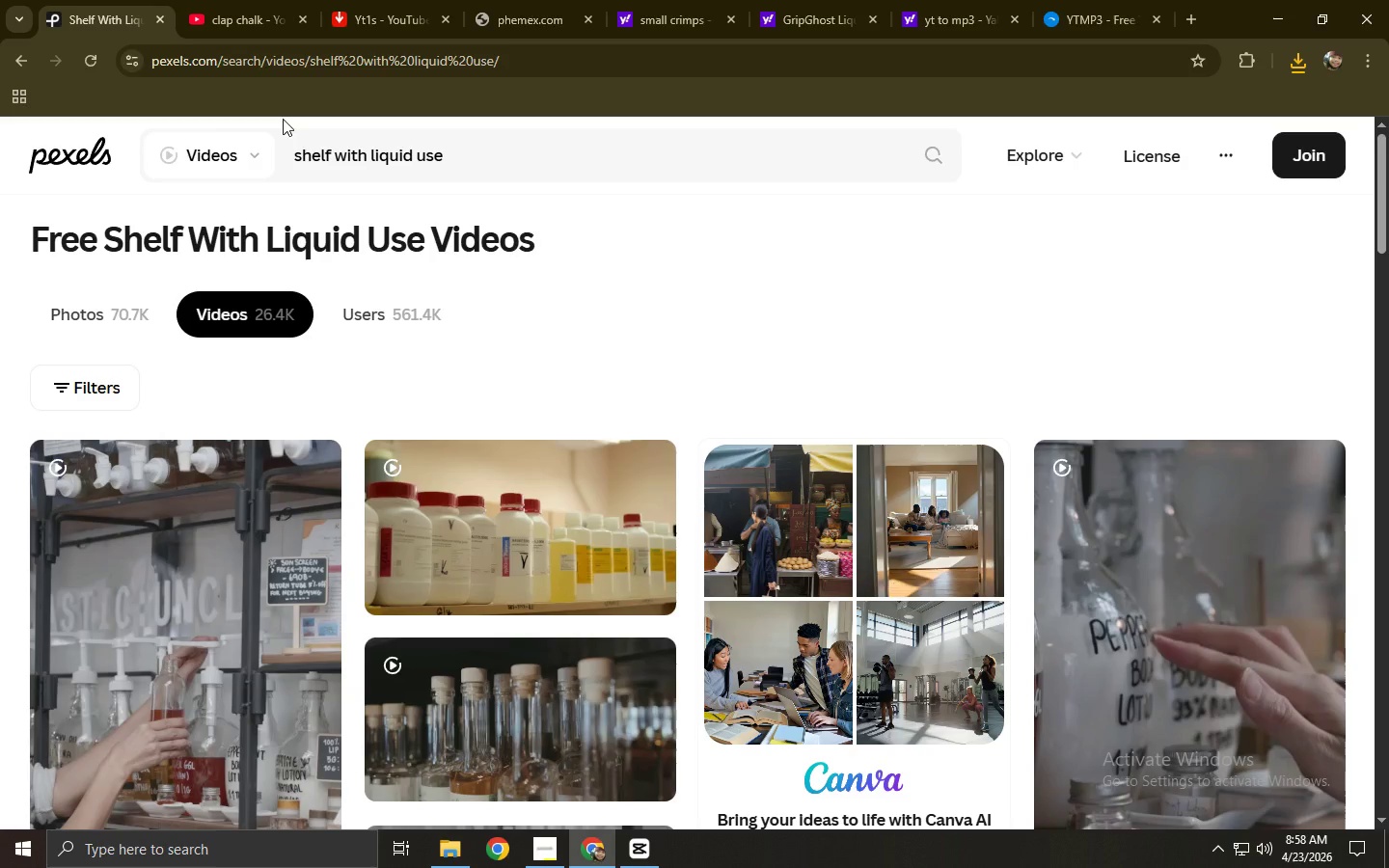 
key(Alt+AltLeft)
 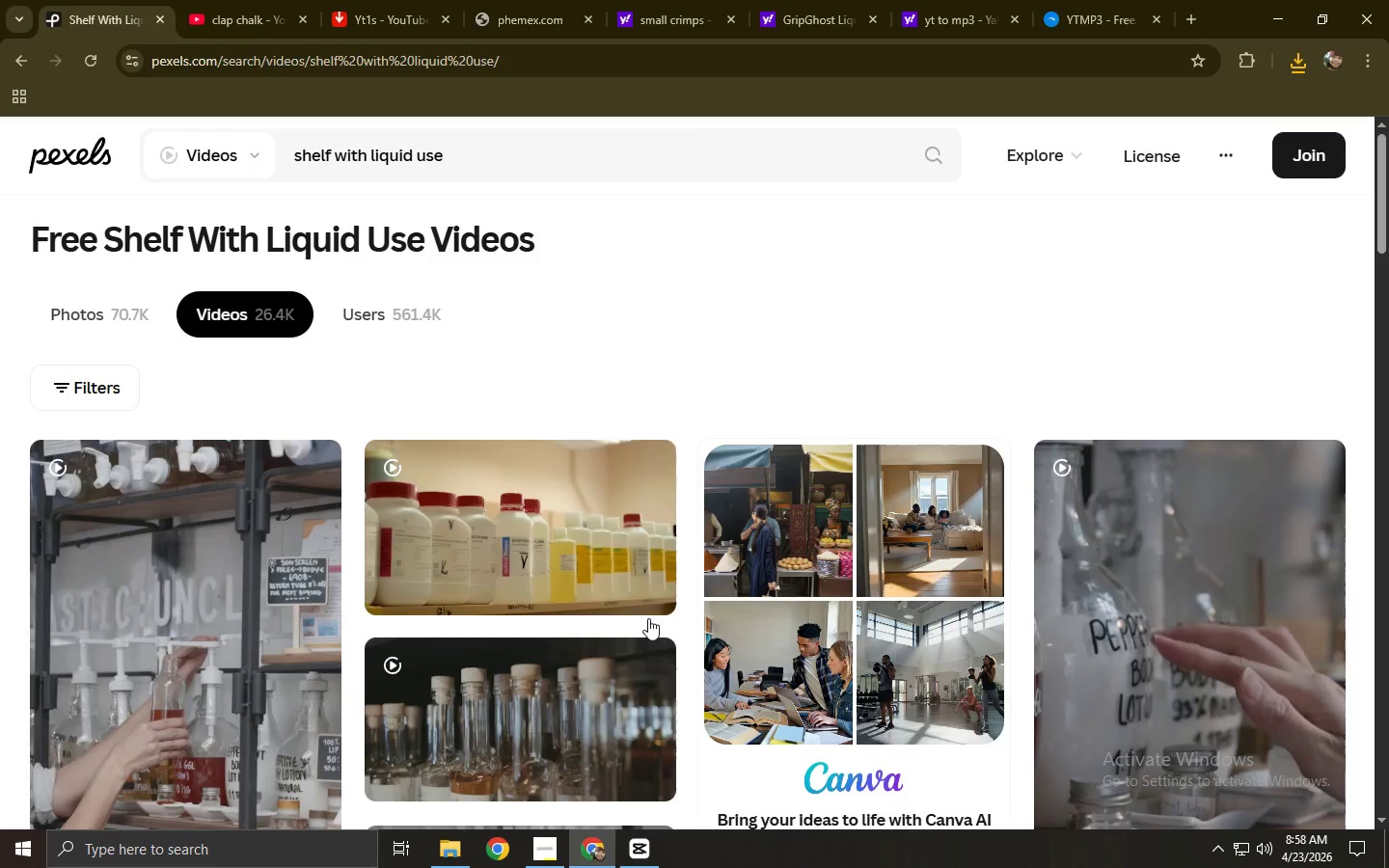 
key(Alt+Tab)
 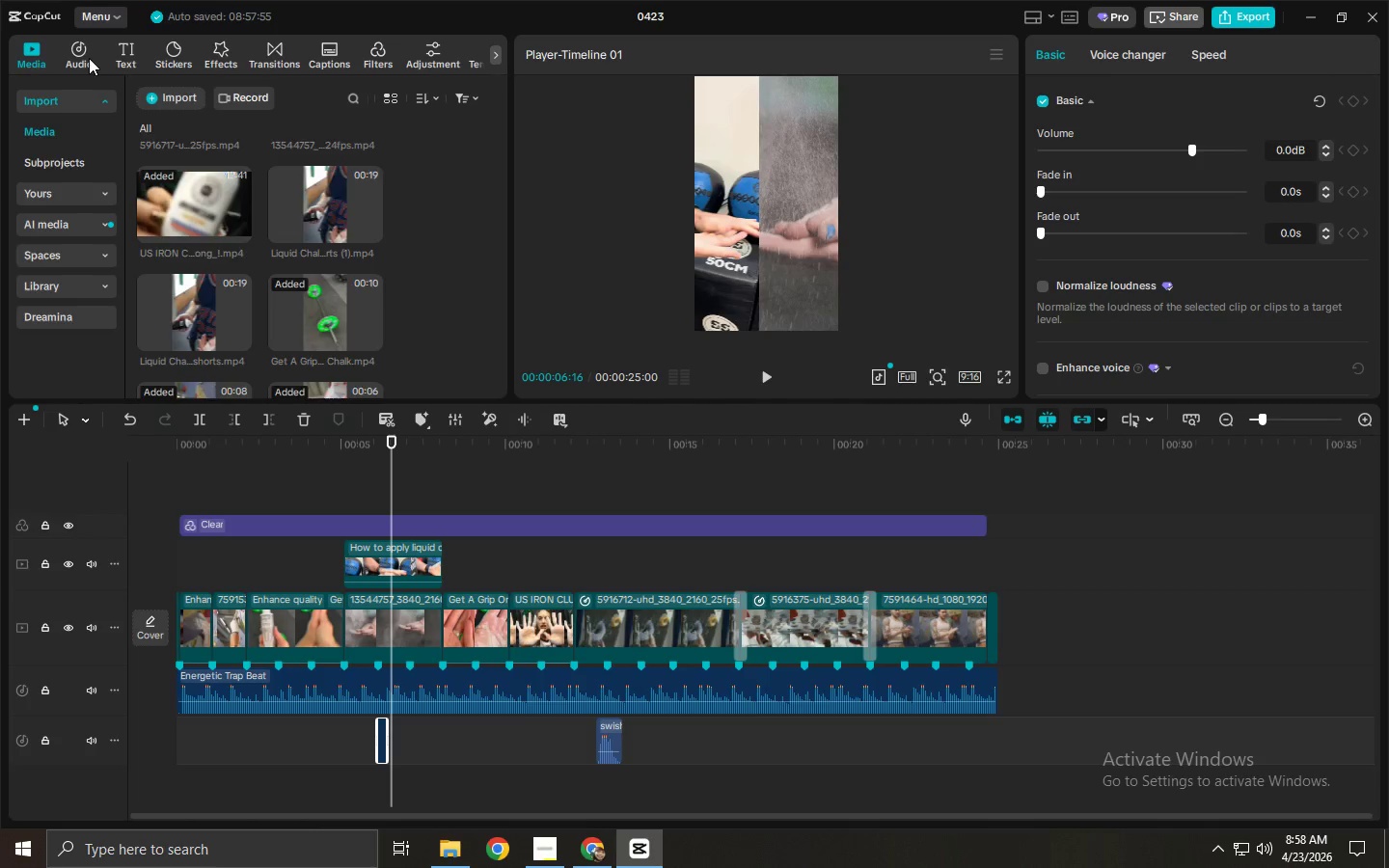 
left_click_drag(start_coordinate=[262, 95], to_coordinate=[96, 103])
 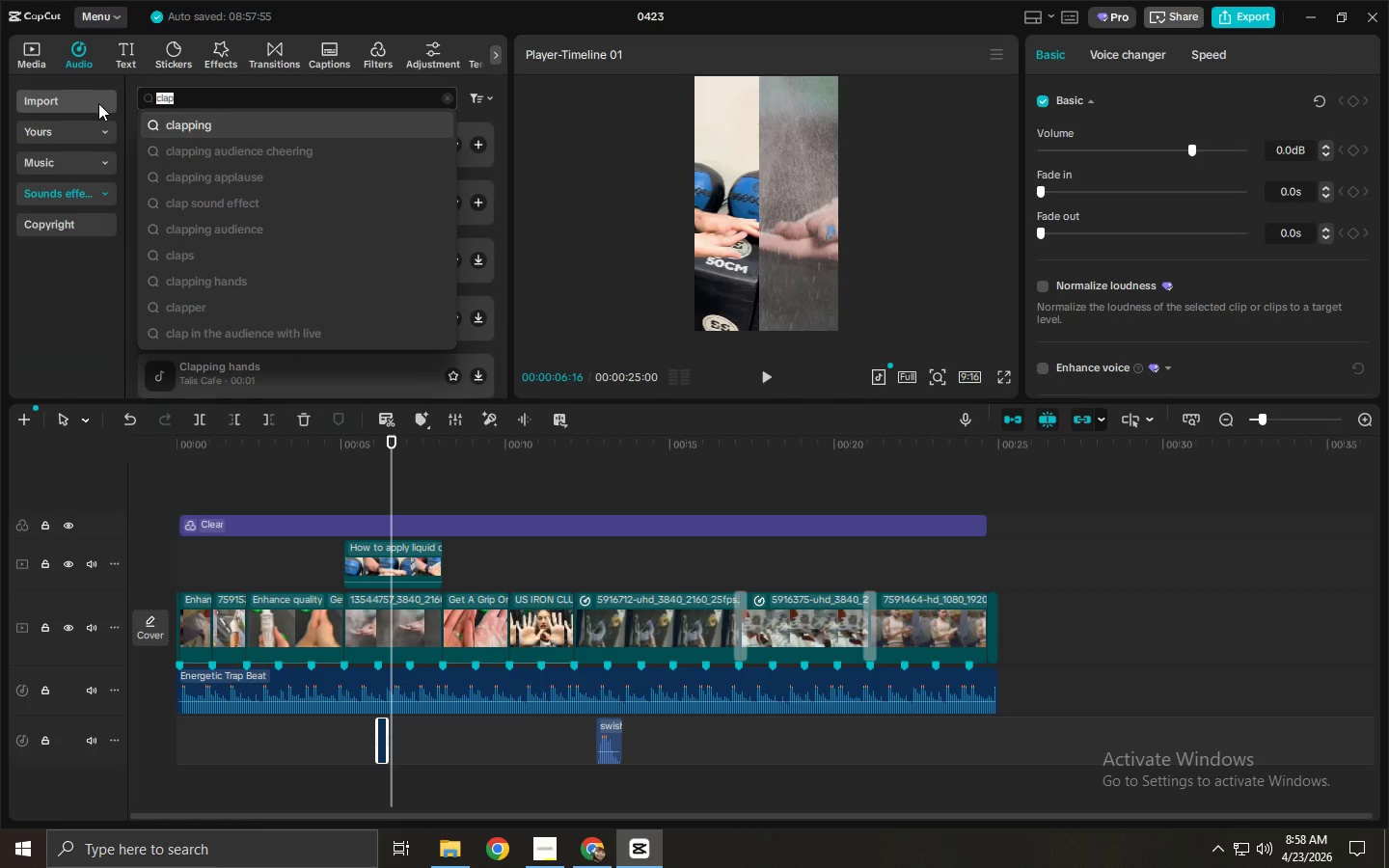 
key(NumpadEnter)
 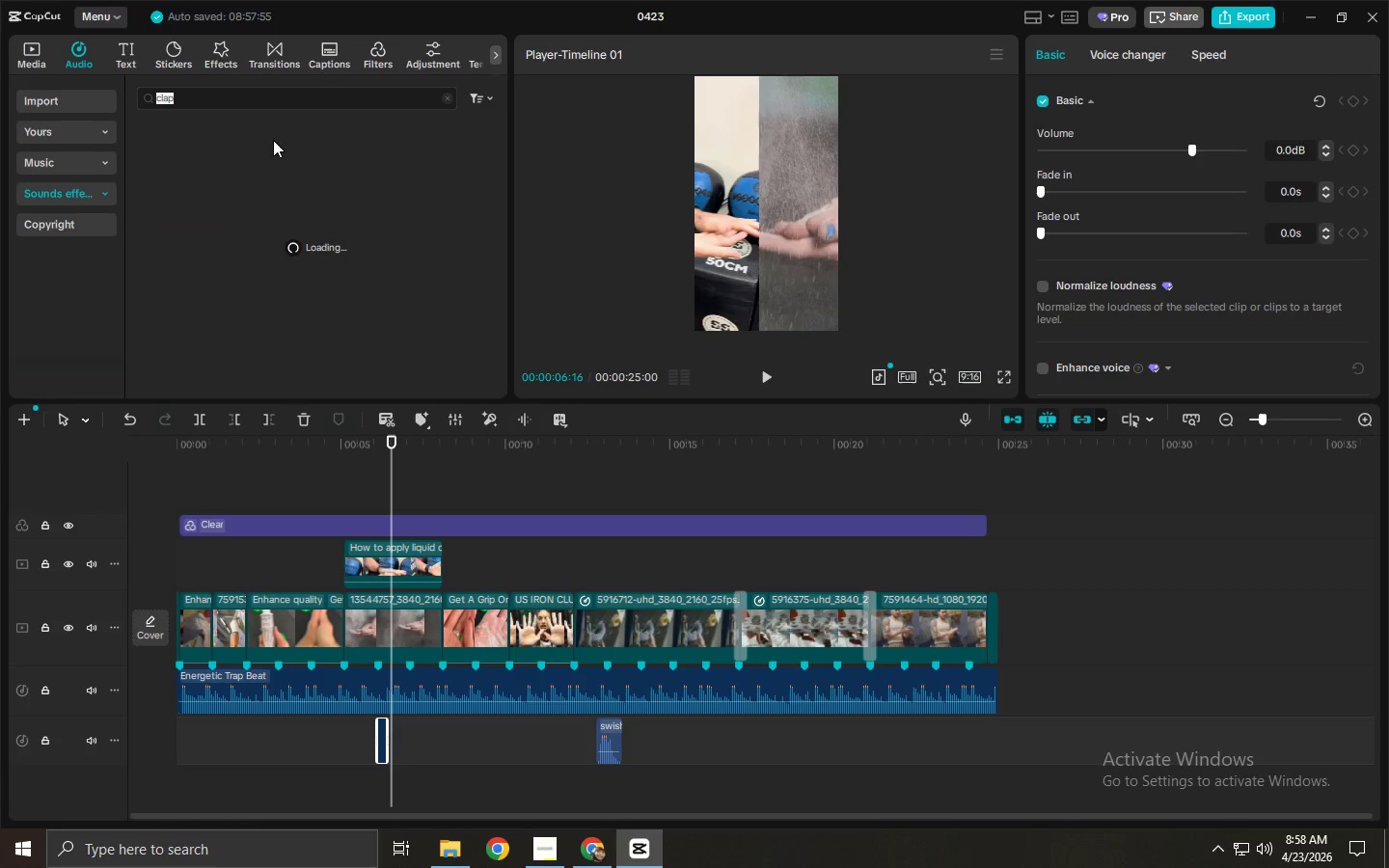 
left_click([291, 148])
 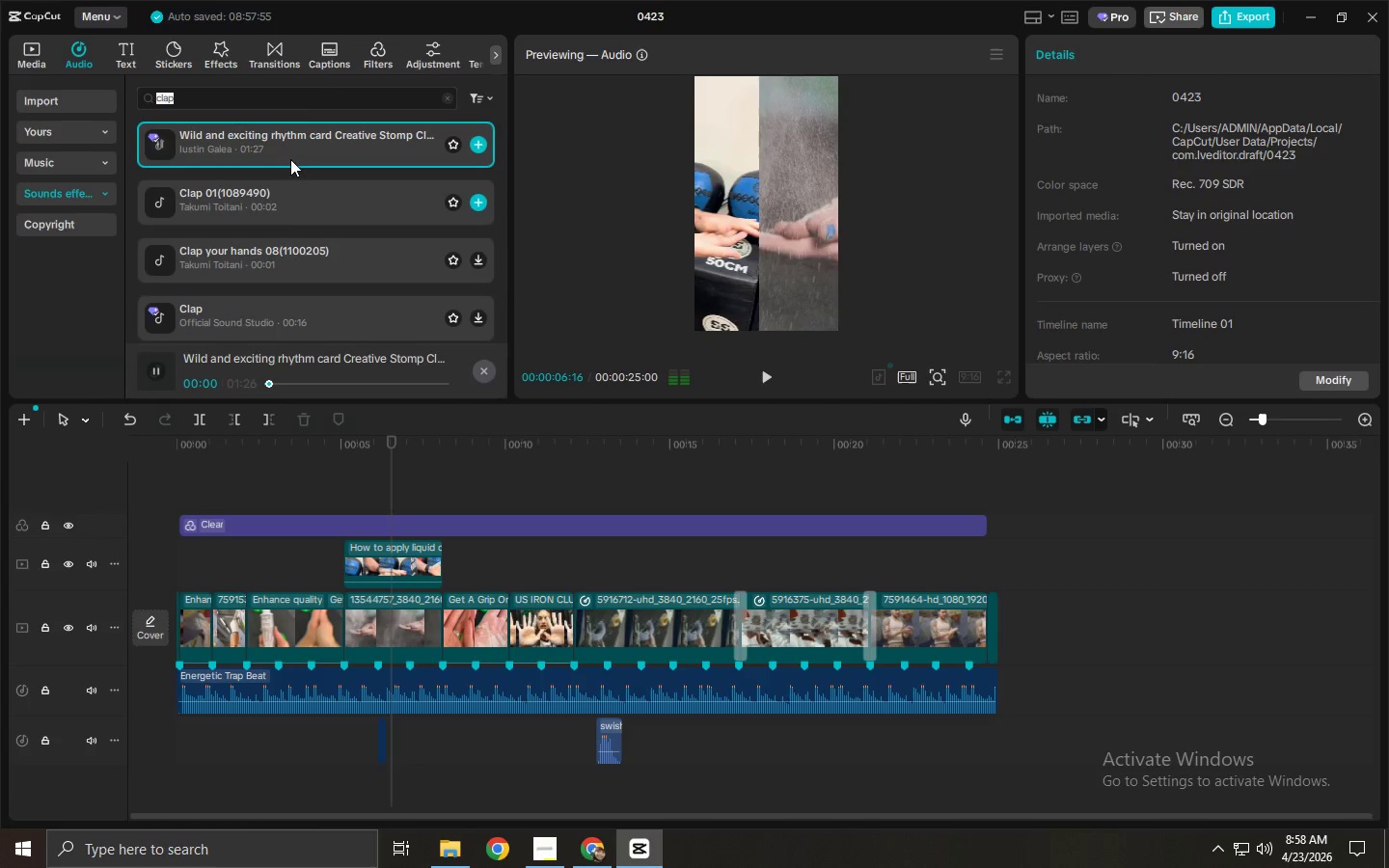 
left_click([290, 203])
 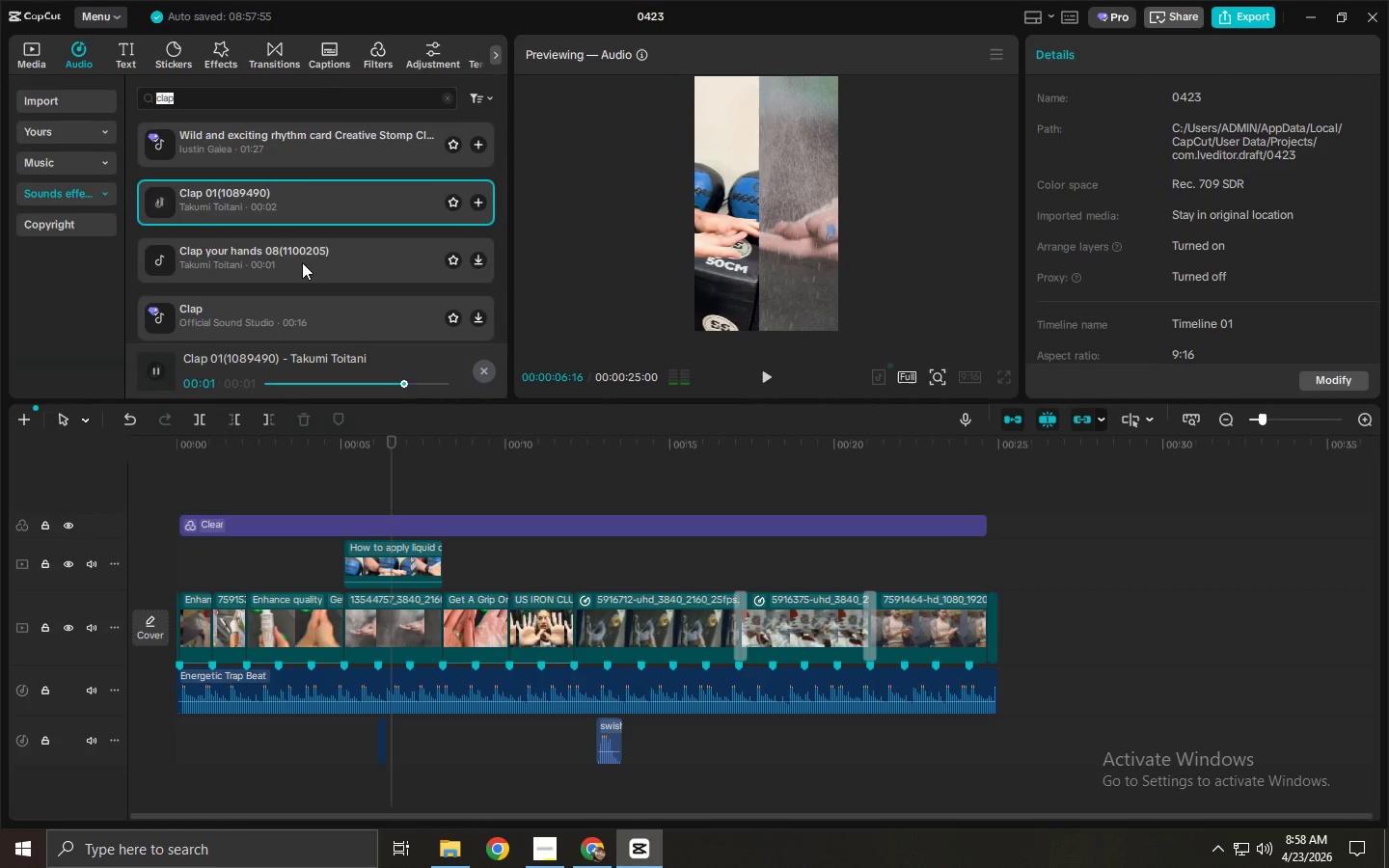 
left_click([303, 265])
 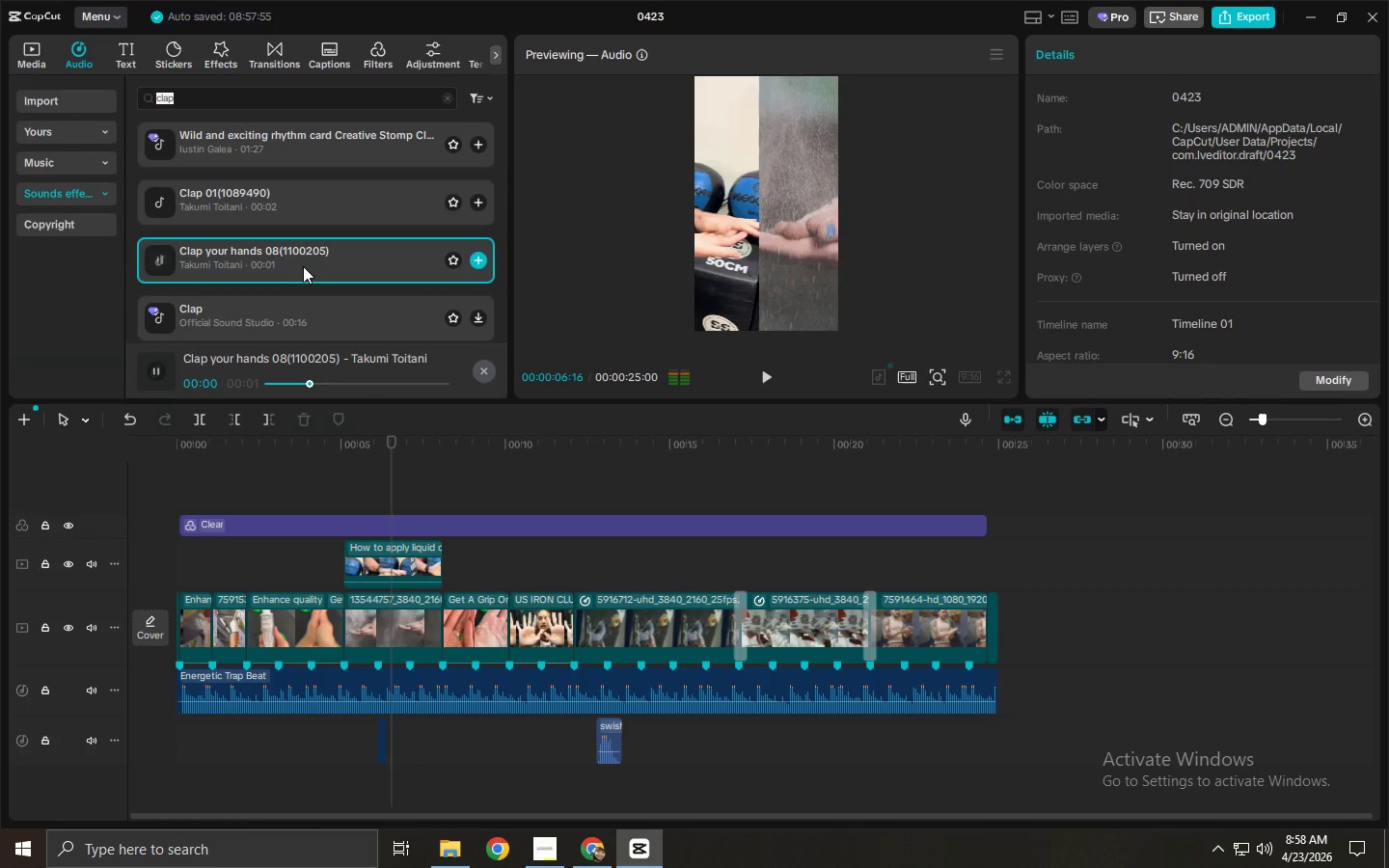 
left_click([312, 300])
 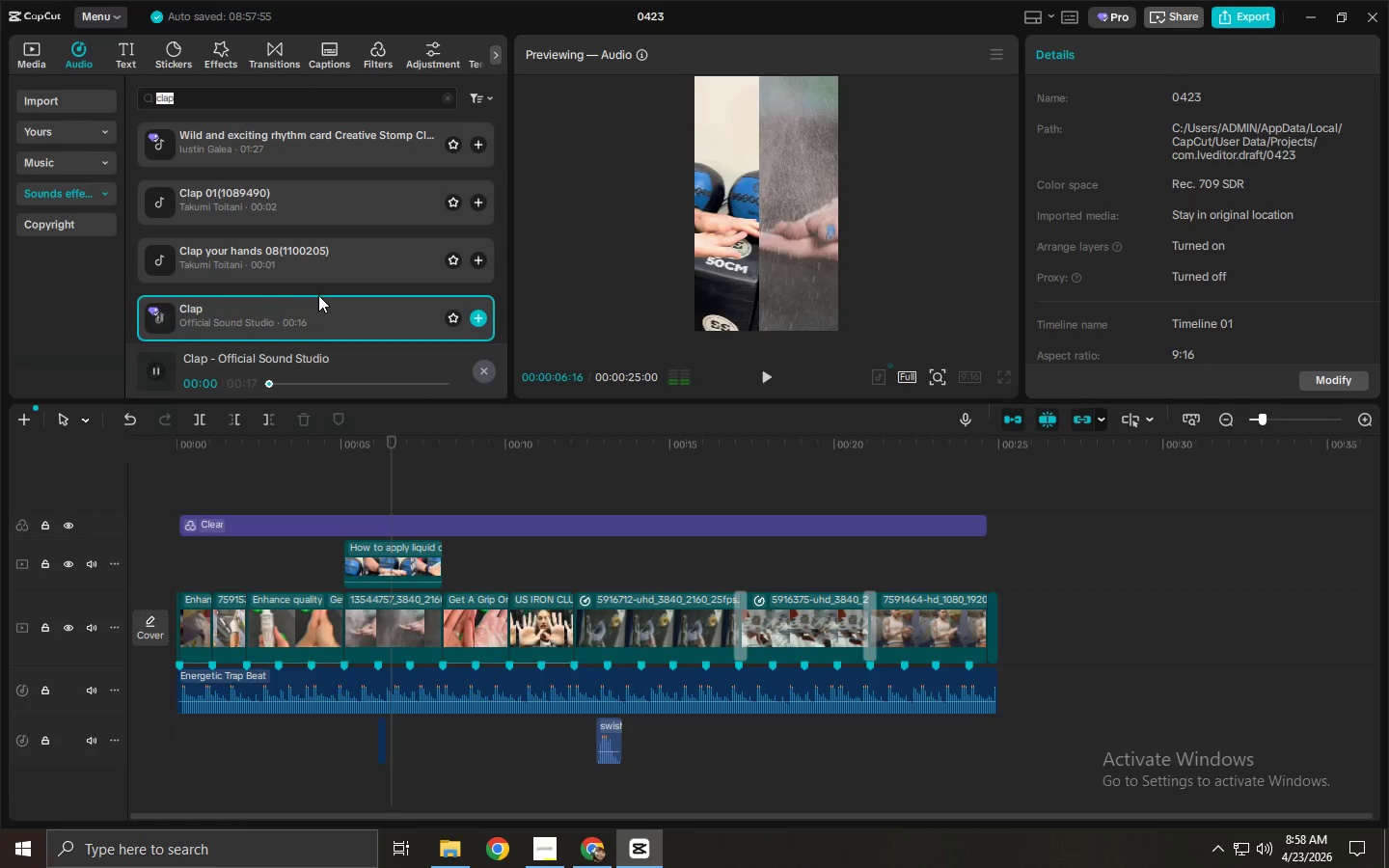 
left_click([318, 280])
 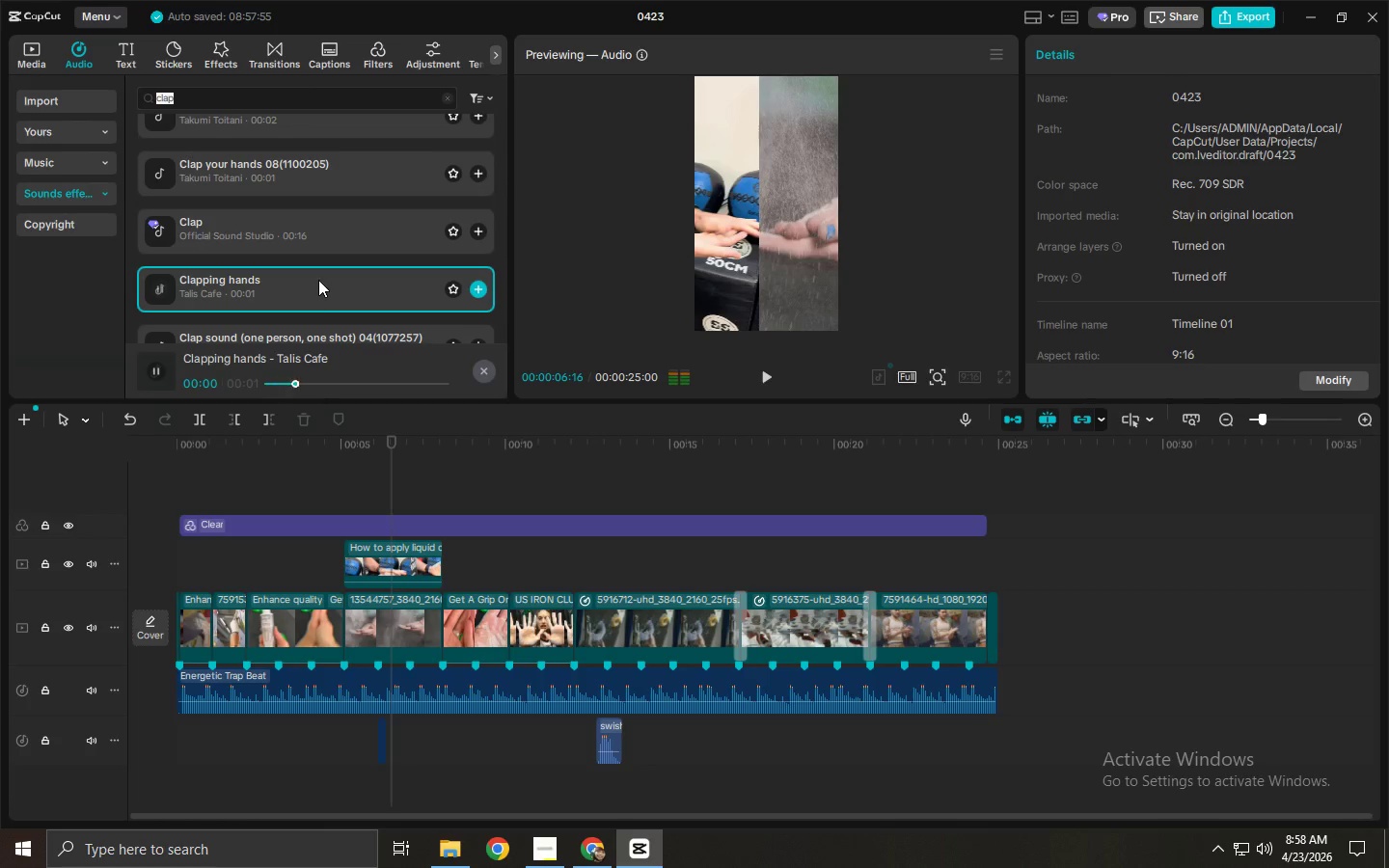 
scroll: coordinate [318, 280], scroll_direction: down, amount: 2.0
 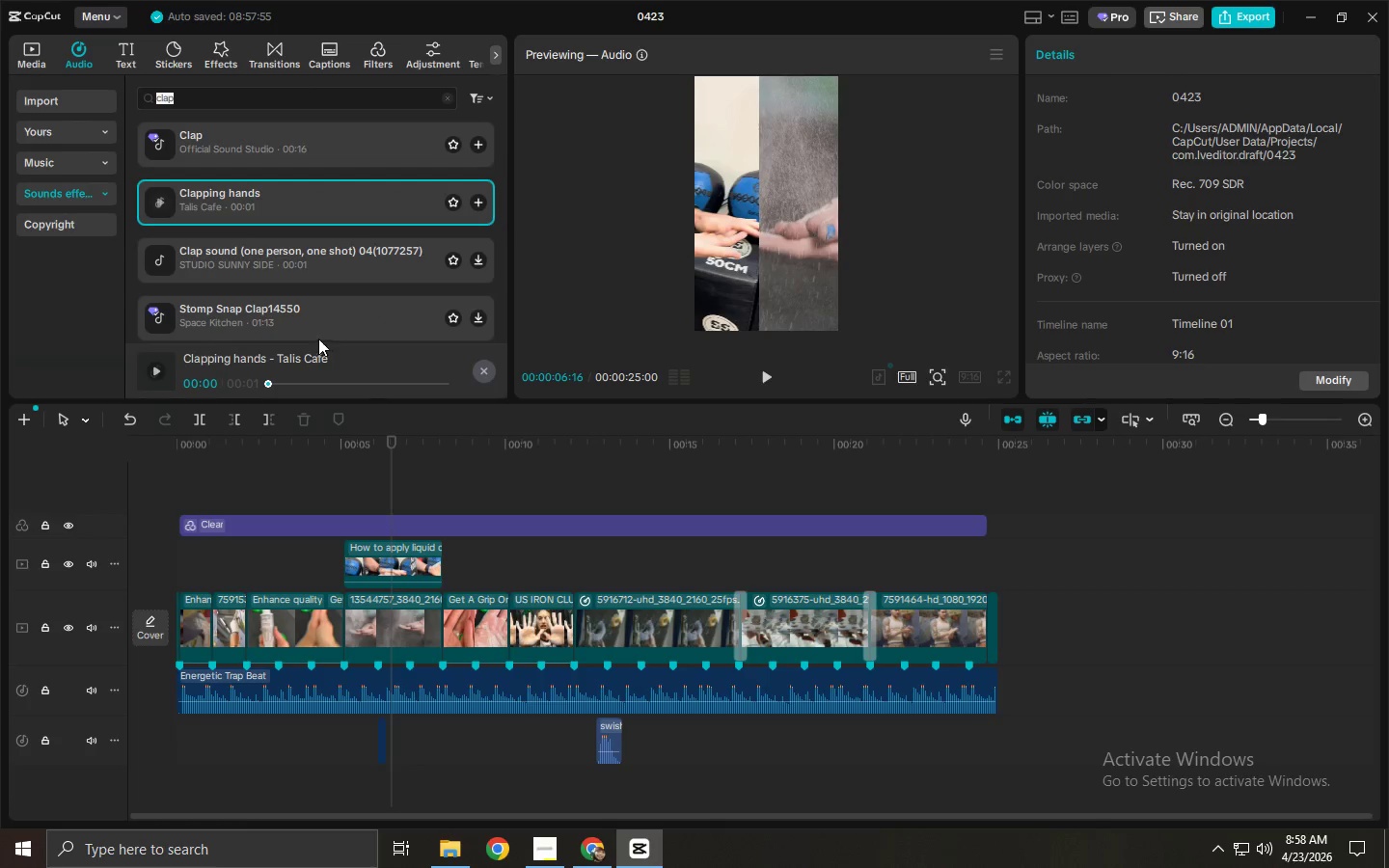 
left_click_drag(start_coordinate=[422, 747], to_coordinate=[359, 747])
 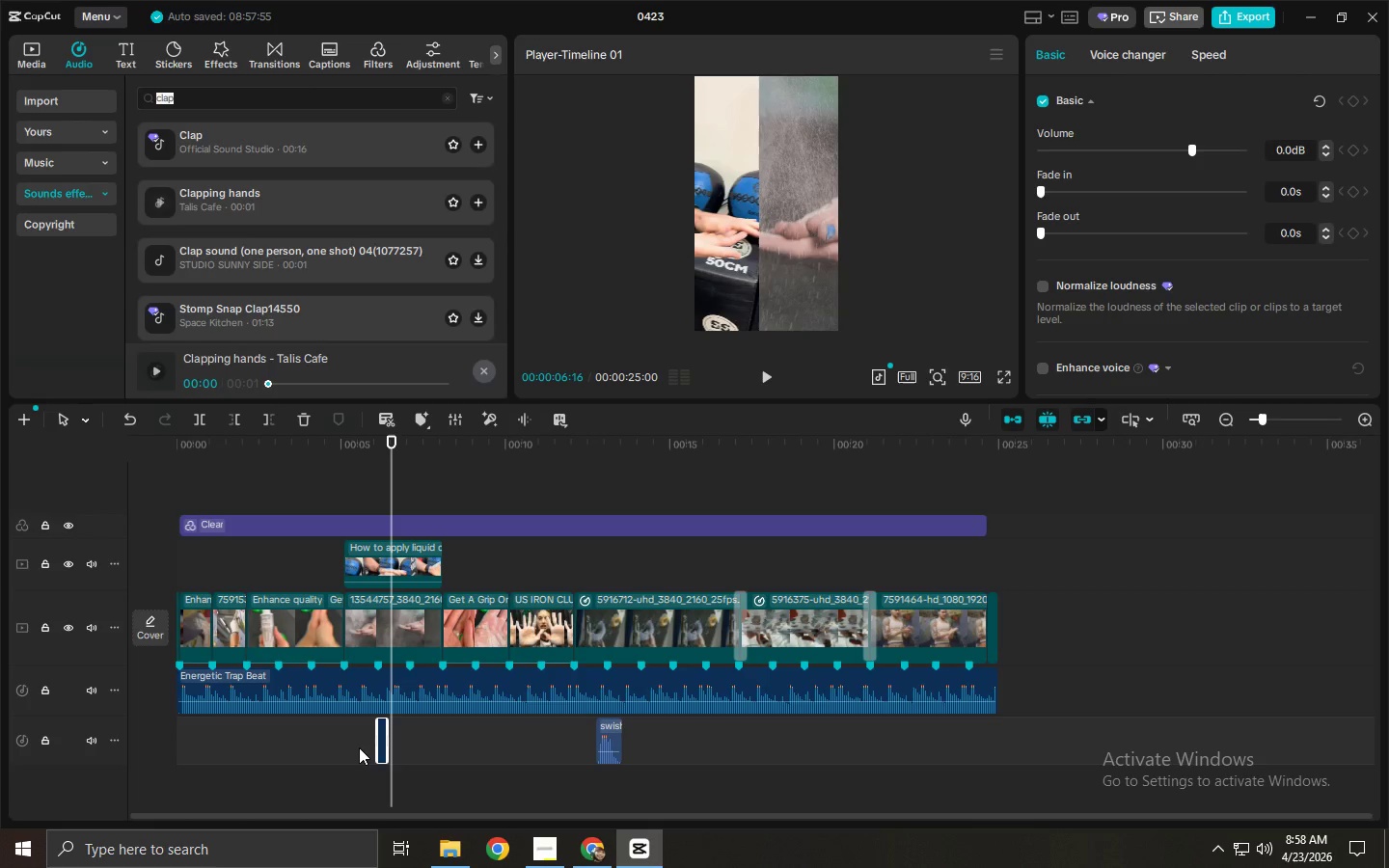 
key(Delete)
 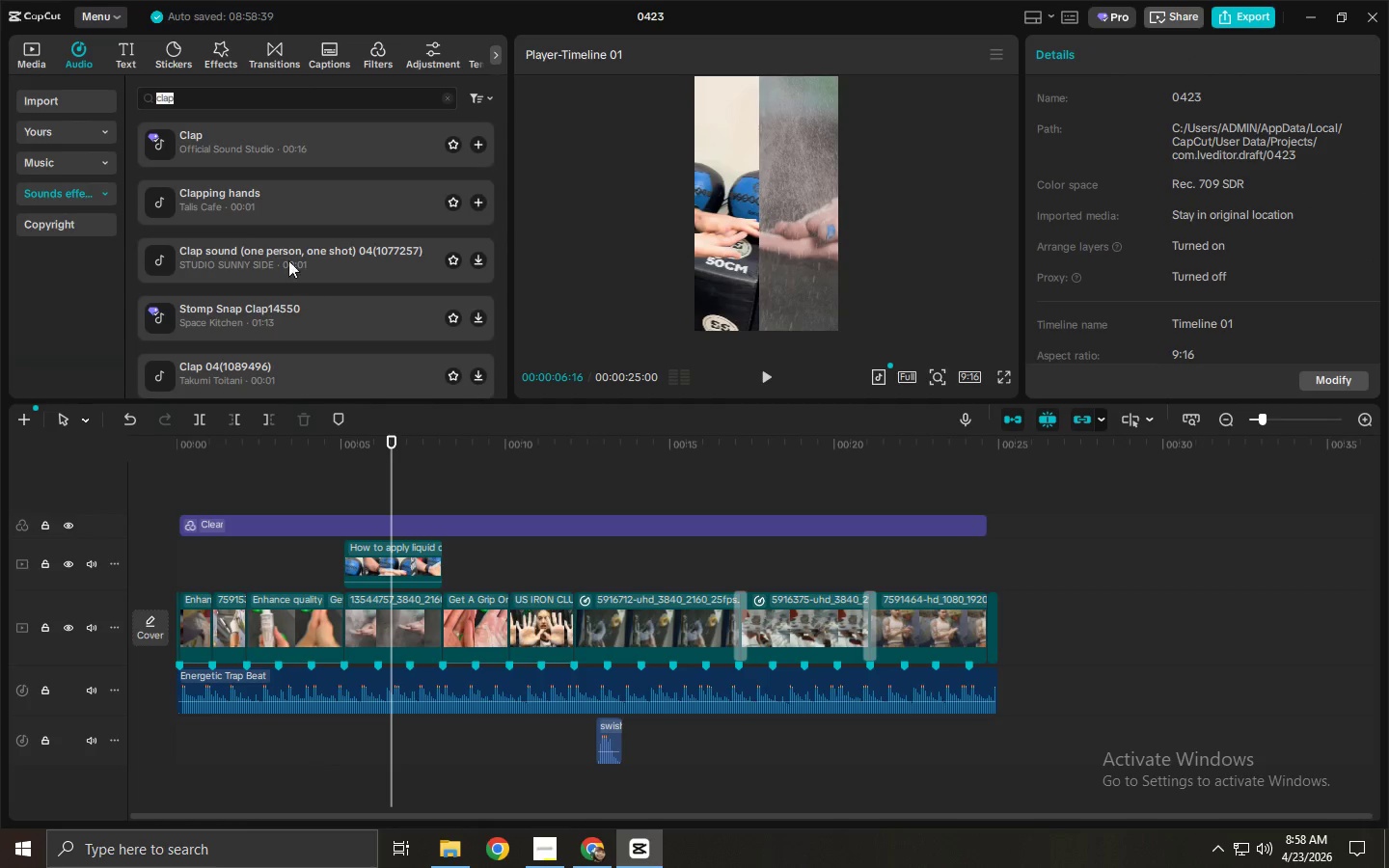 
left_click([269, 208])
 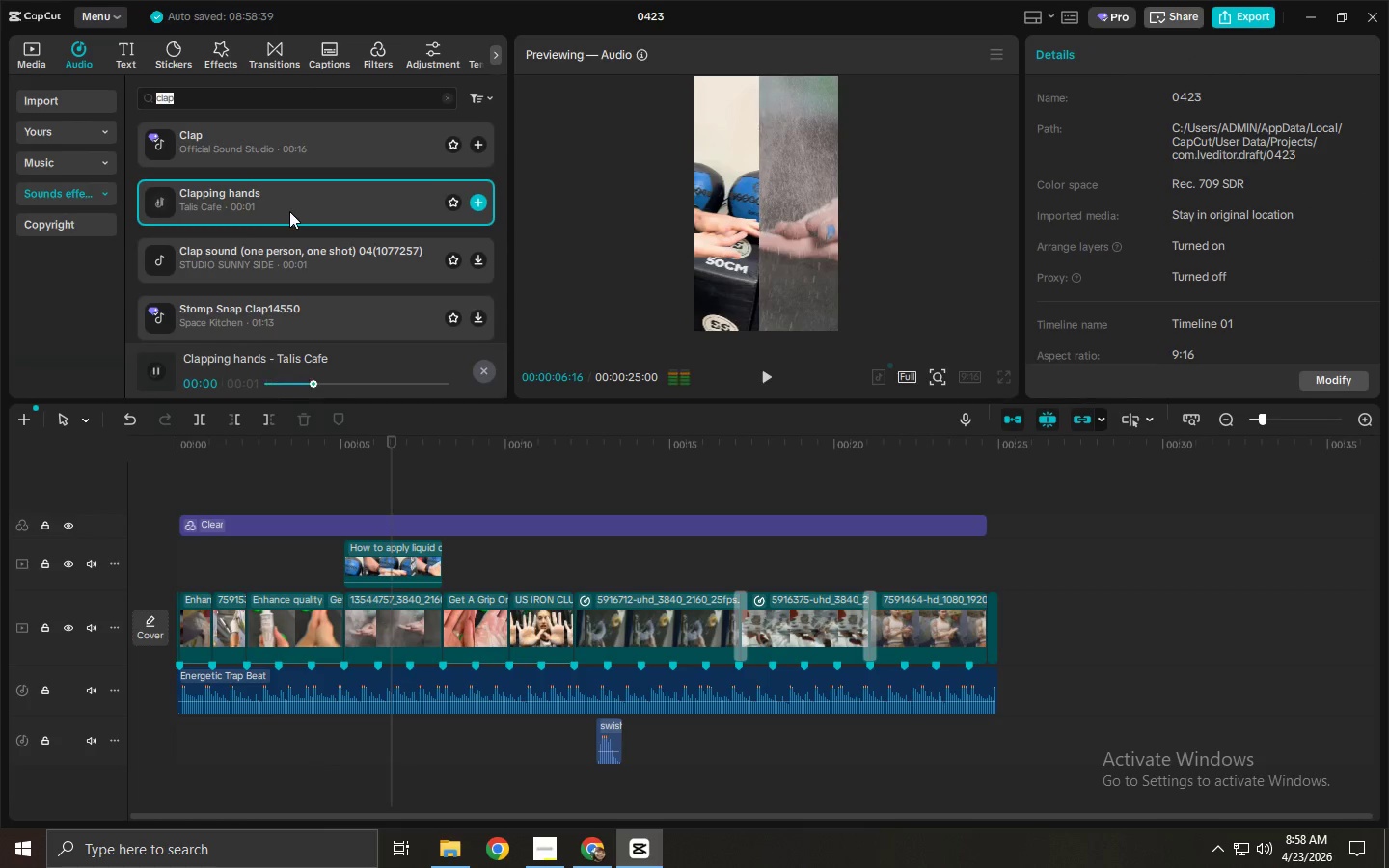 
left_click_drag(start_coordinate=[289, 205], to_coordinate=[376, 741])
 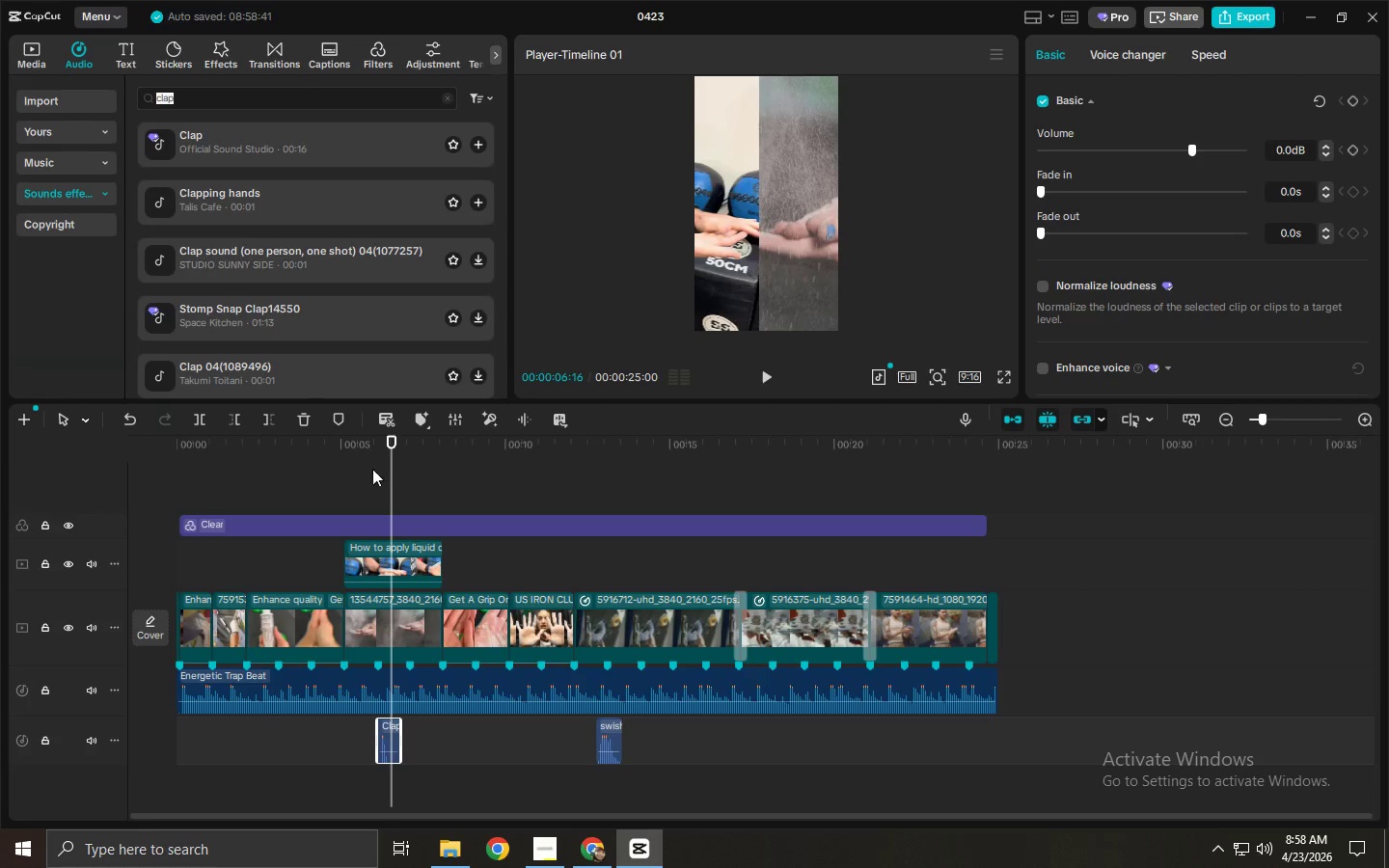 
left_click_drag(start_coordinate=[362, 460], to_coordinate=[357, 460])
 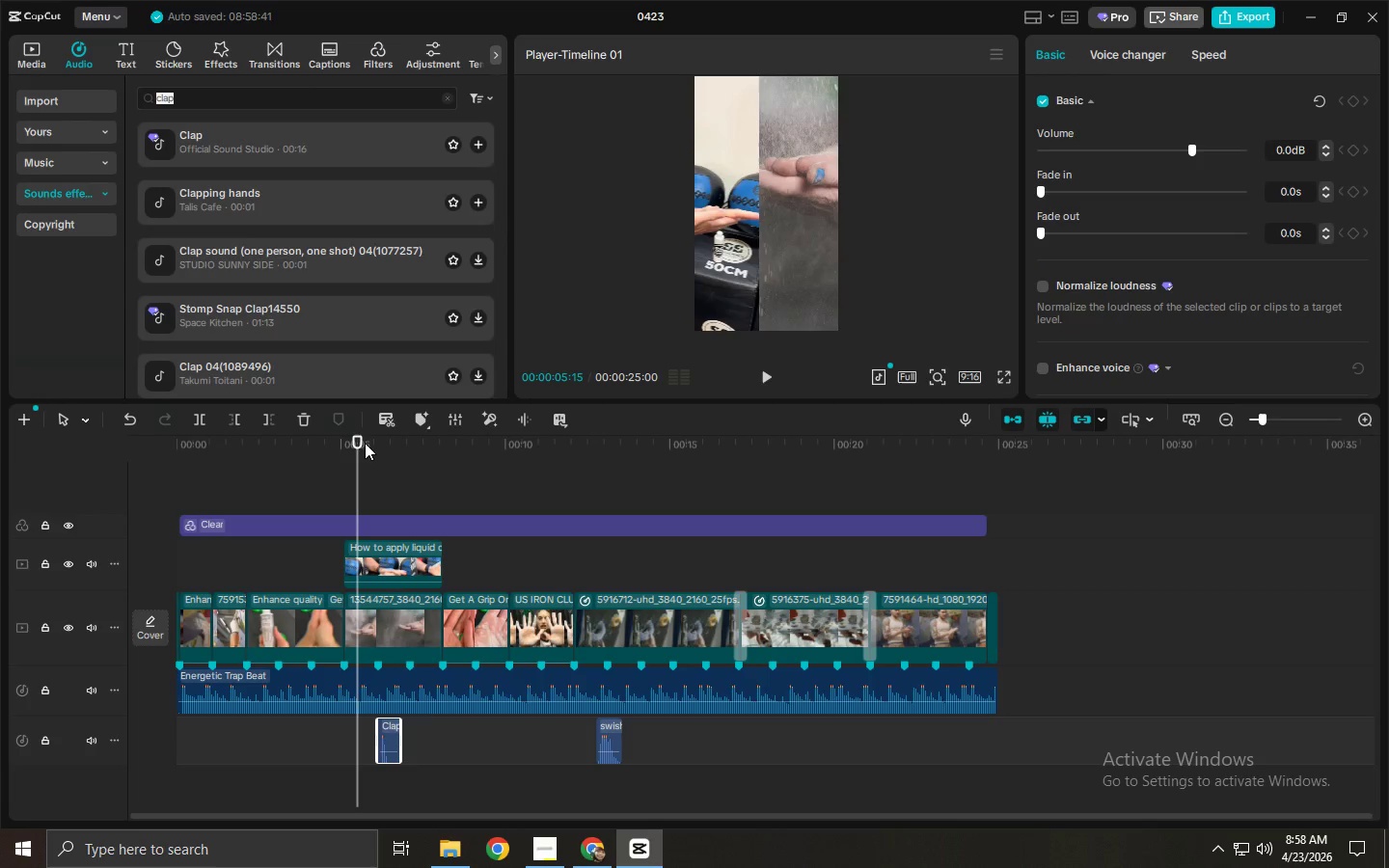 
left_click_drag(start_coordinate=[368, 443], to_coordinate=[334, 450])
 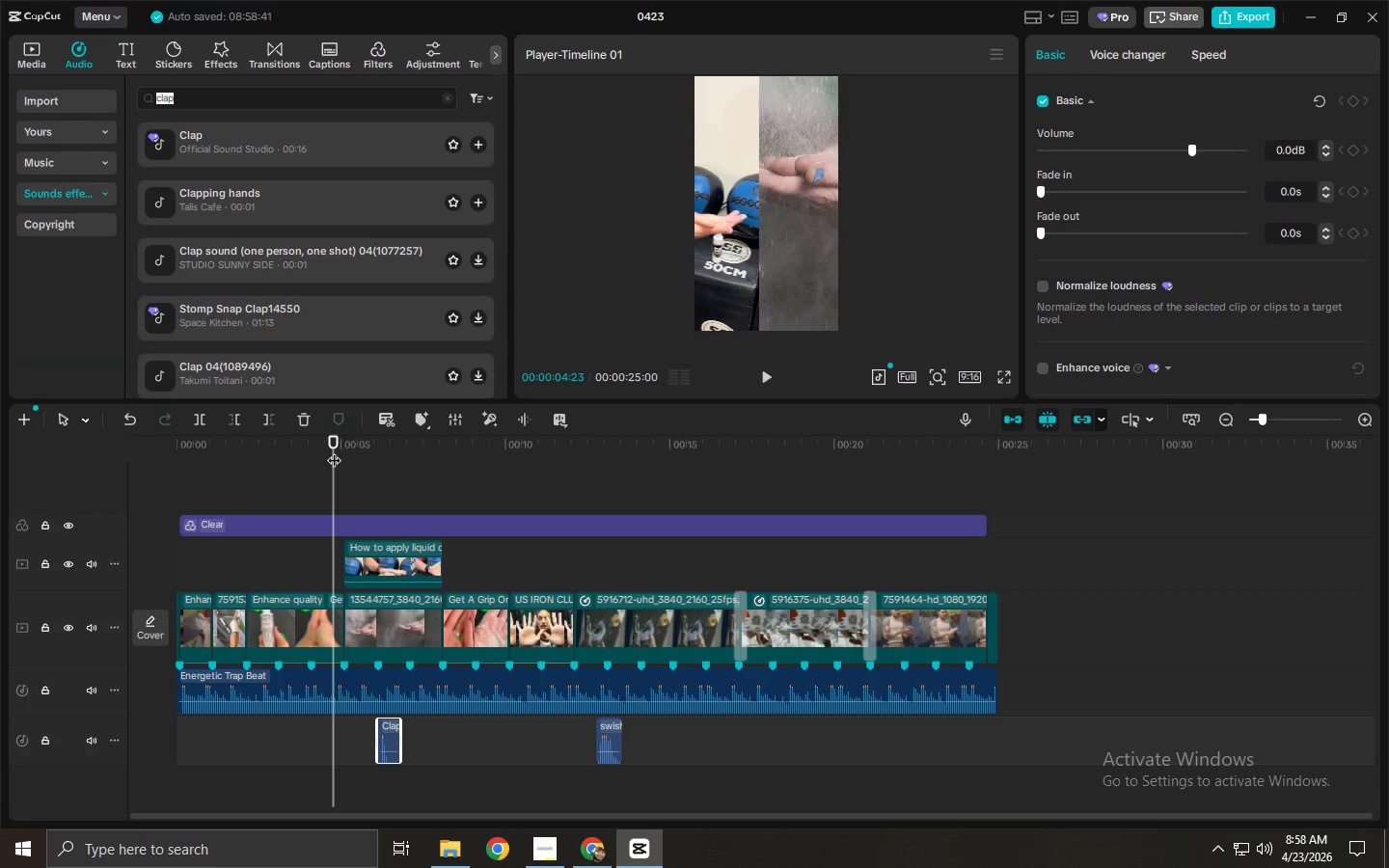 
key(Space)
 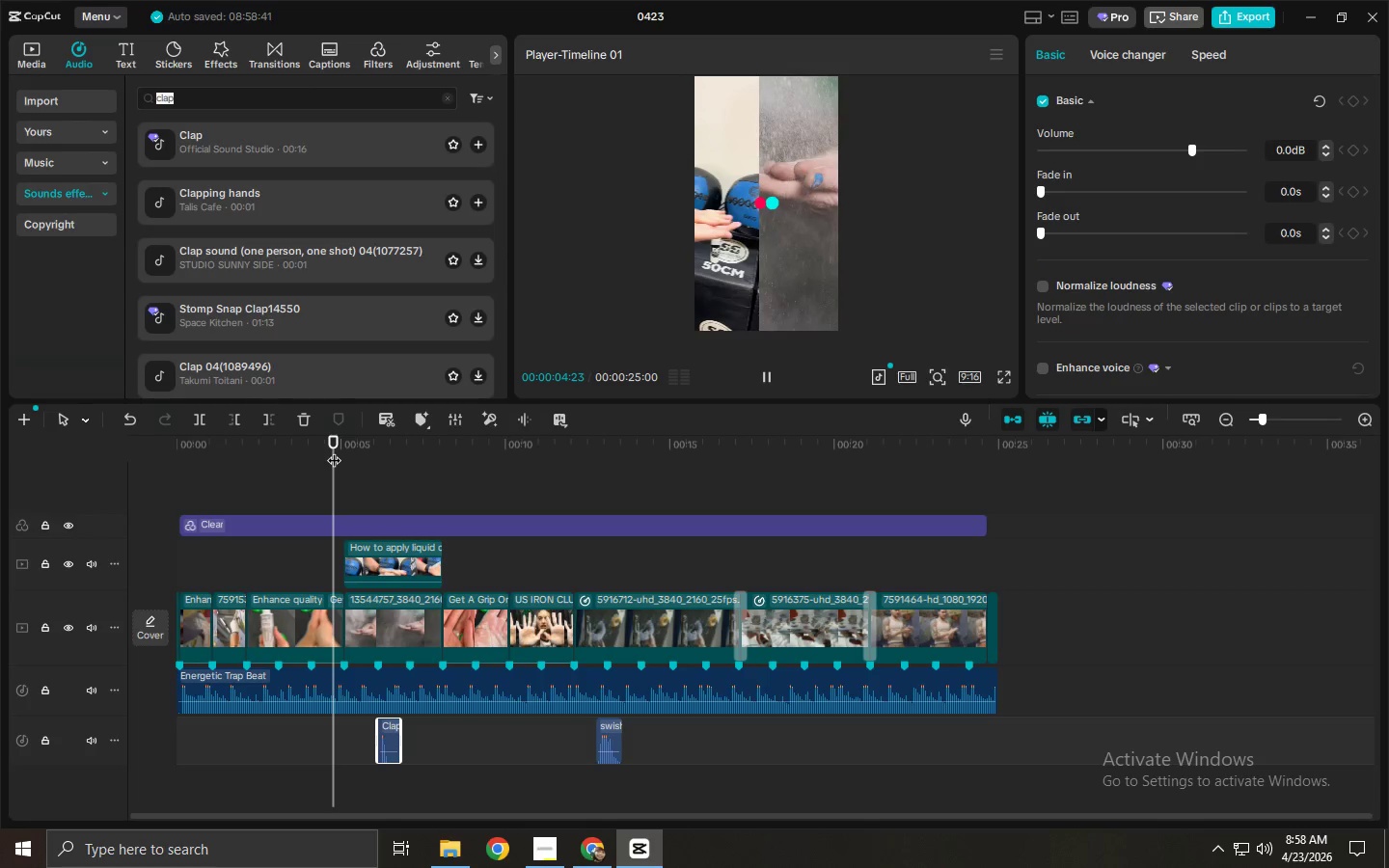 
key(Space)
 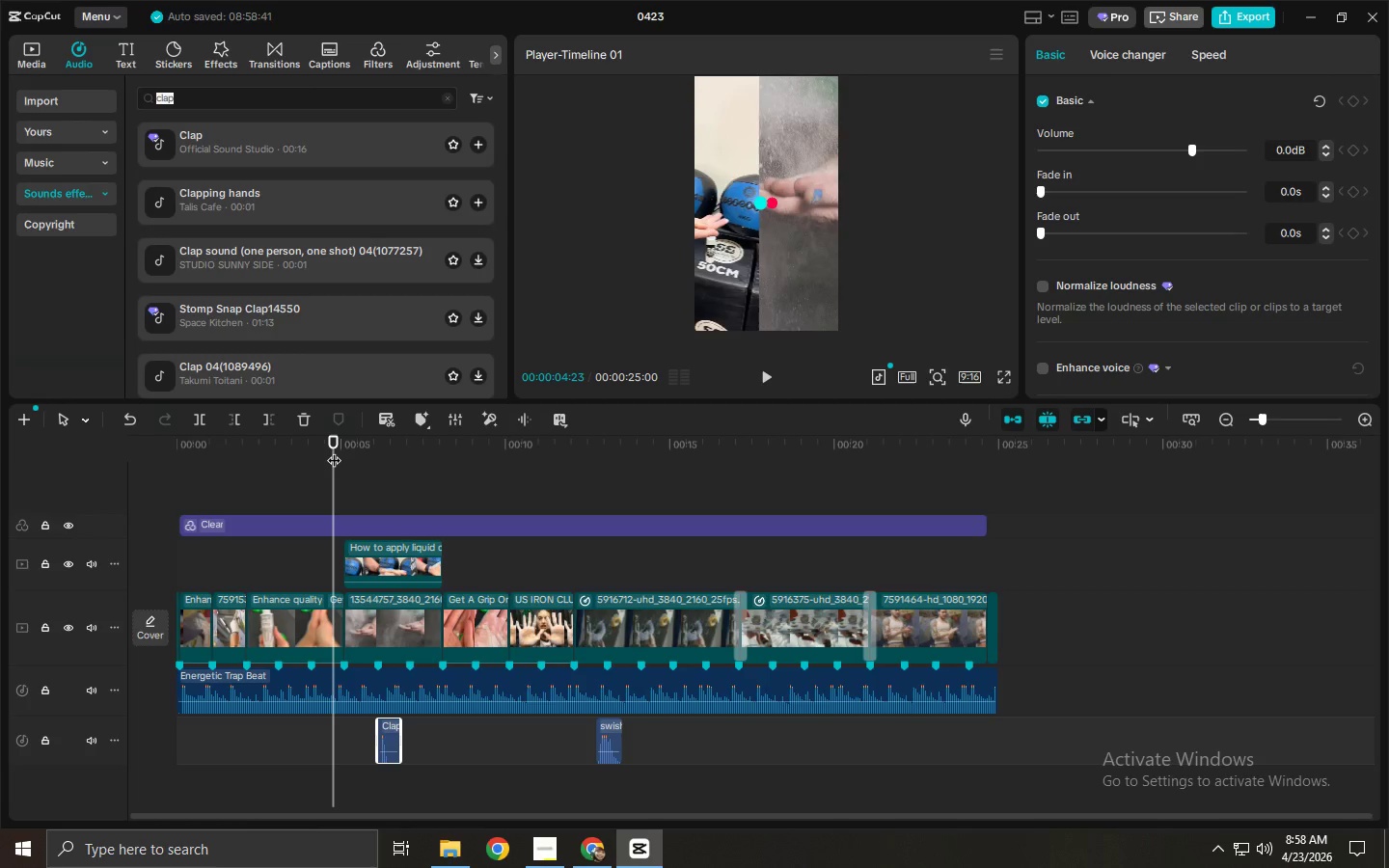 
key(Space)
 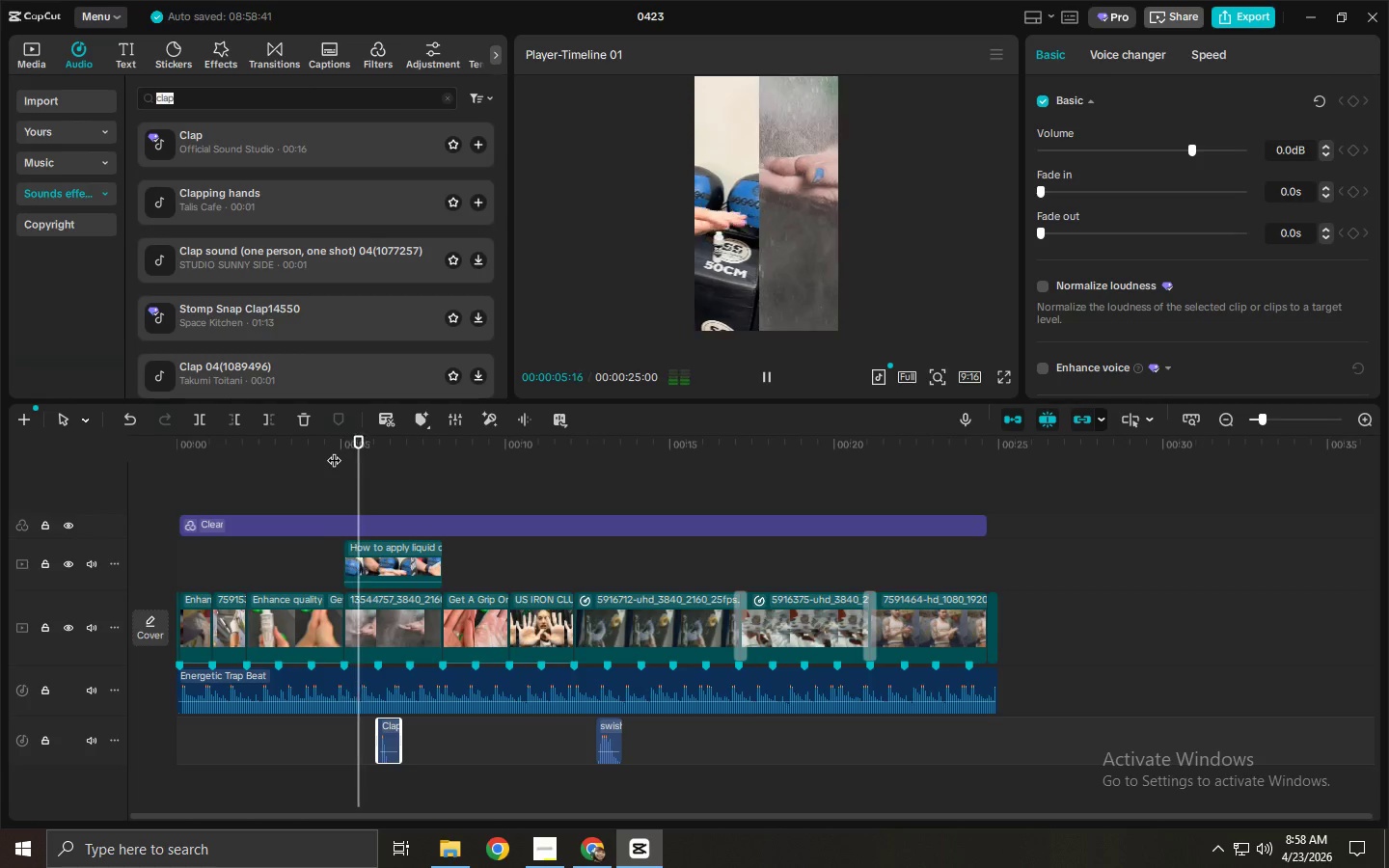 
key(Space)
 